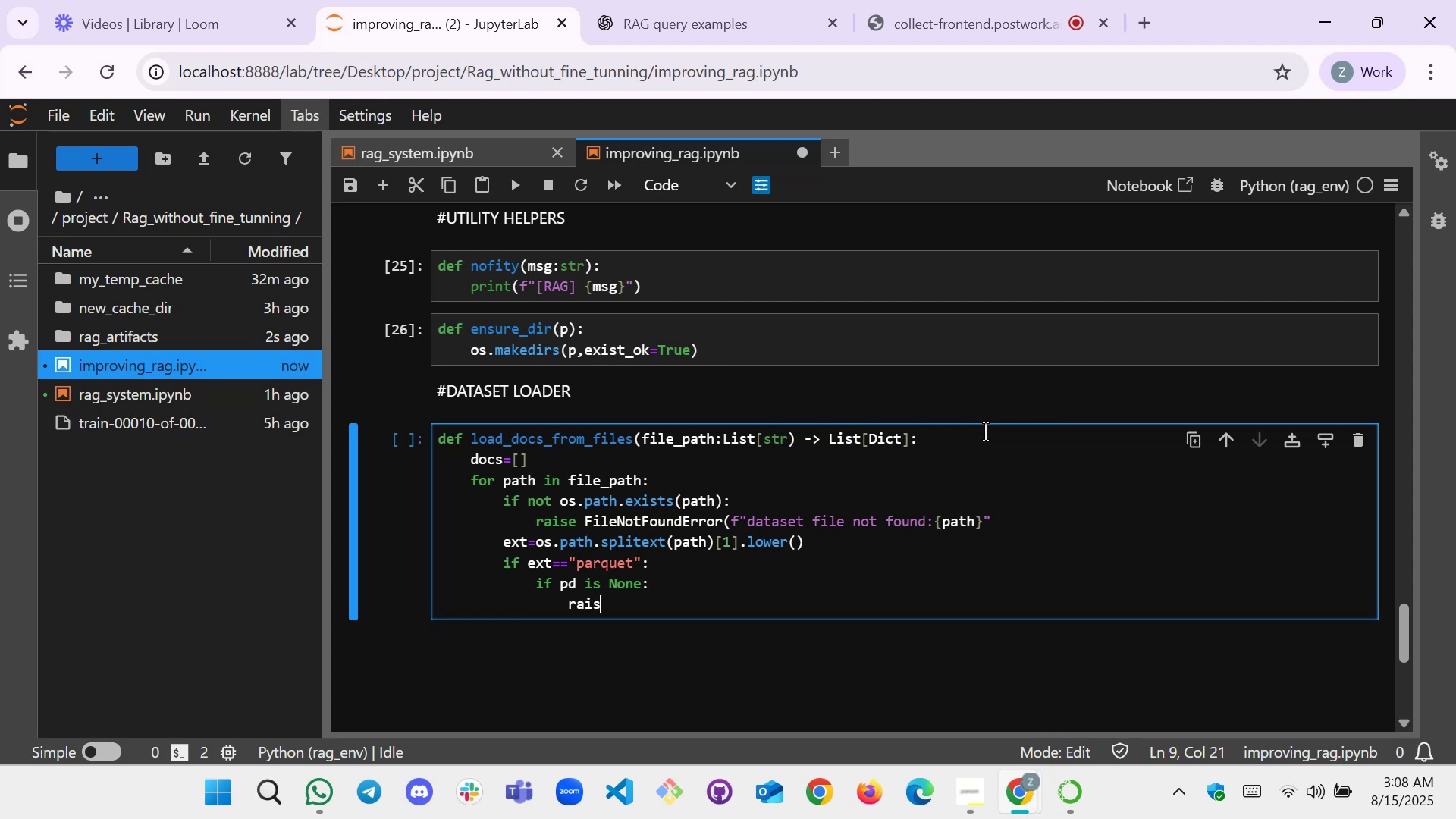 
wait(9.08)
 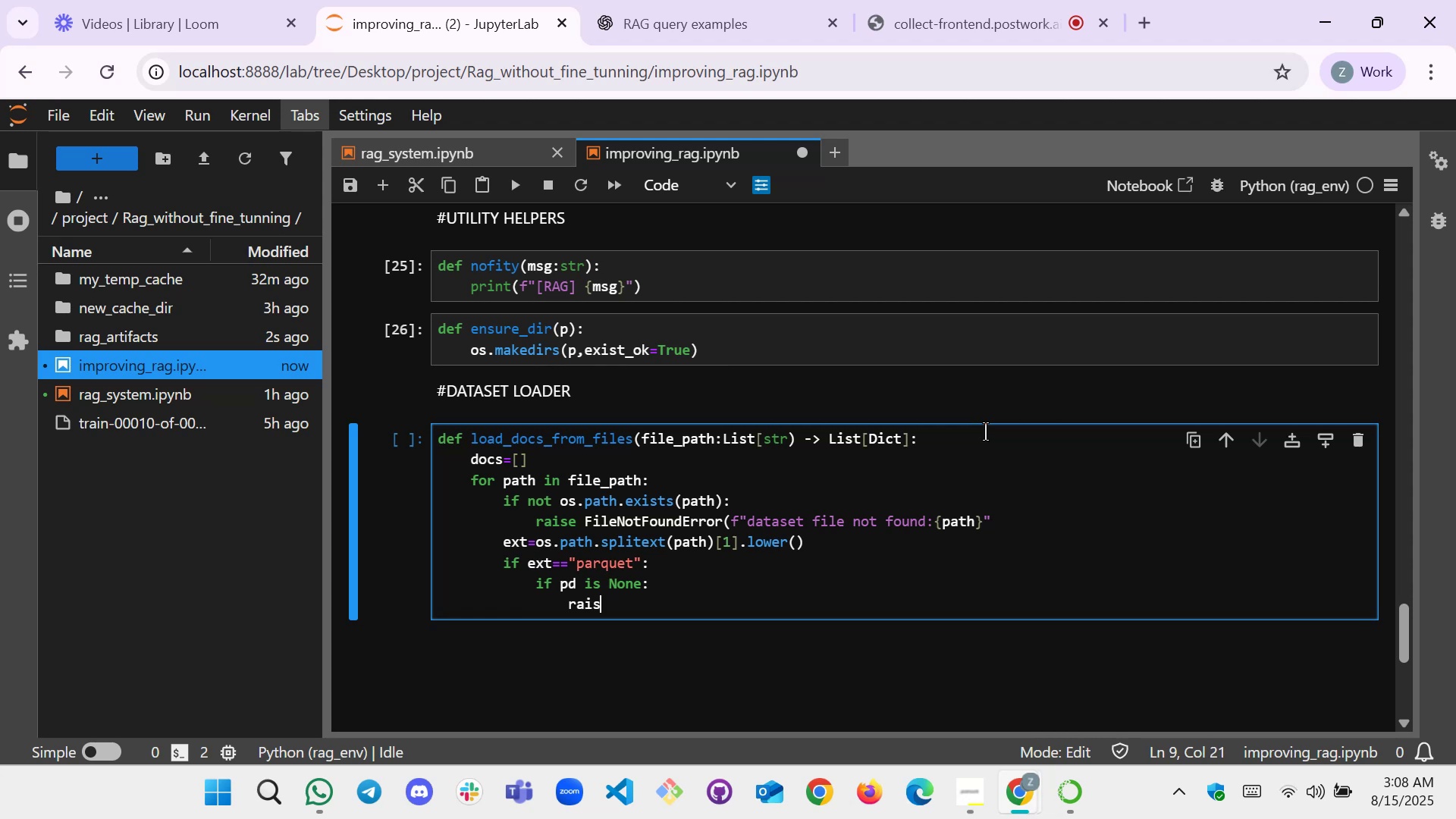 
type(e Rn)
key(Backspace)
type(u)
key(Tab)
 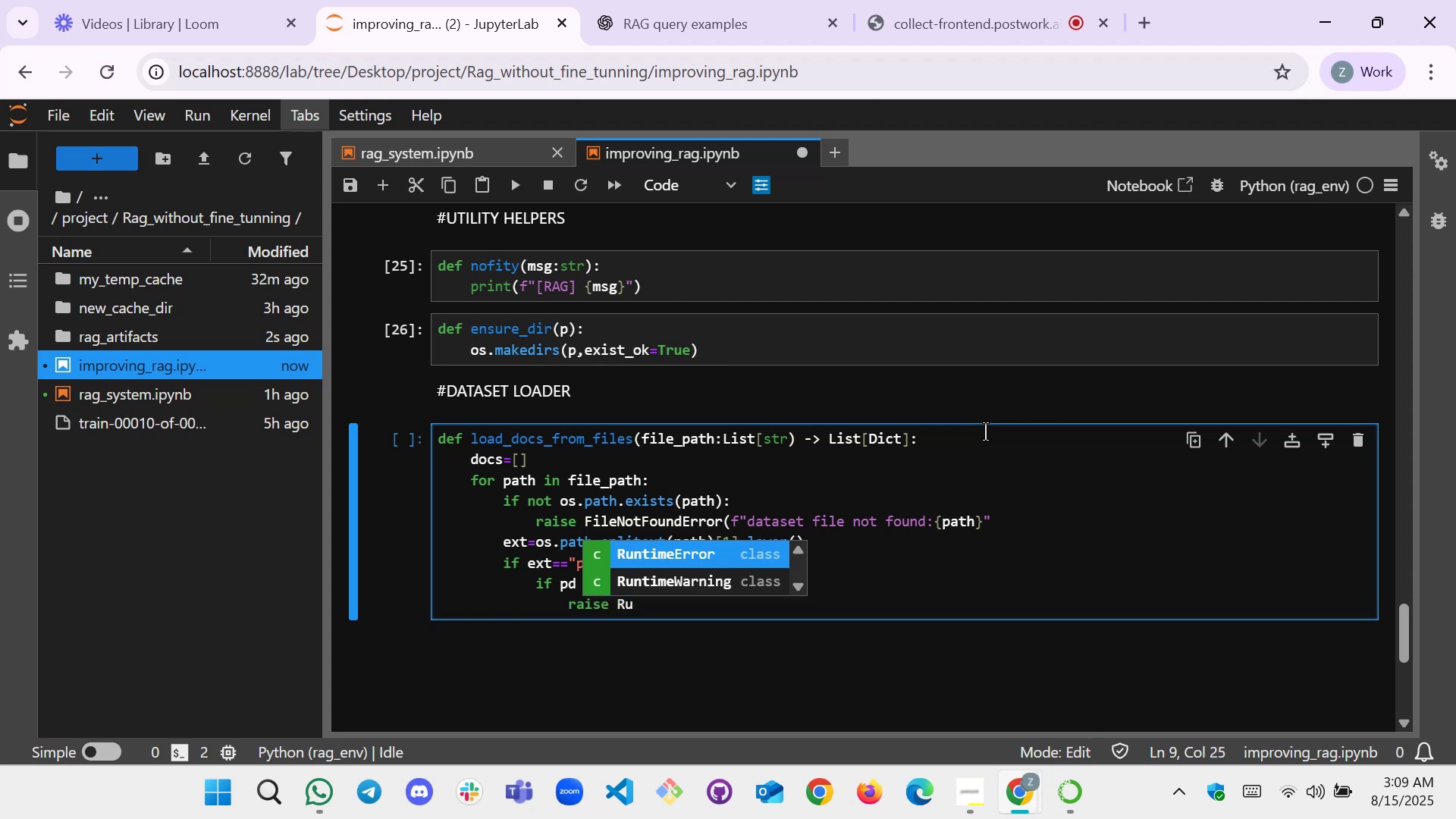 
key(ArrowDown)
 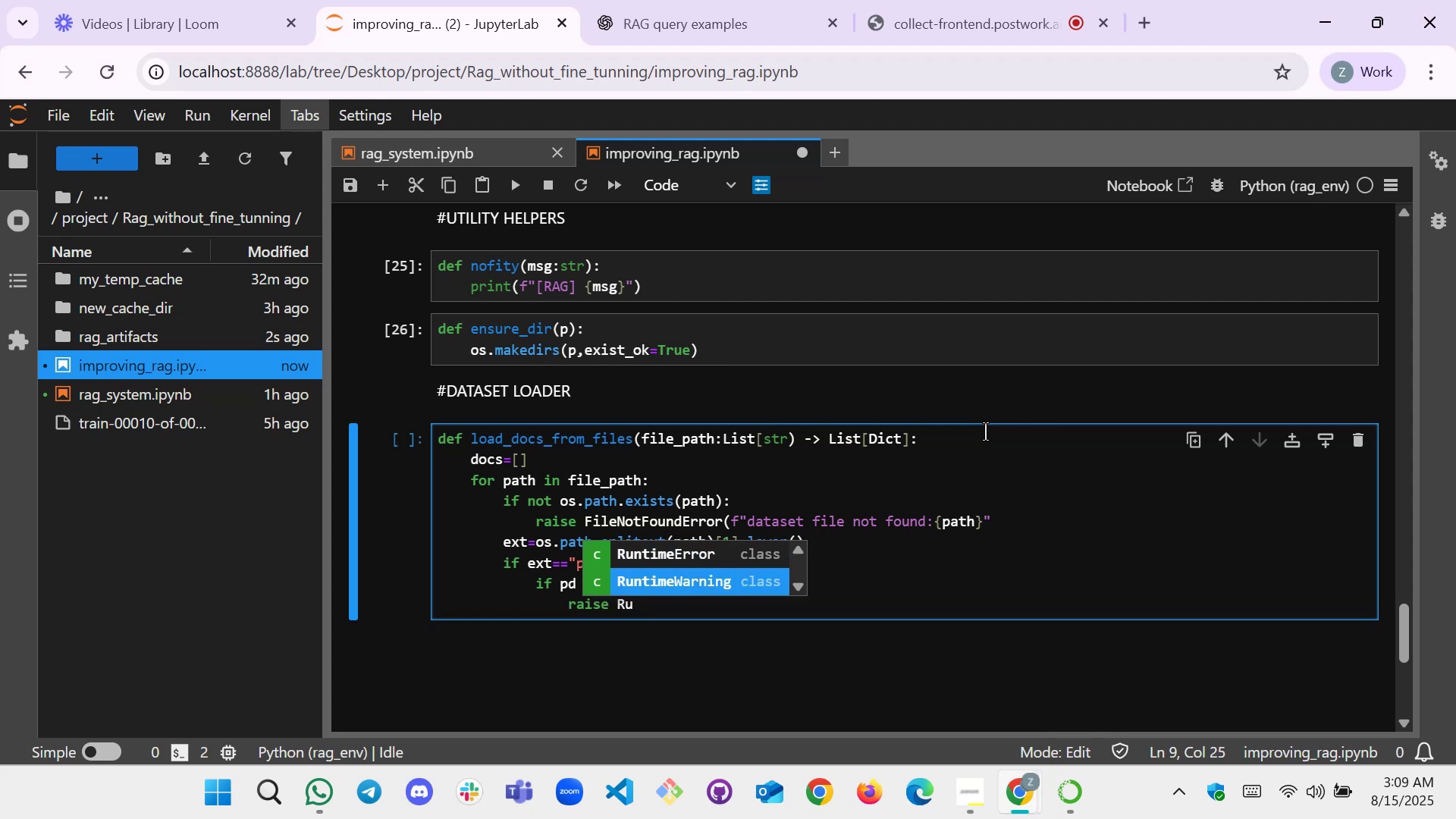 
key(ArrowUp)
 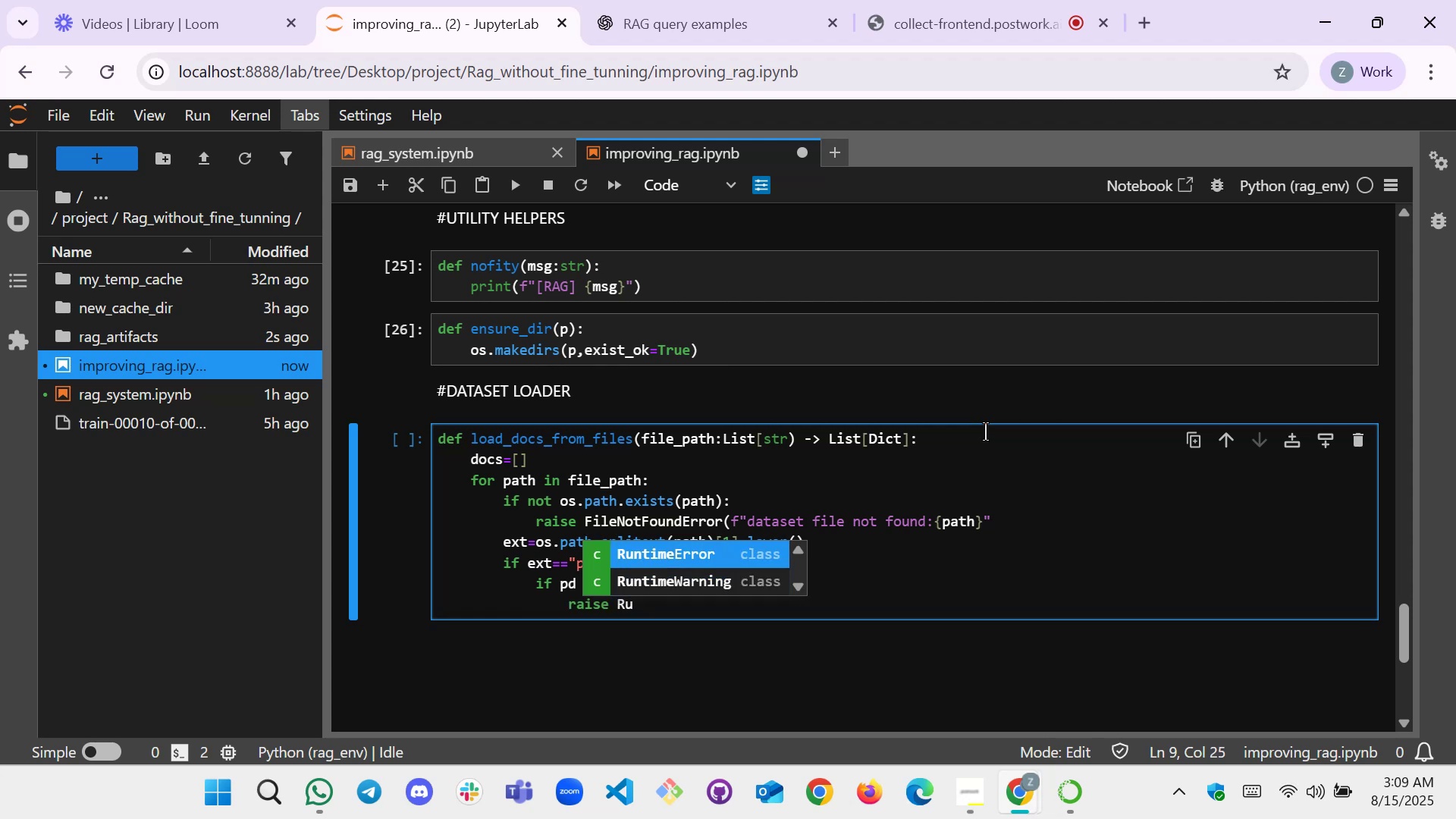 
key(Enter)
 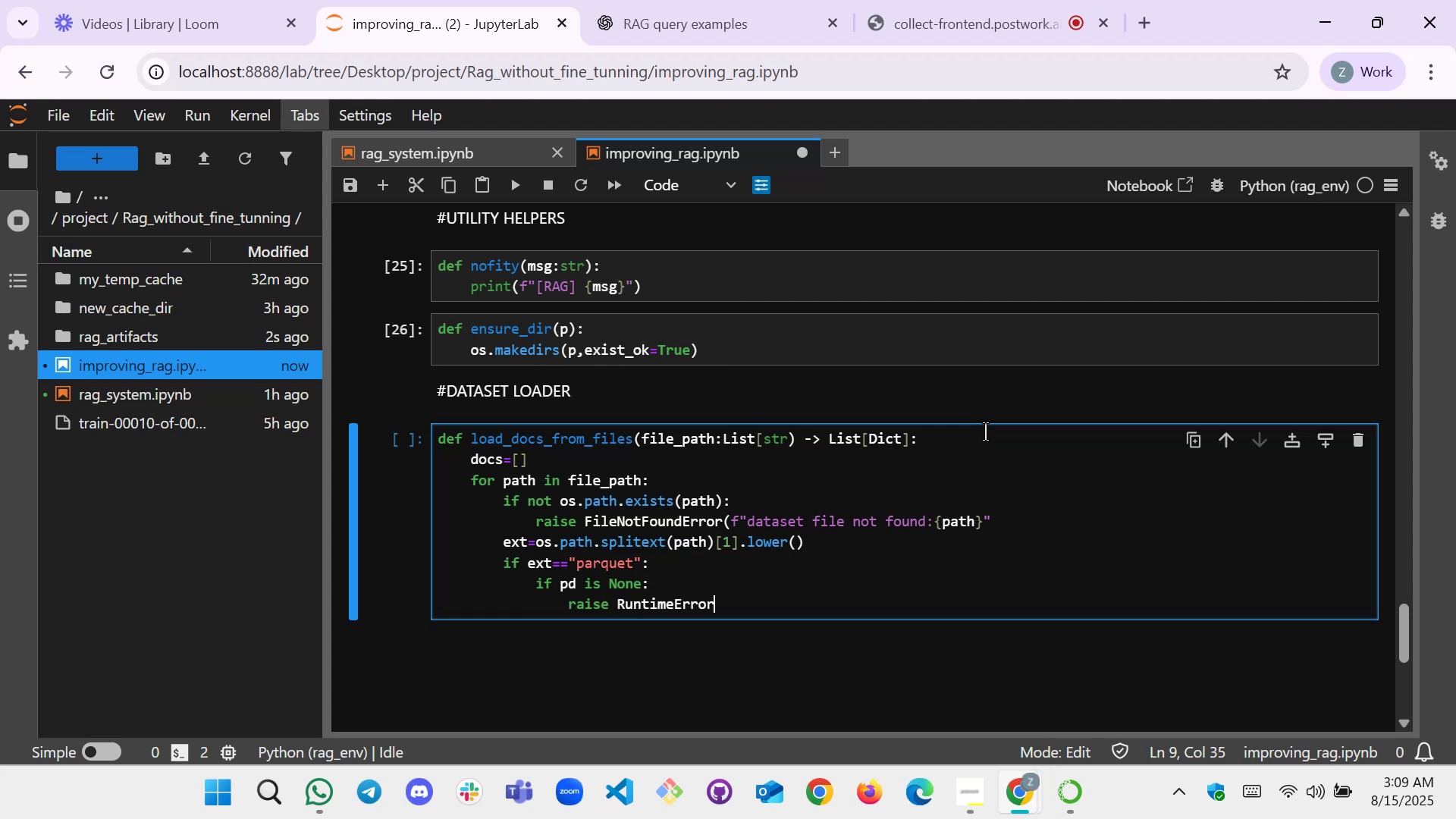 
type(())
 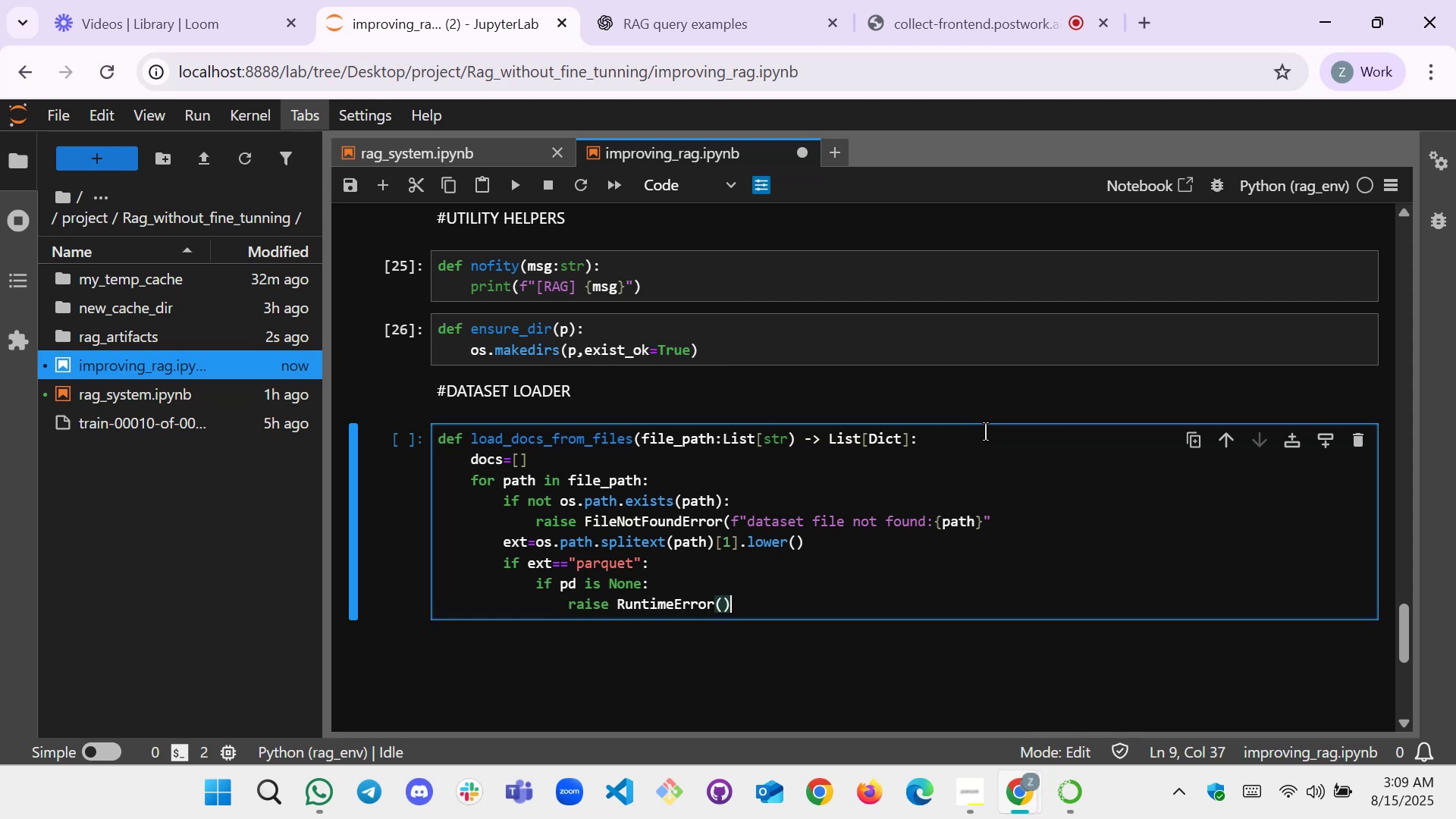 
key(ArrowLeft)
 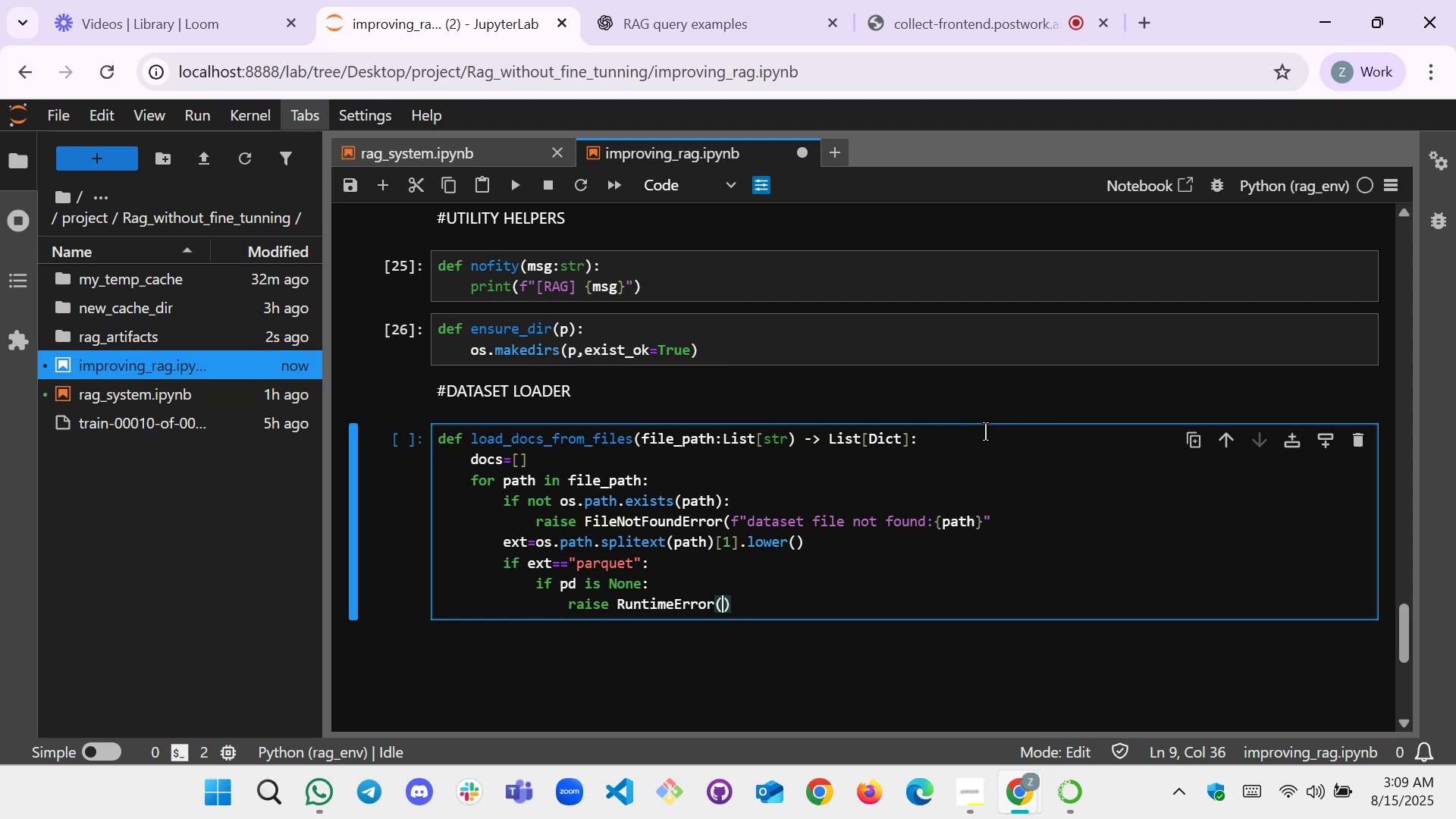 
key(F)
 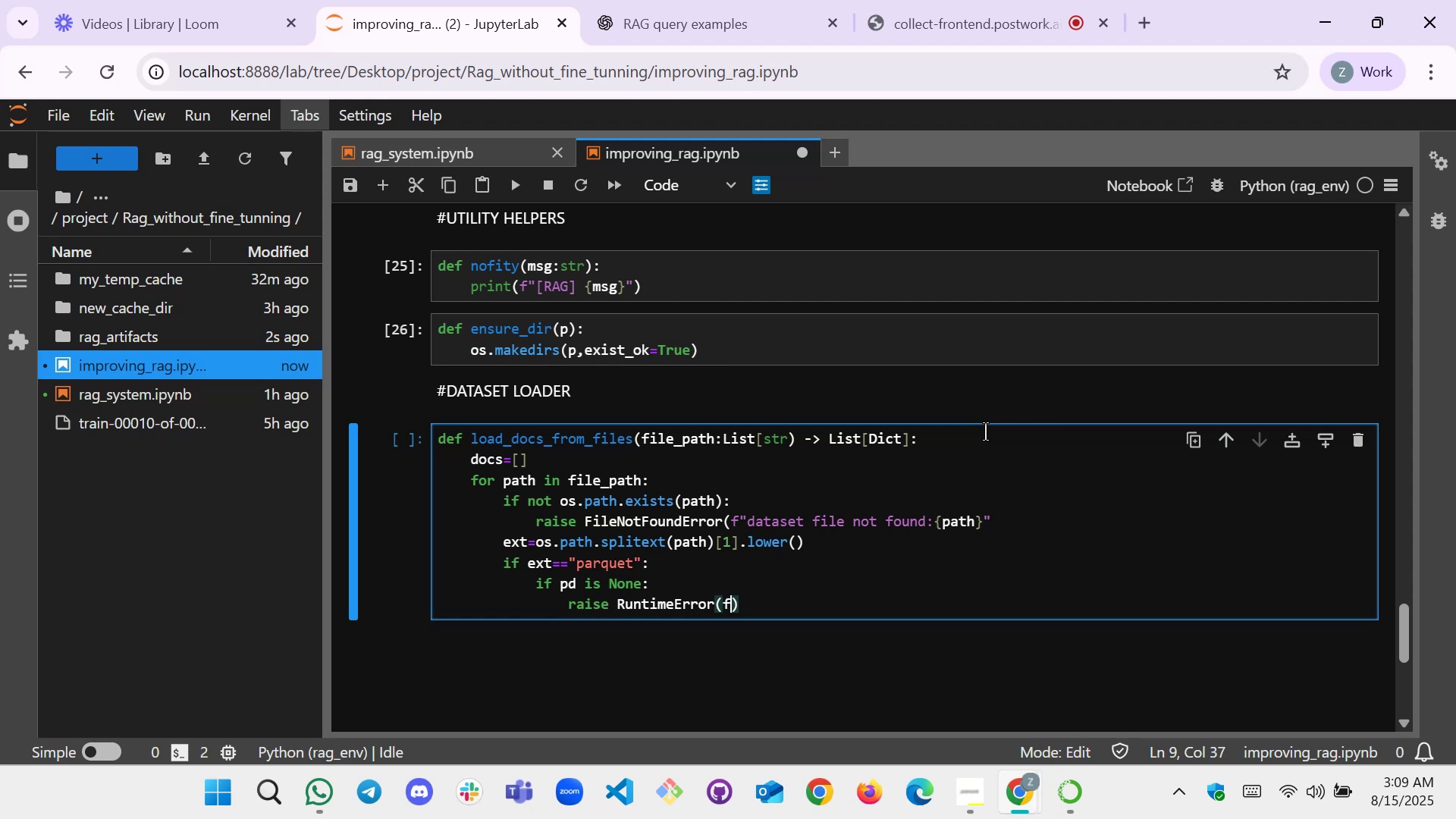 
key(Shift+Semicolon)
 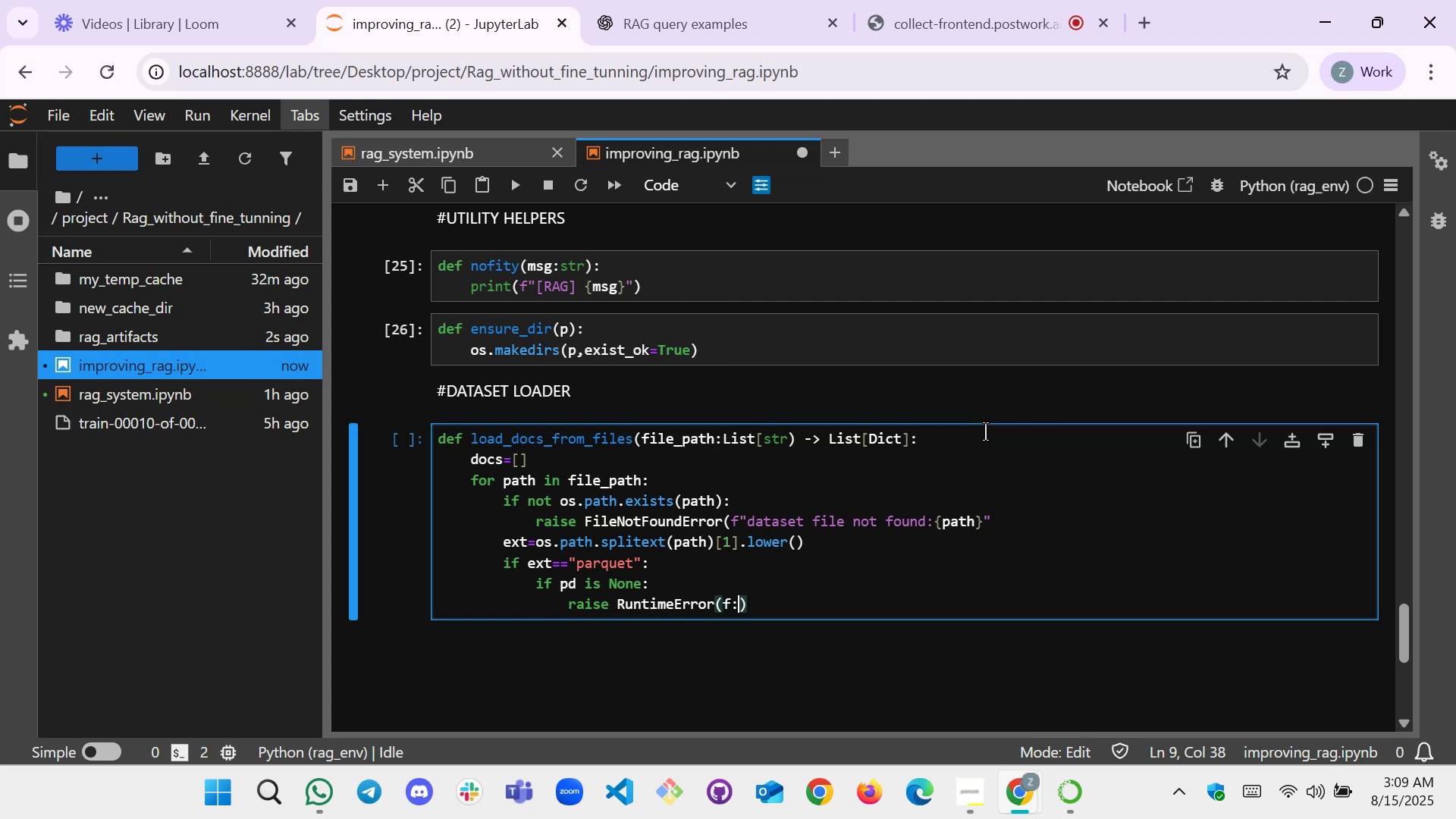 
key(Shift+Backspace)
 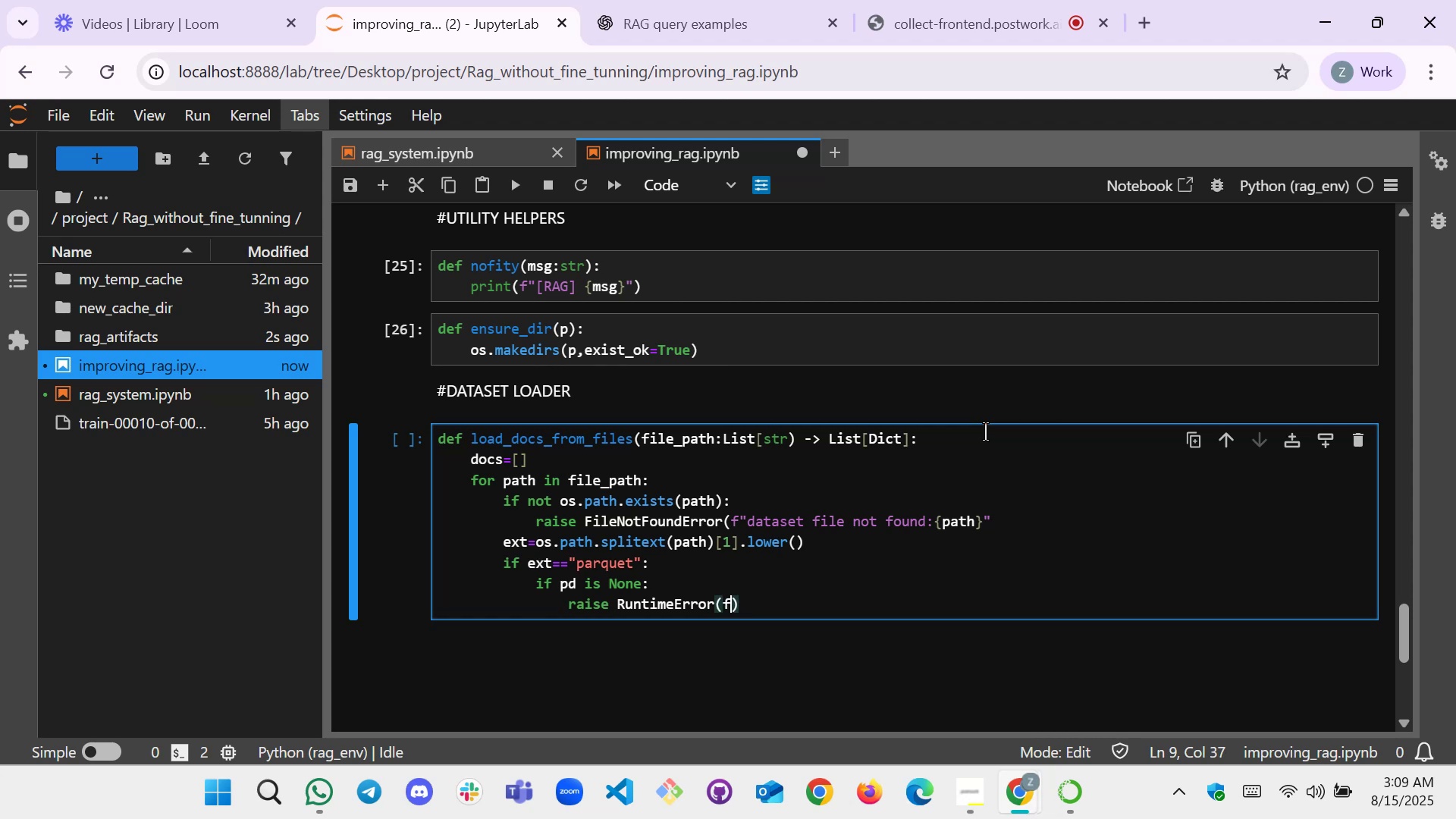 
key(Shift+Quote)
 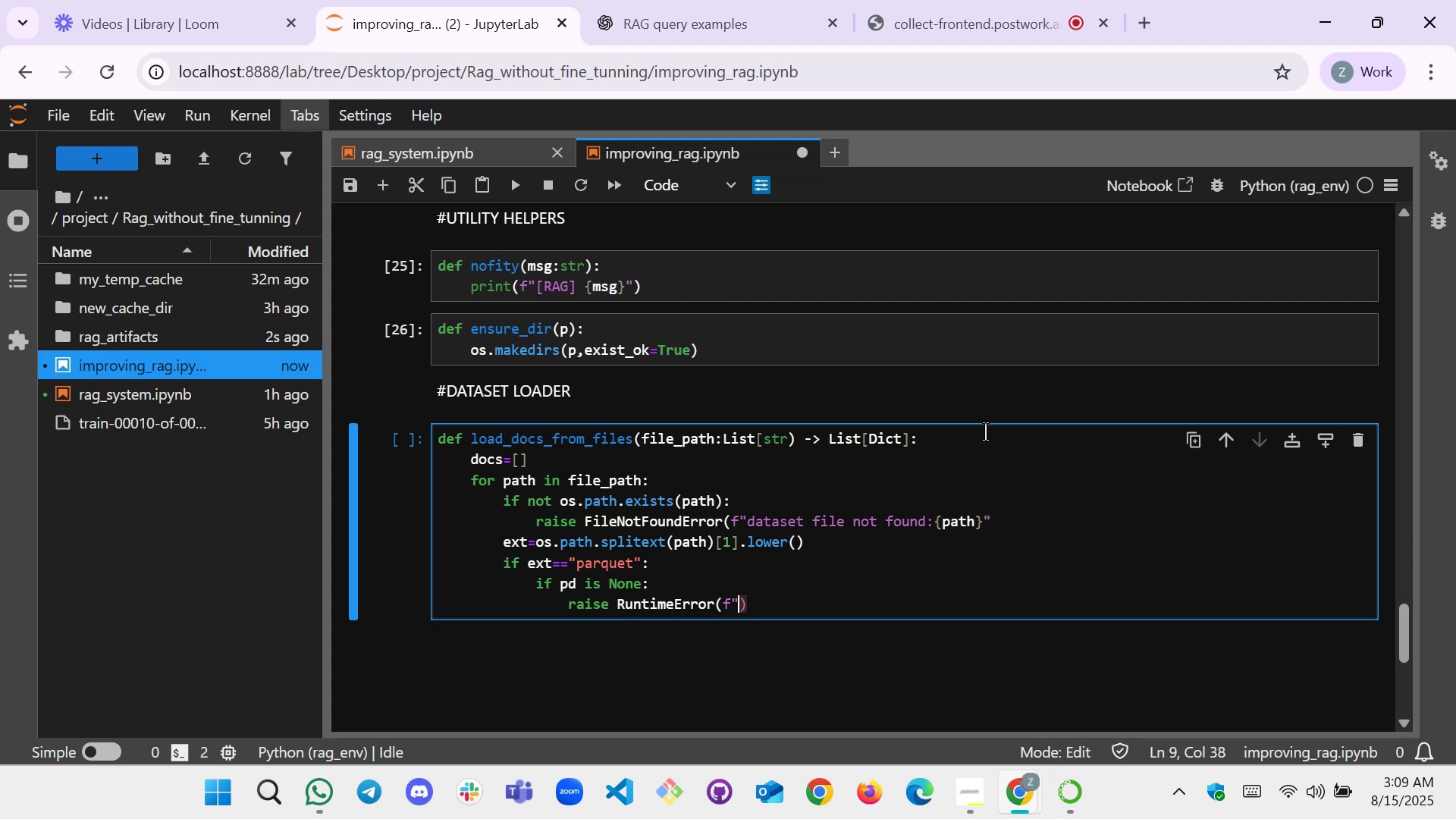 
key(Shift+Quote)
 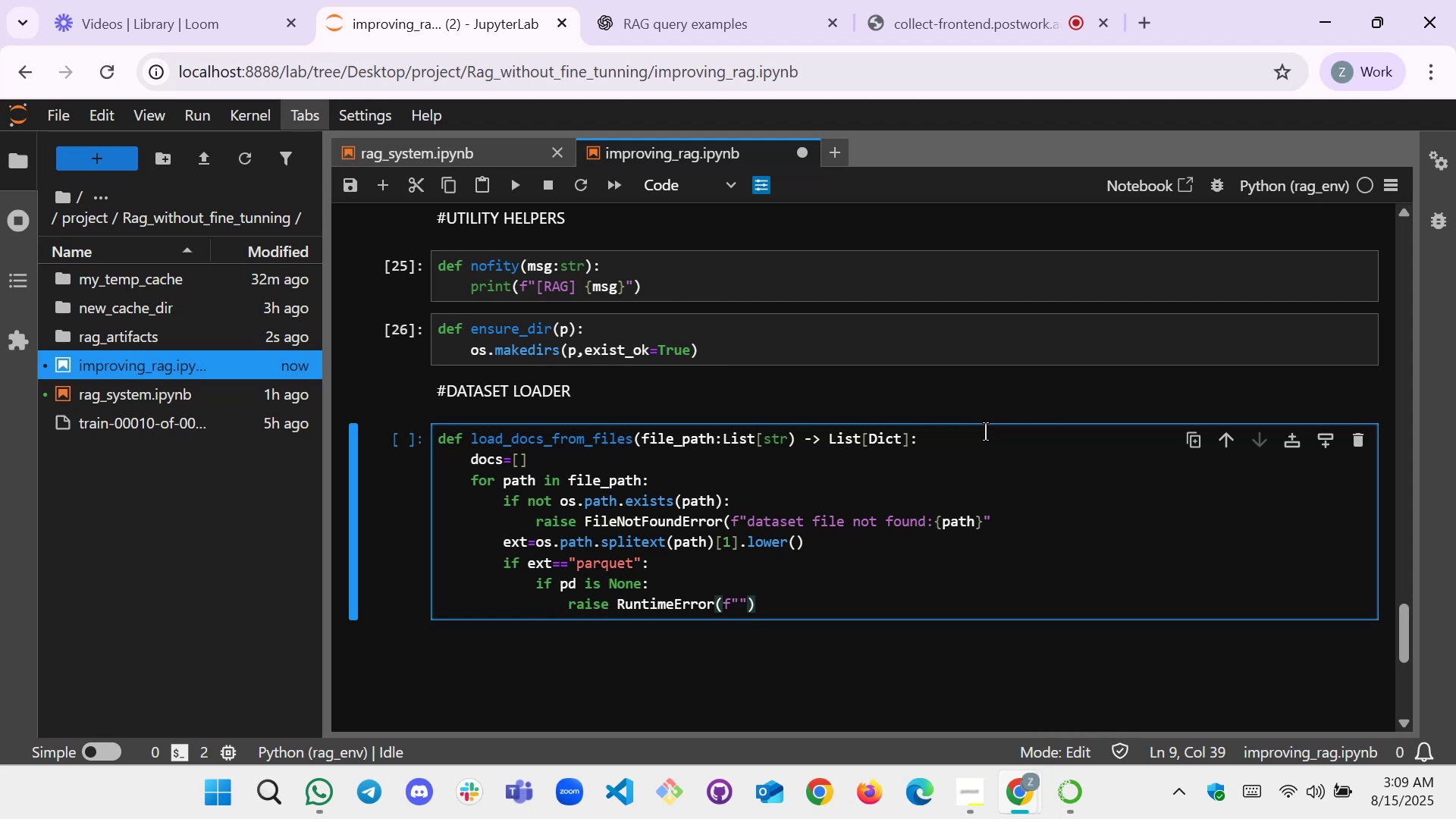 
key(ArrowLeft)
 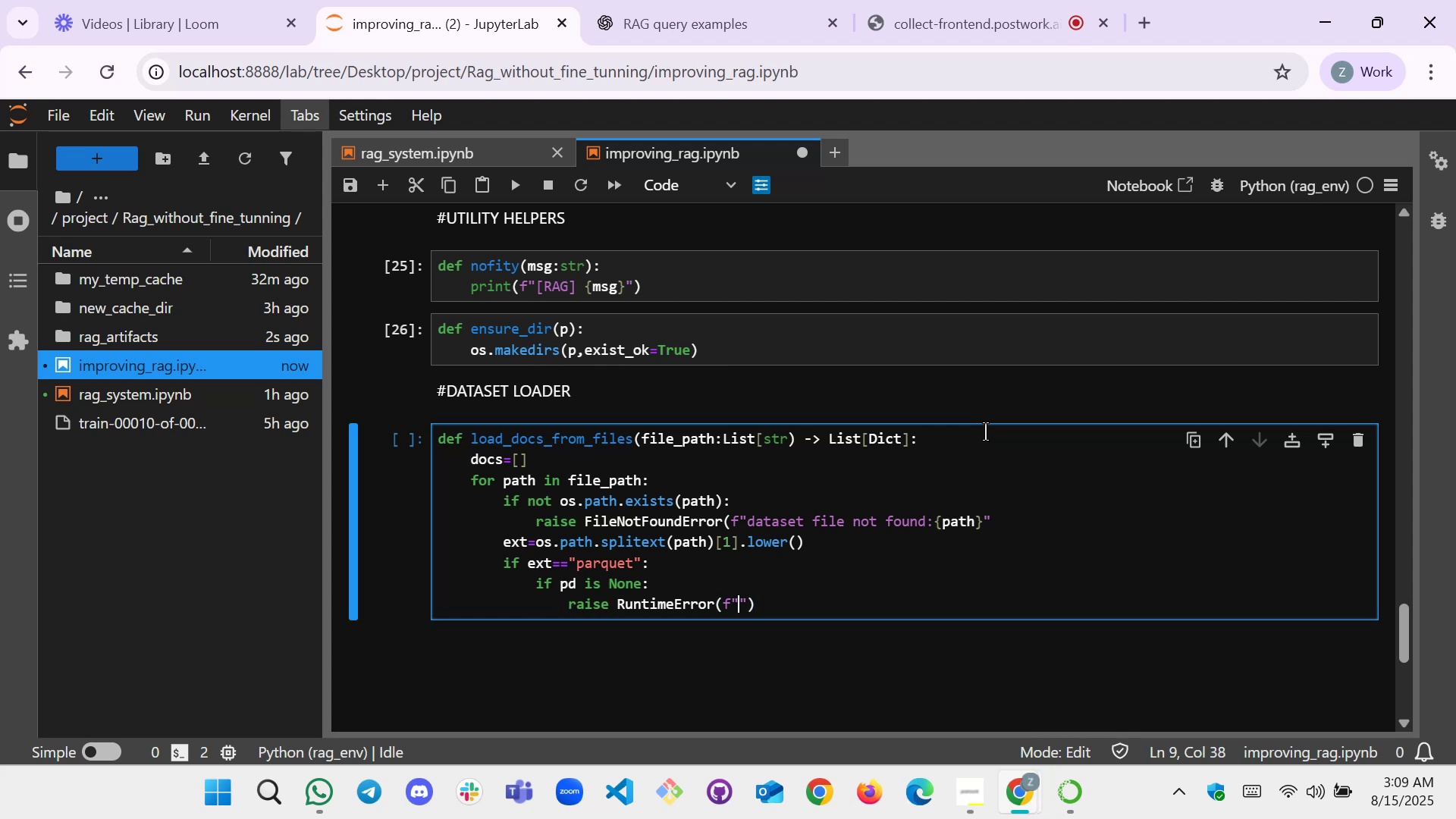 
type(pandas reuq)
key(Backspace)
key(Backspace)
type(quired to read prequet . install pandas )
 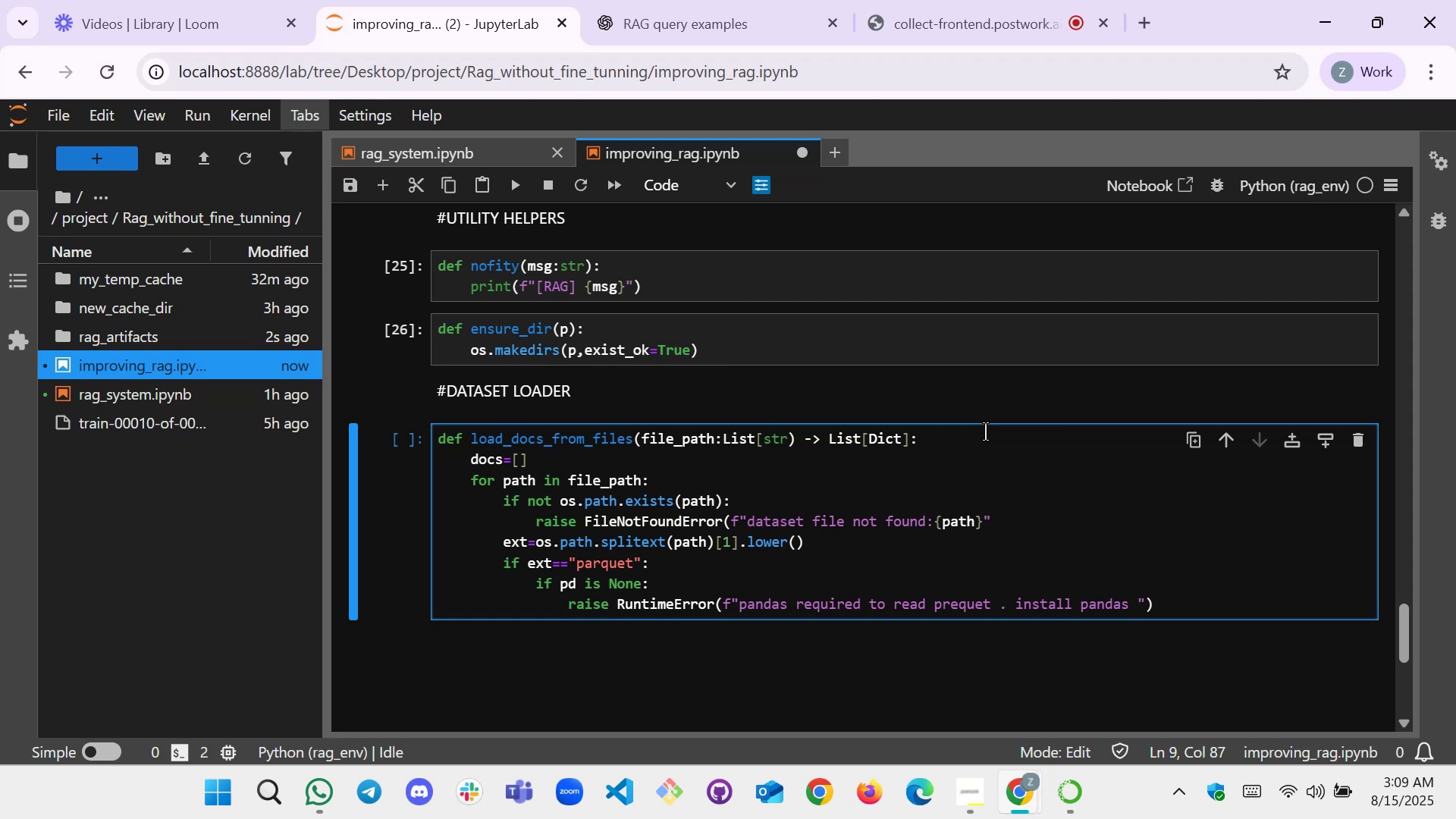 
key(ArrowRight)
 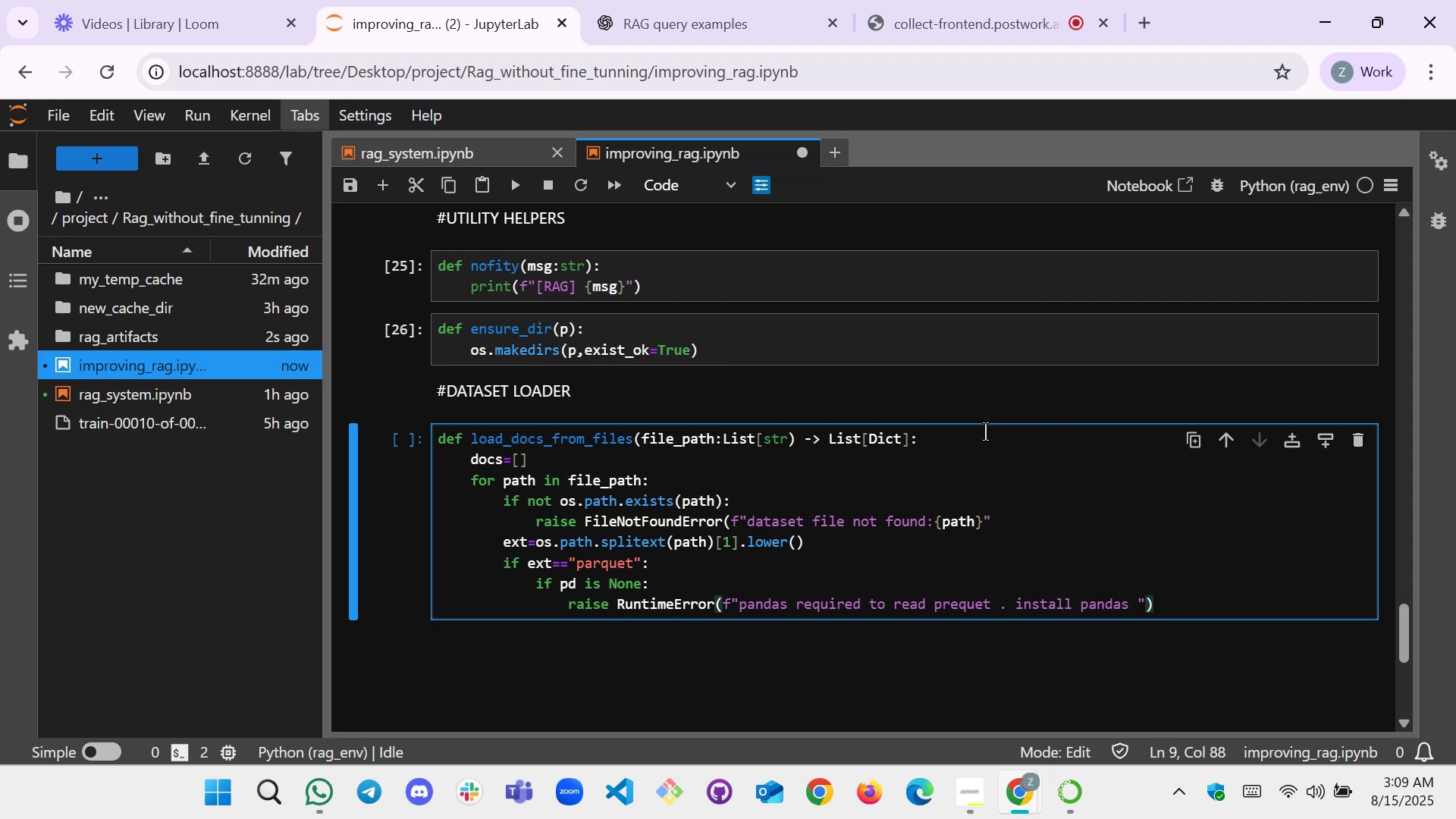 
key(ArrowRight)
 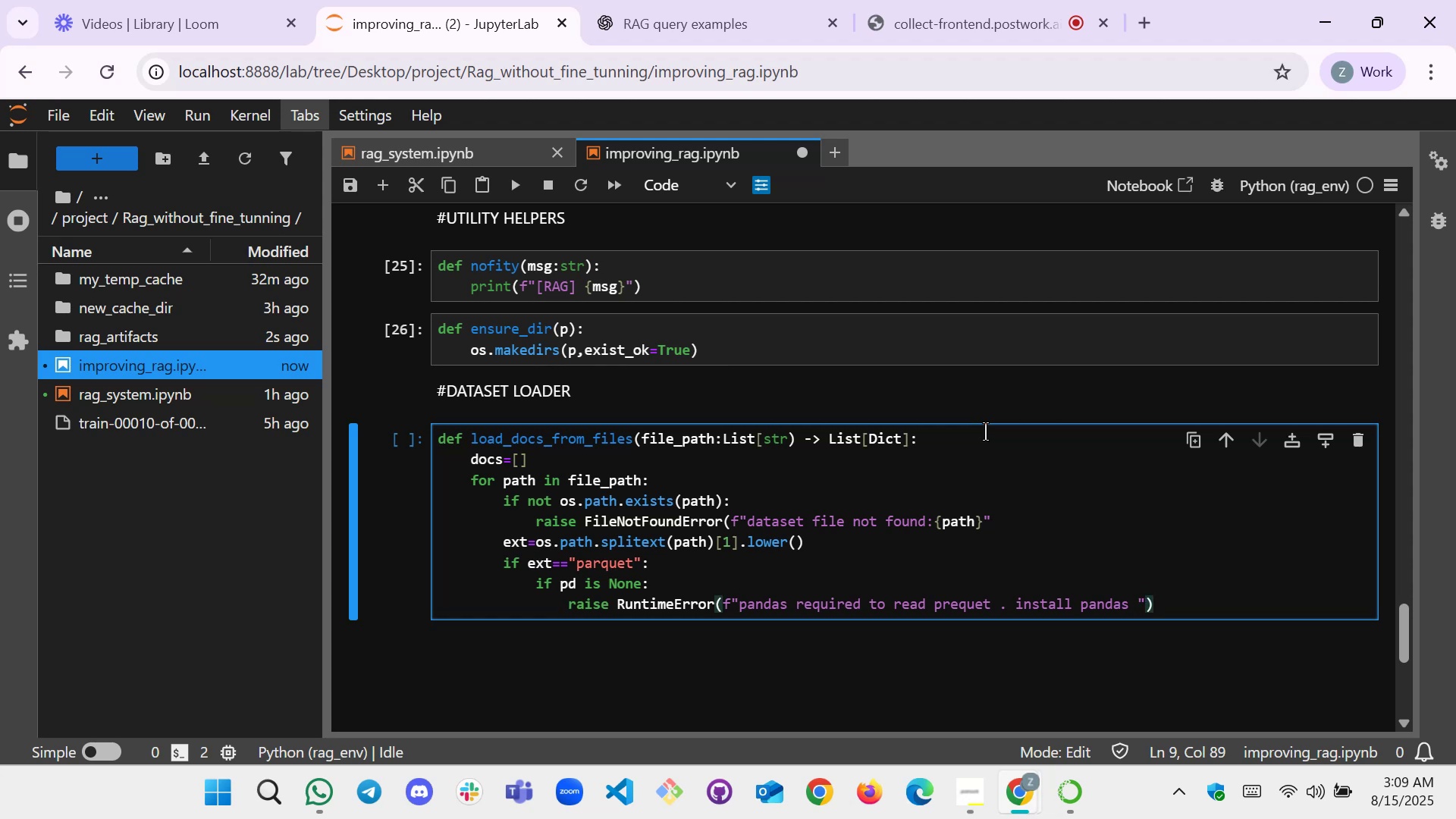 
key(Enter)
 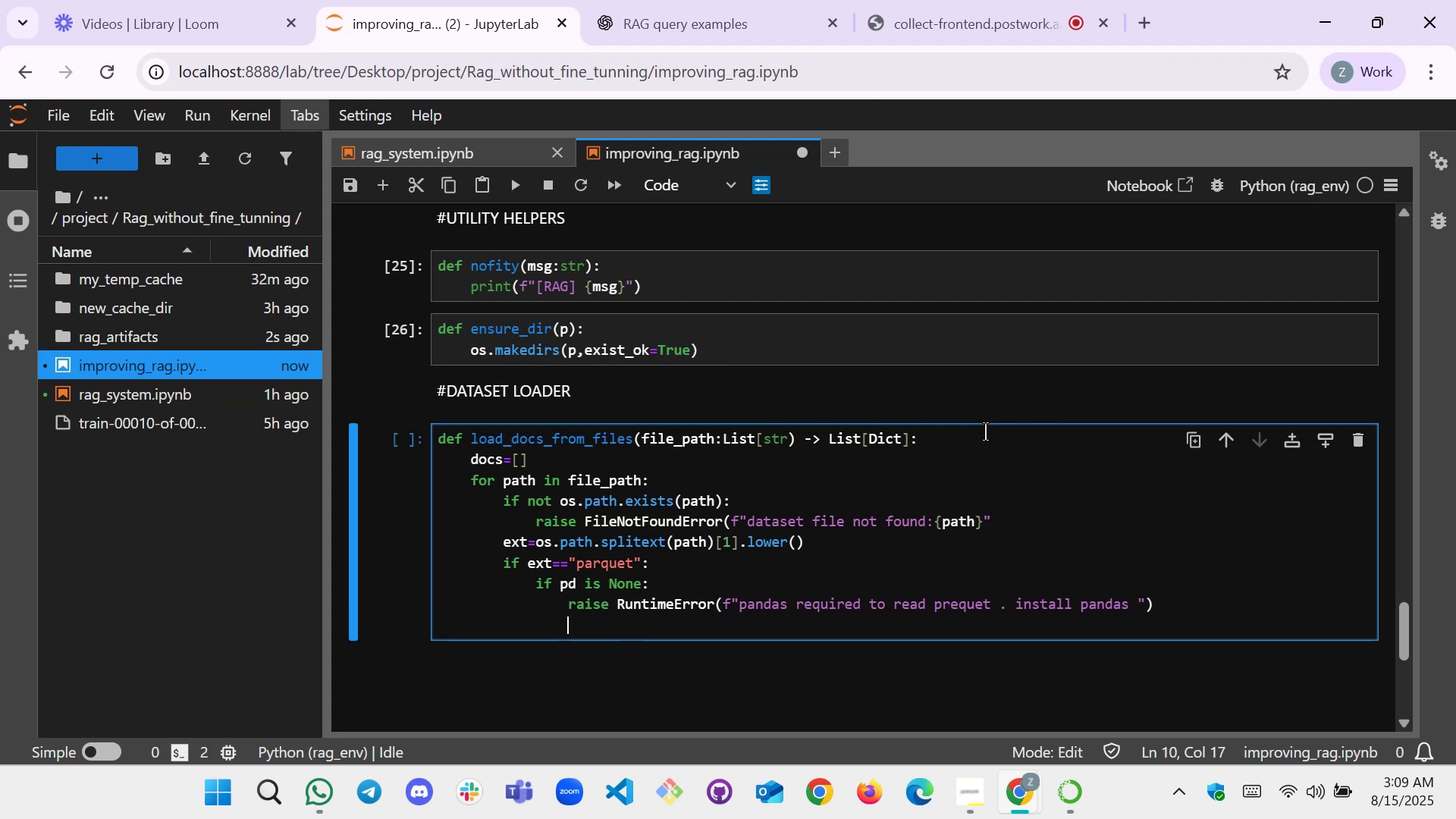 
key(Backspace)
type(df=pd.read__p)
key(Tab)
 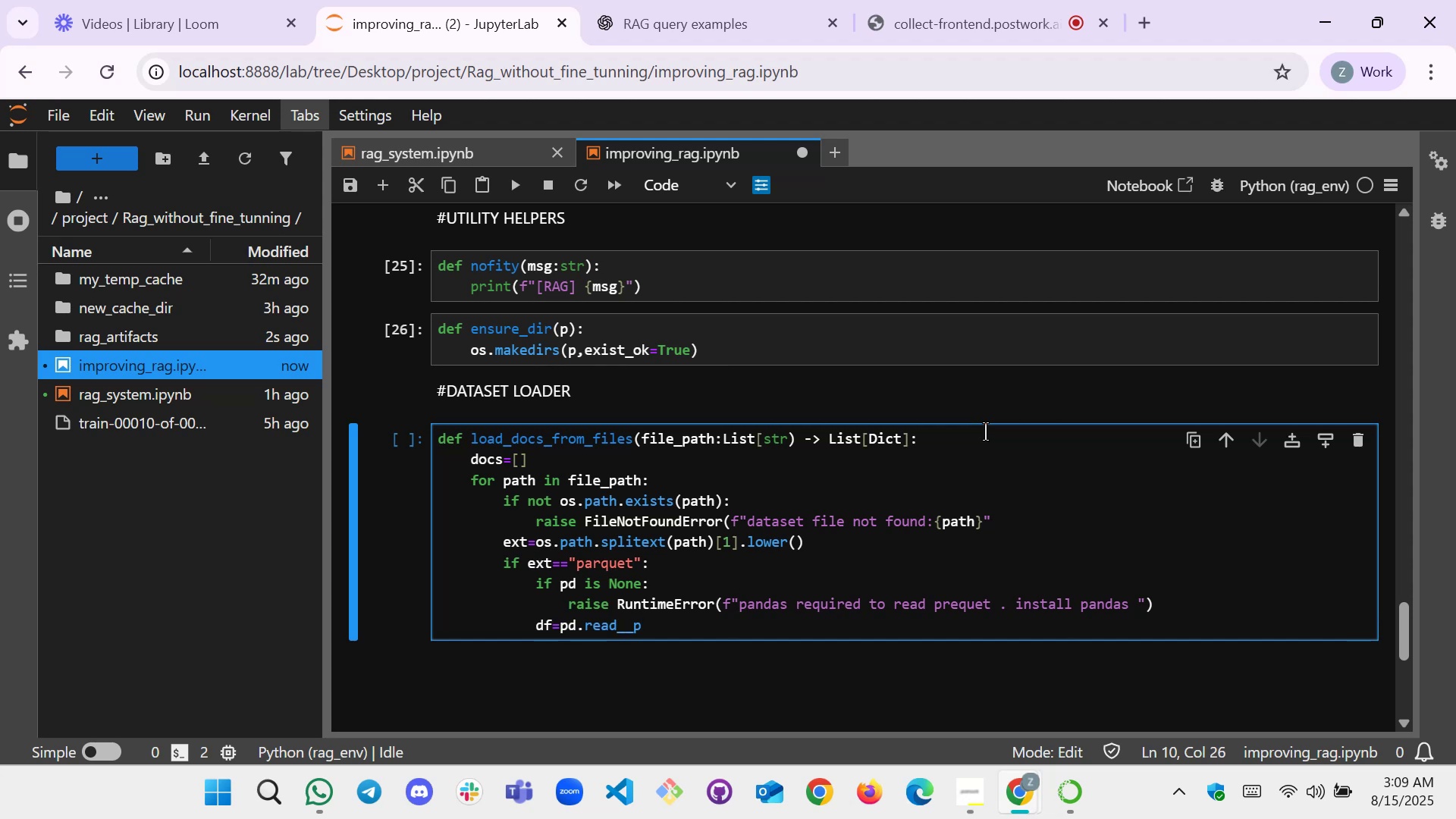 
type(ar)
key(Tab)
 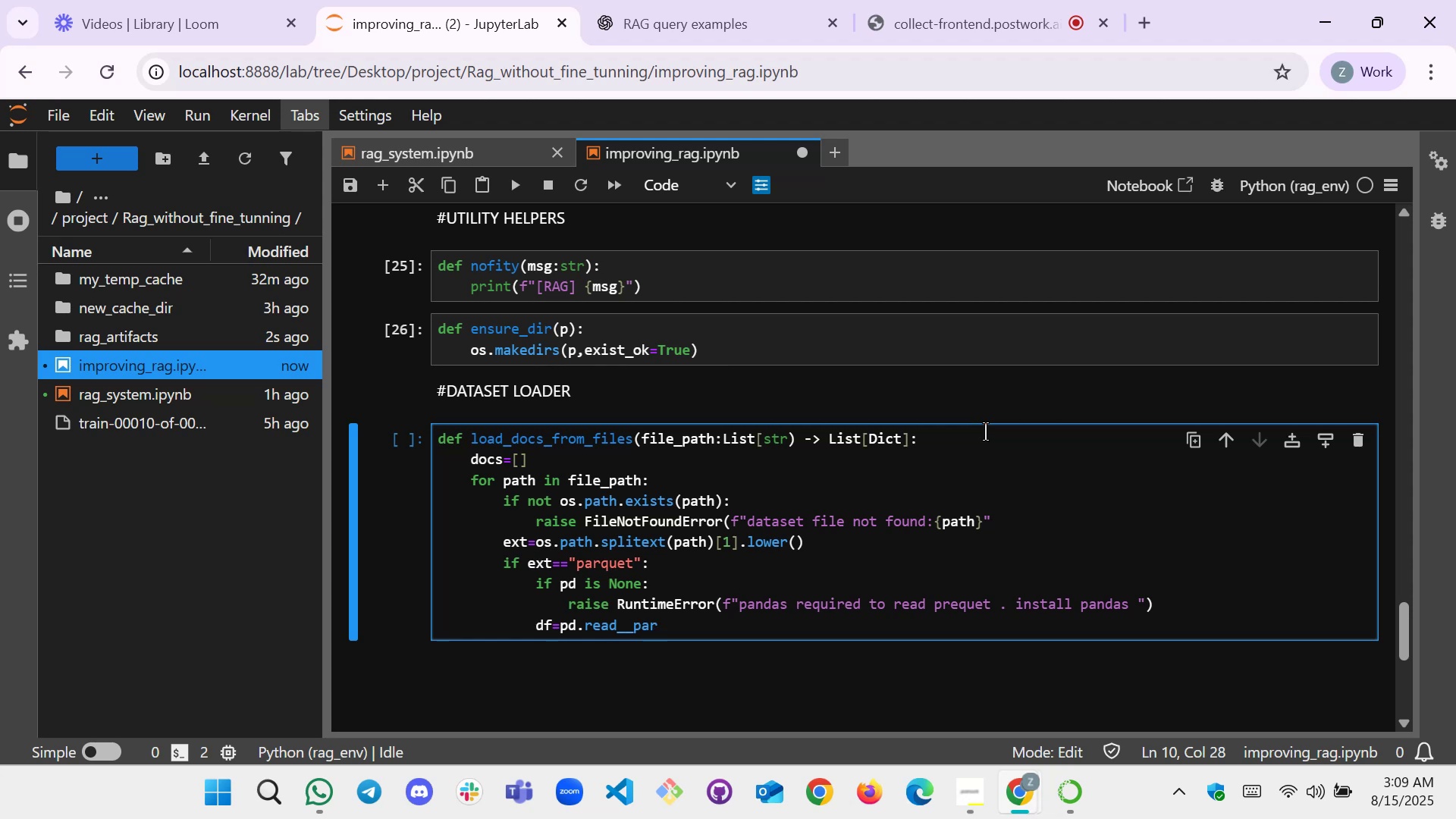 
type(quet())
 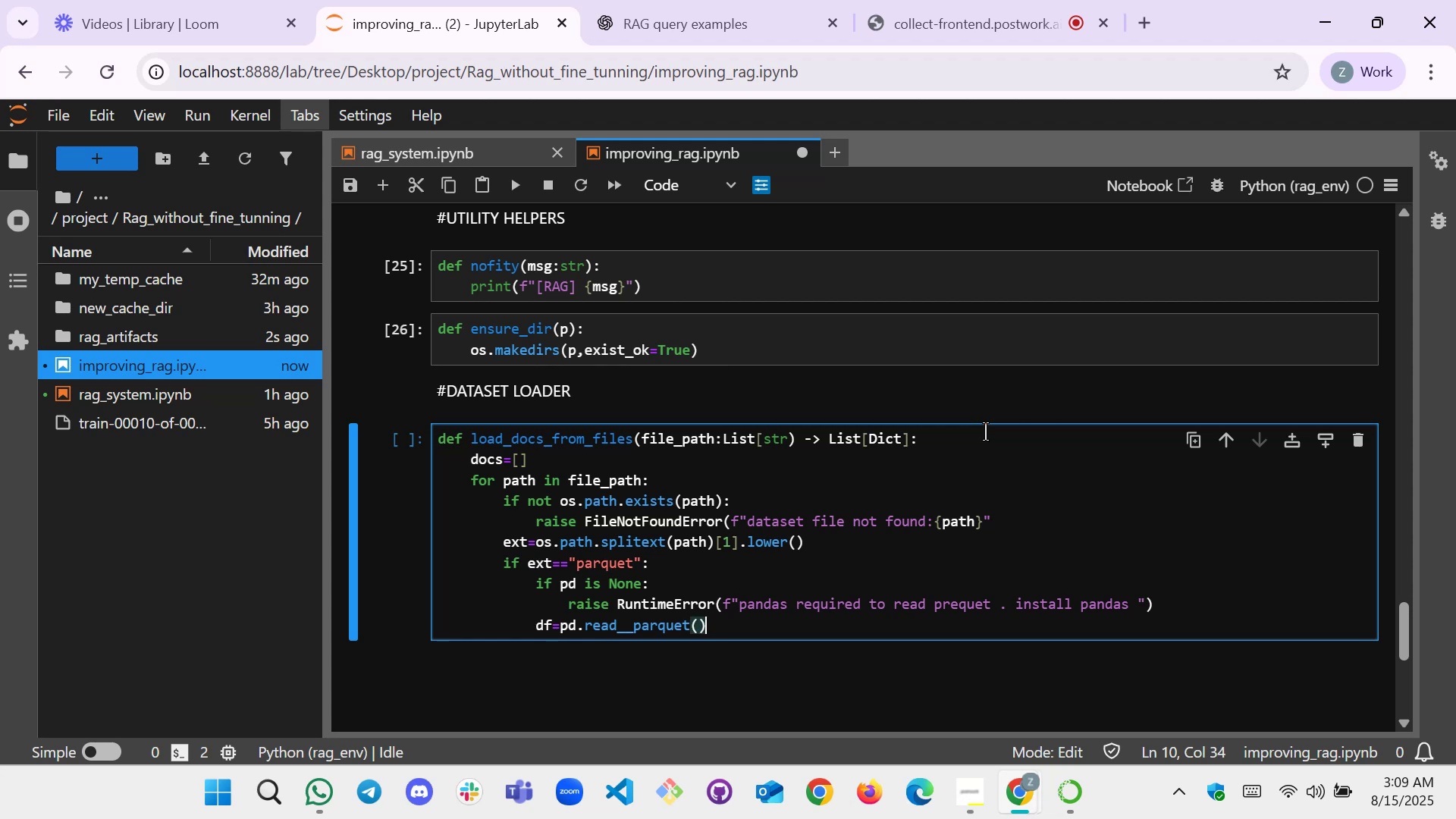 
key(ArrowLeft)
 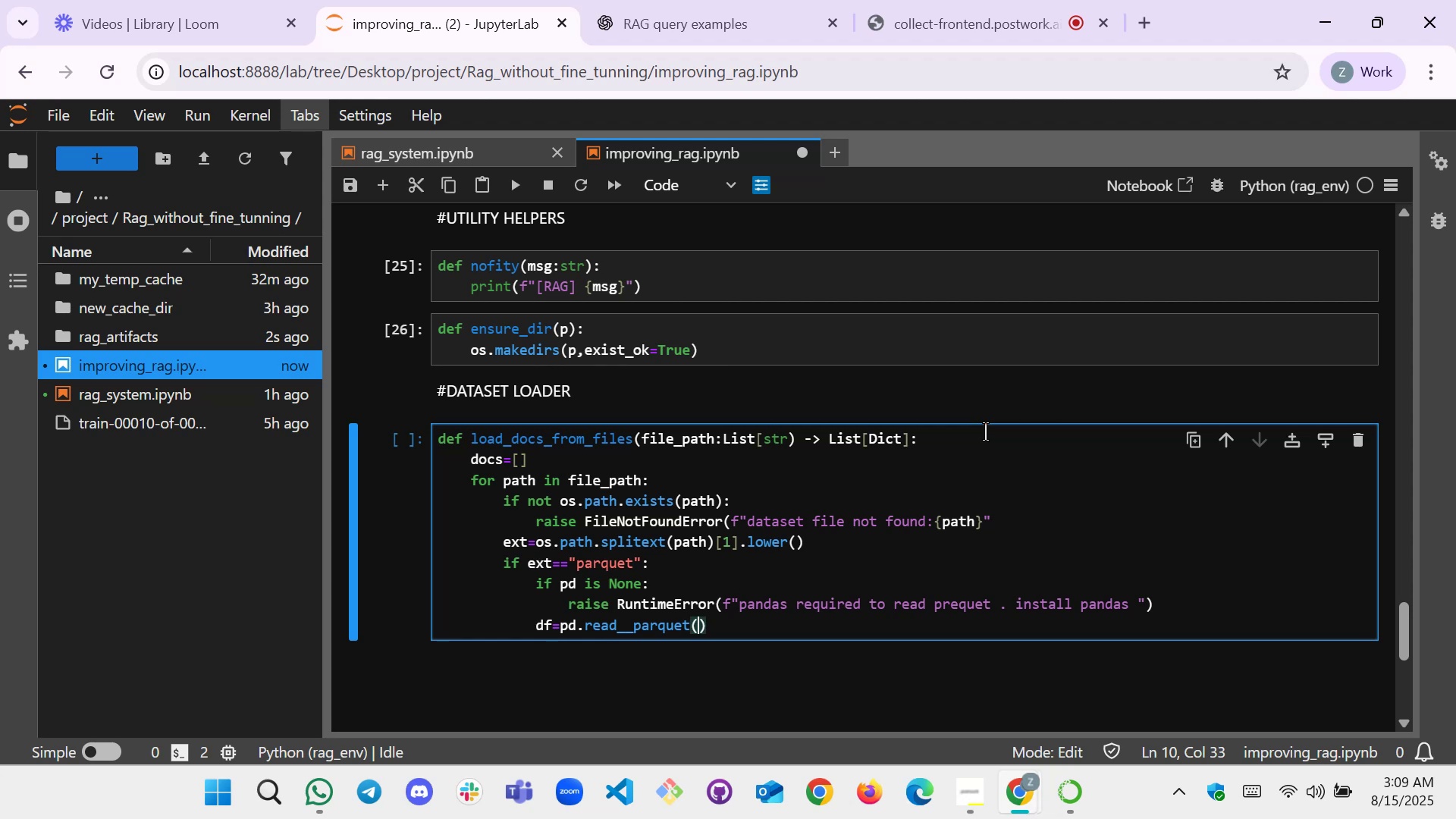 
type(path)
 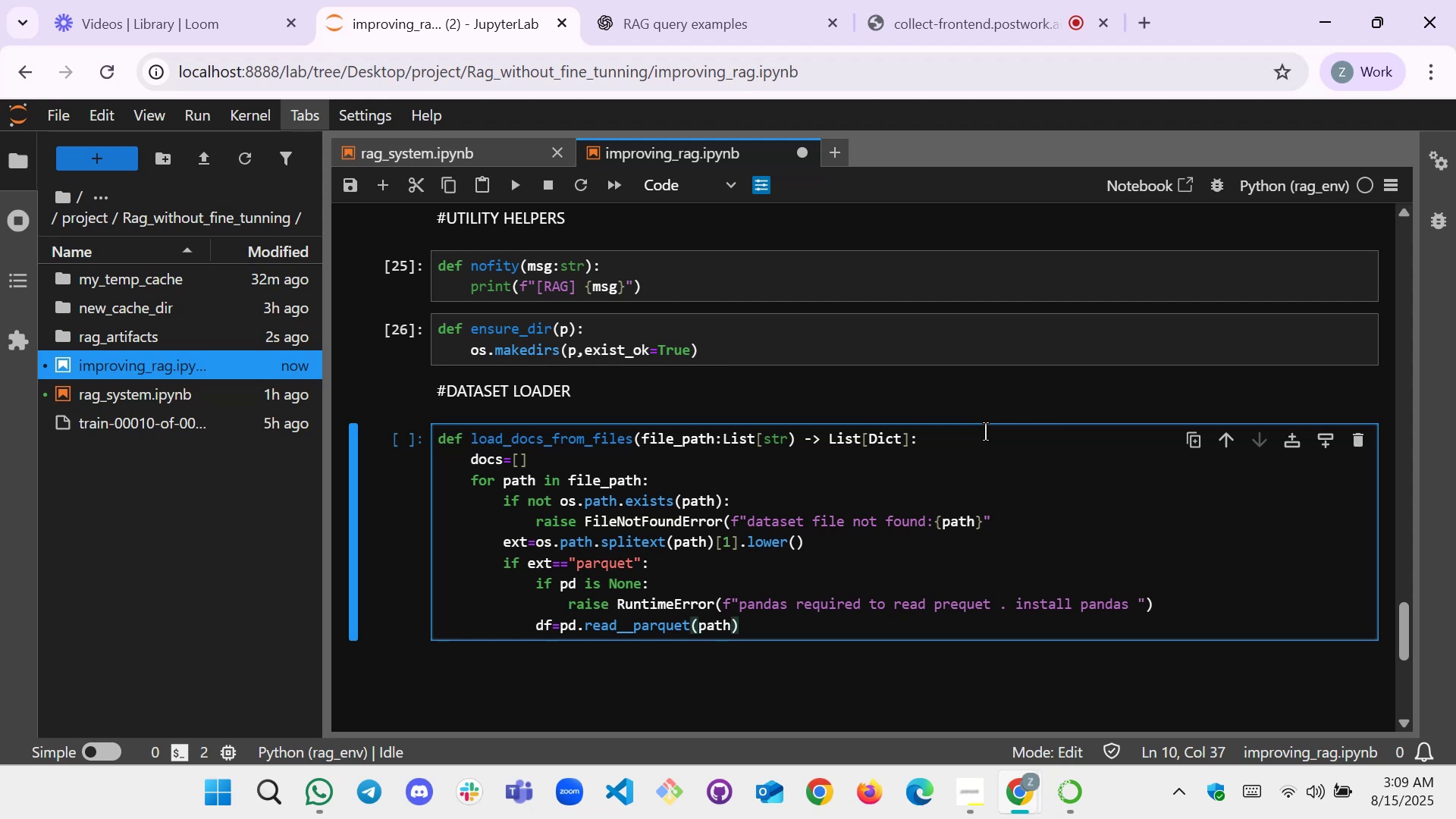 
key(ArrowRight)
 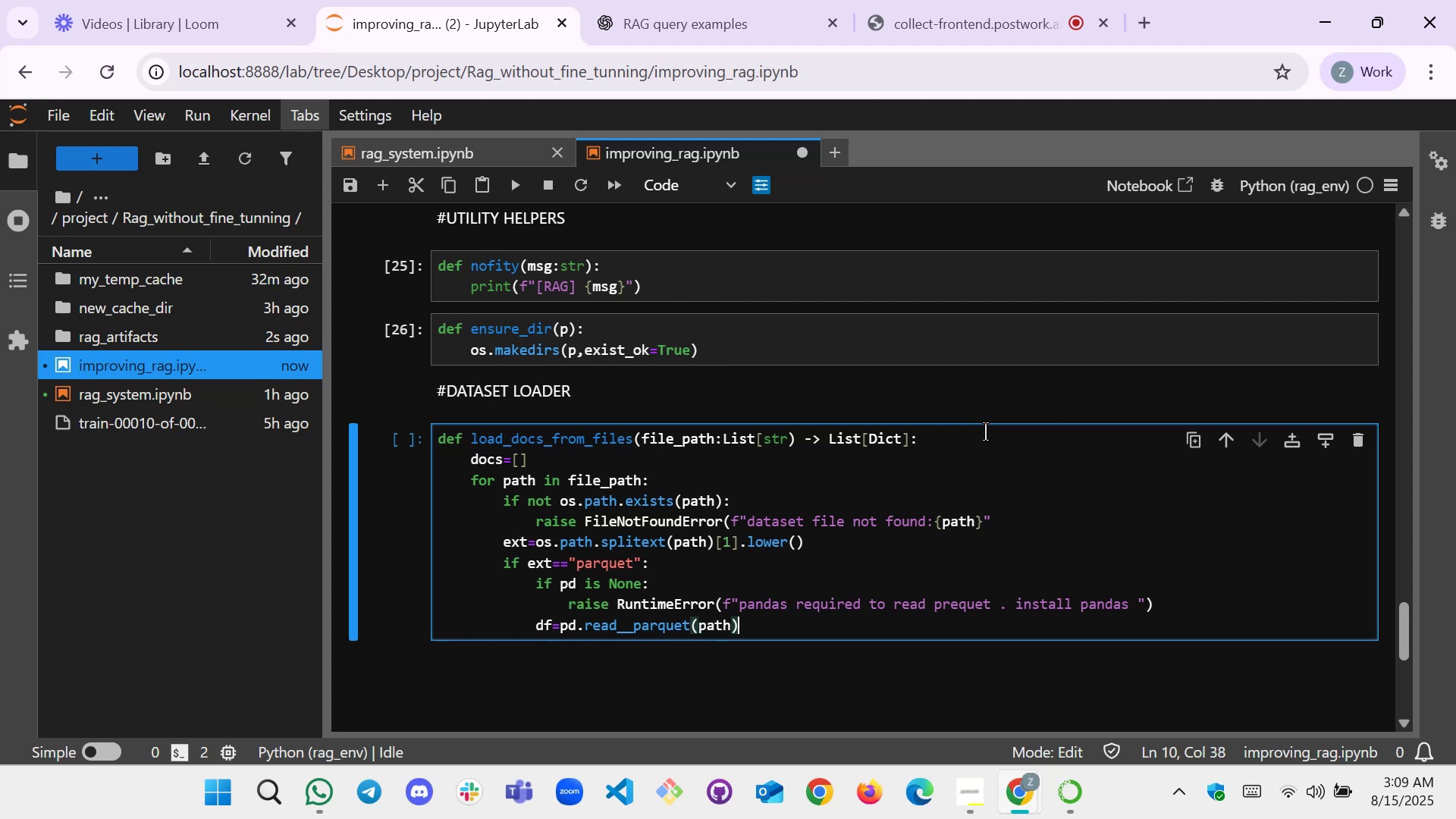 
key(Enter)
 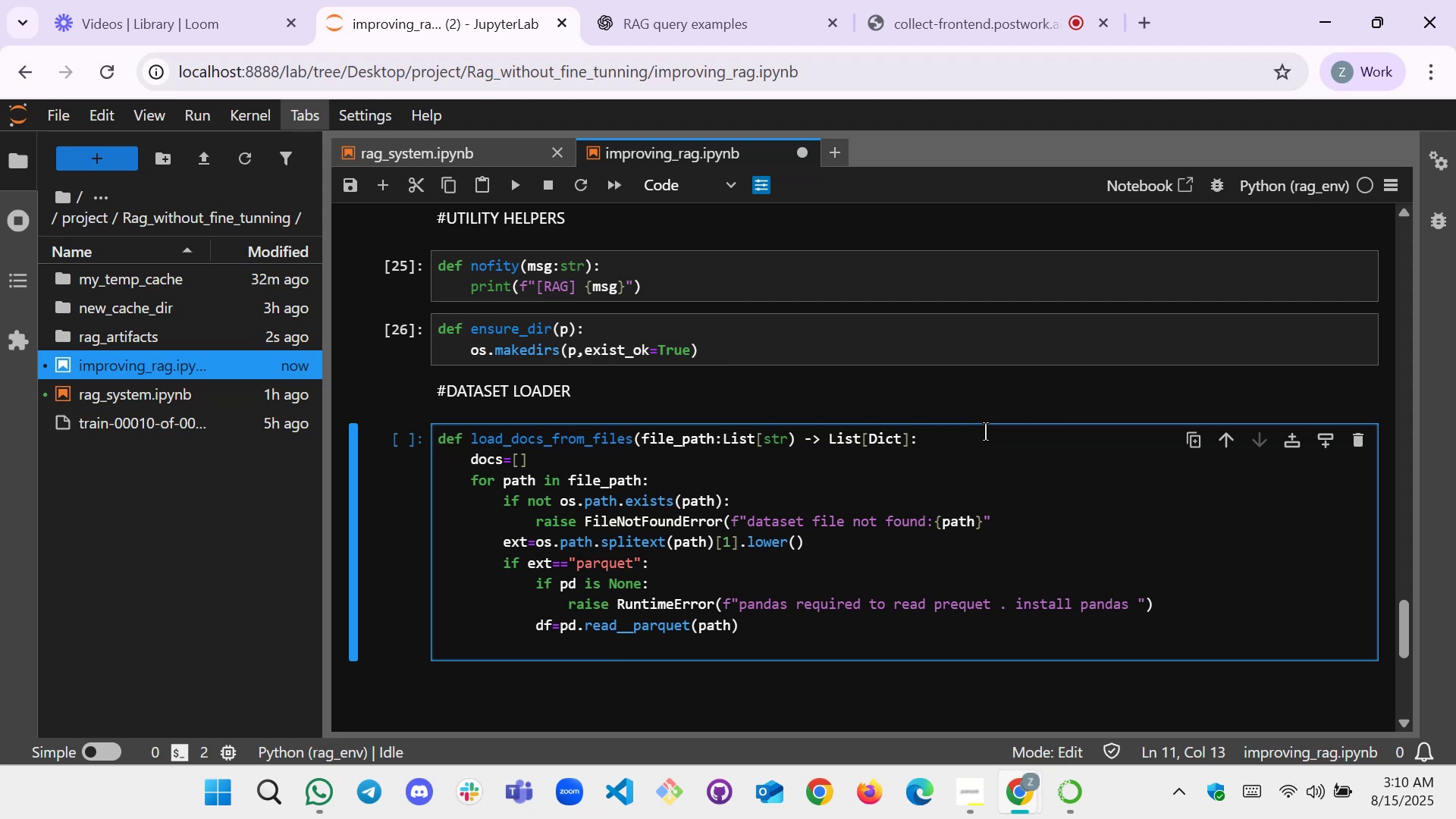 
wait(9.26)
 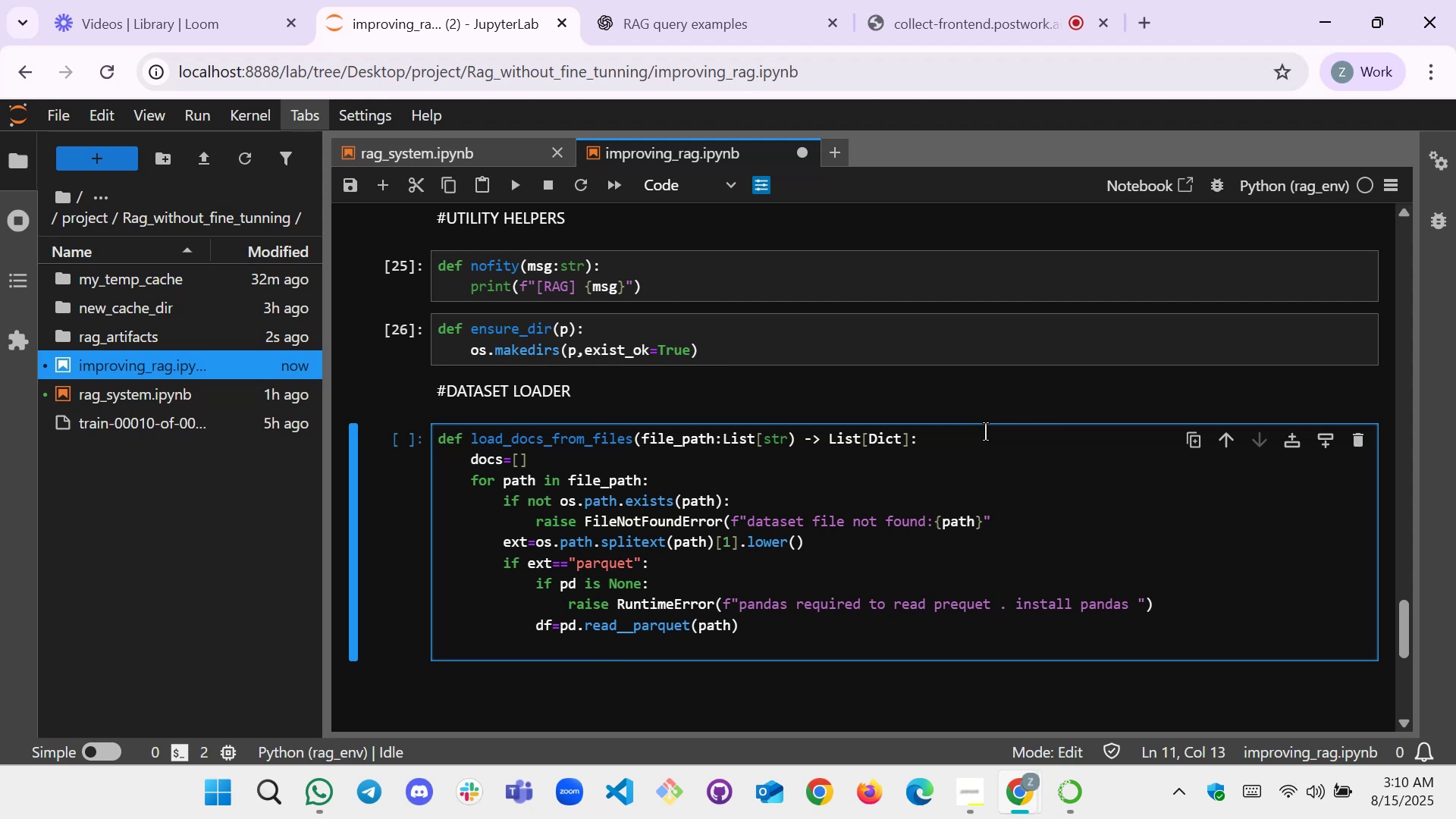 
type(of )
key(Backspace)
key(Backspace)
key(Backspace)
type(if)
 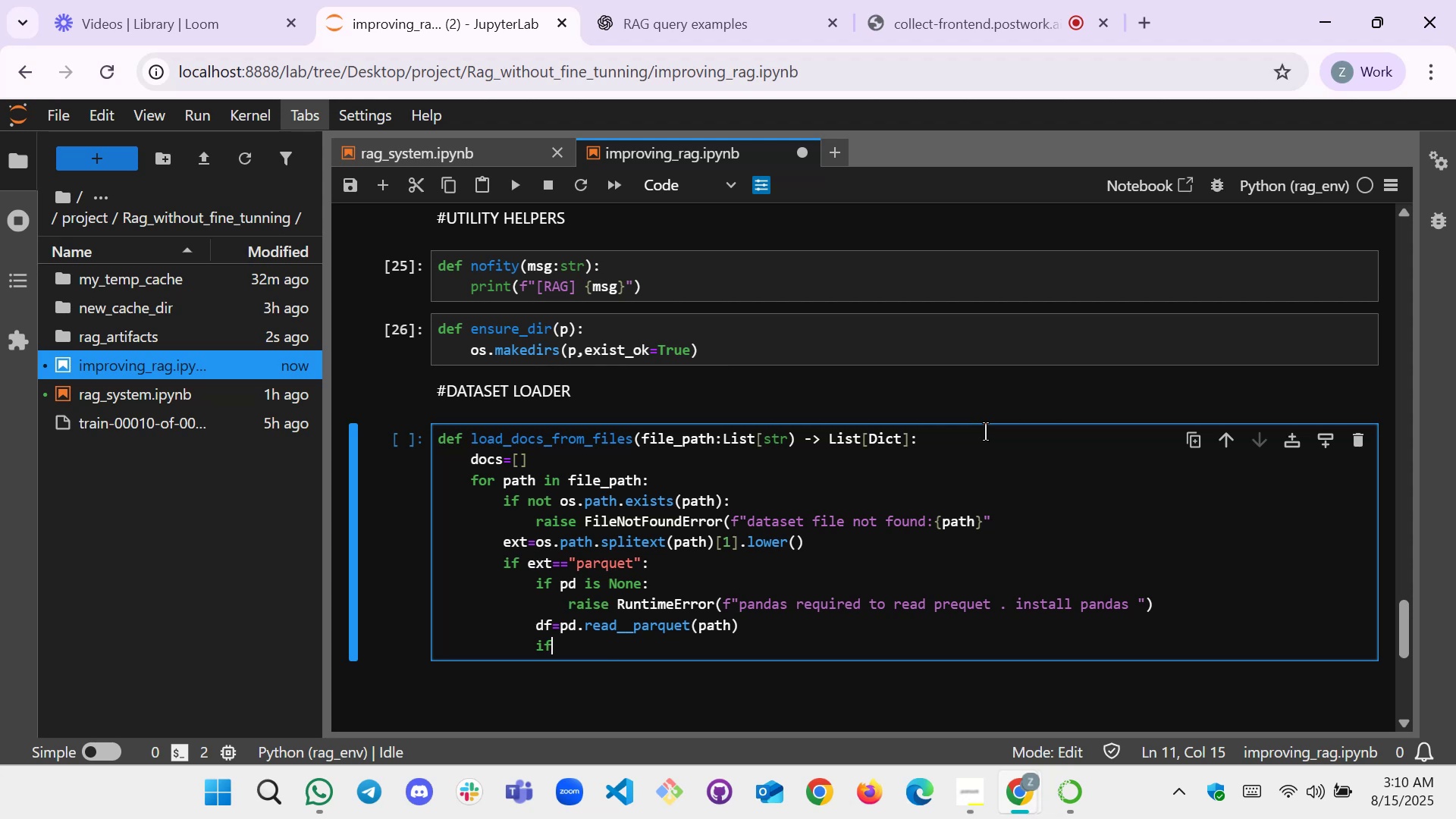 
type( Par)
key(Backspace)
key(Backspace)
key(Tab)
 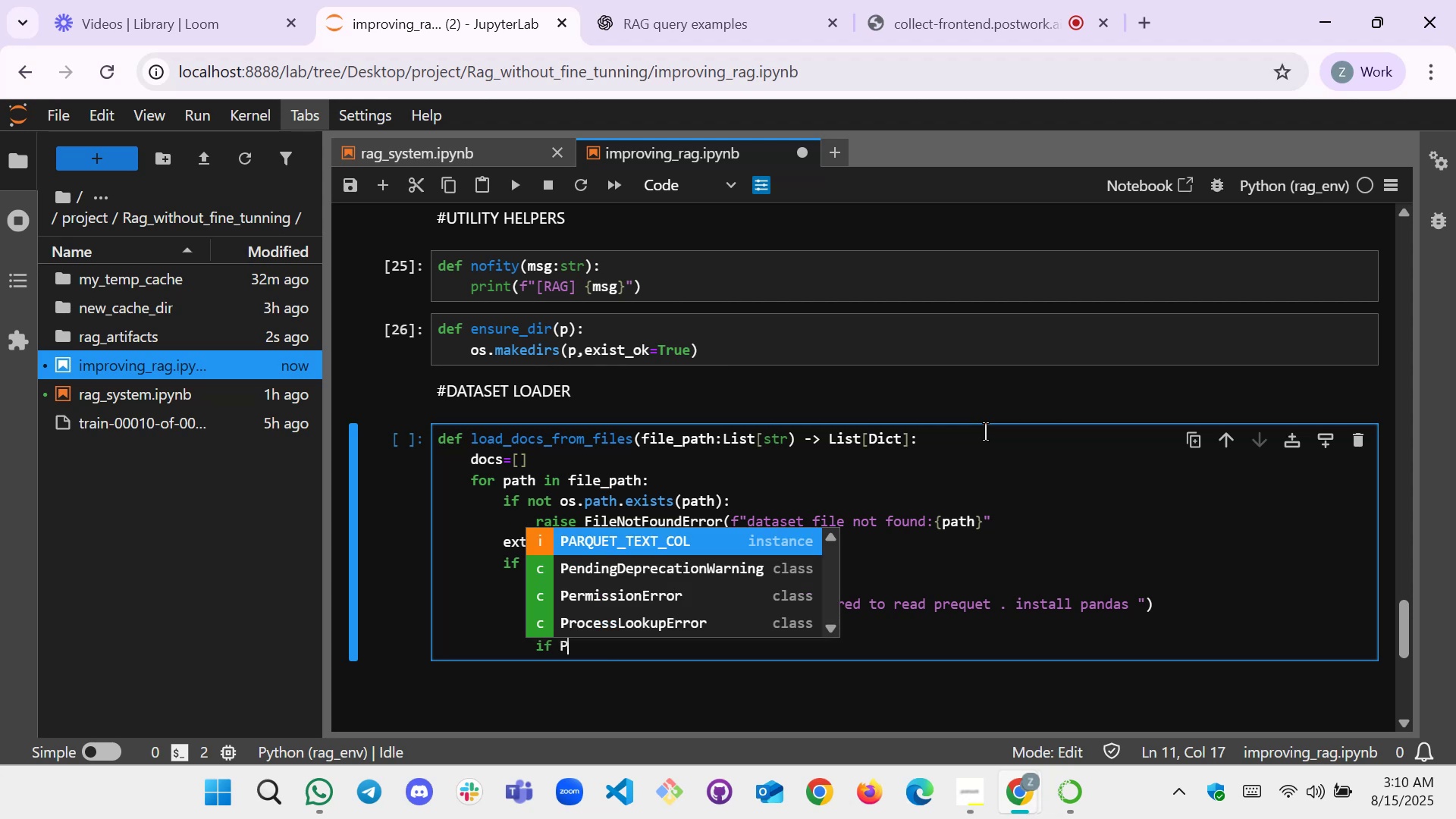 
key(Enter)
 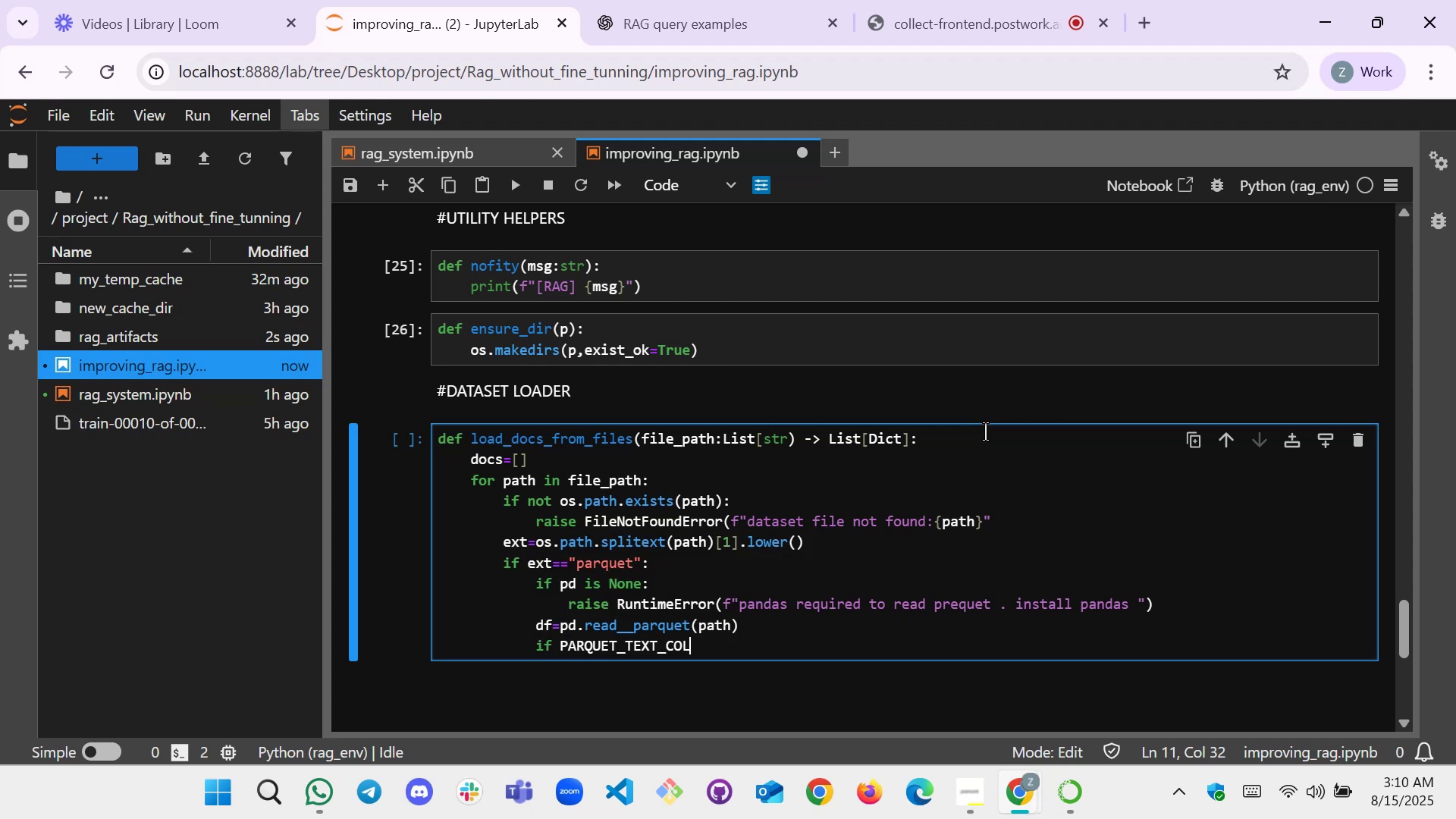 
type( not indf)
key(Backspace)
key(Backspace)
type( df .)
key(Backspace)
key(Backspace)
type(.columns:)
 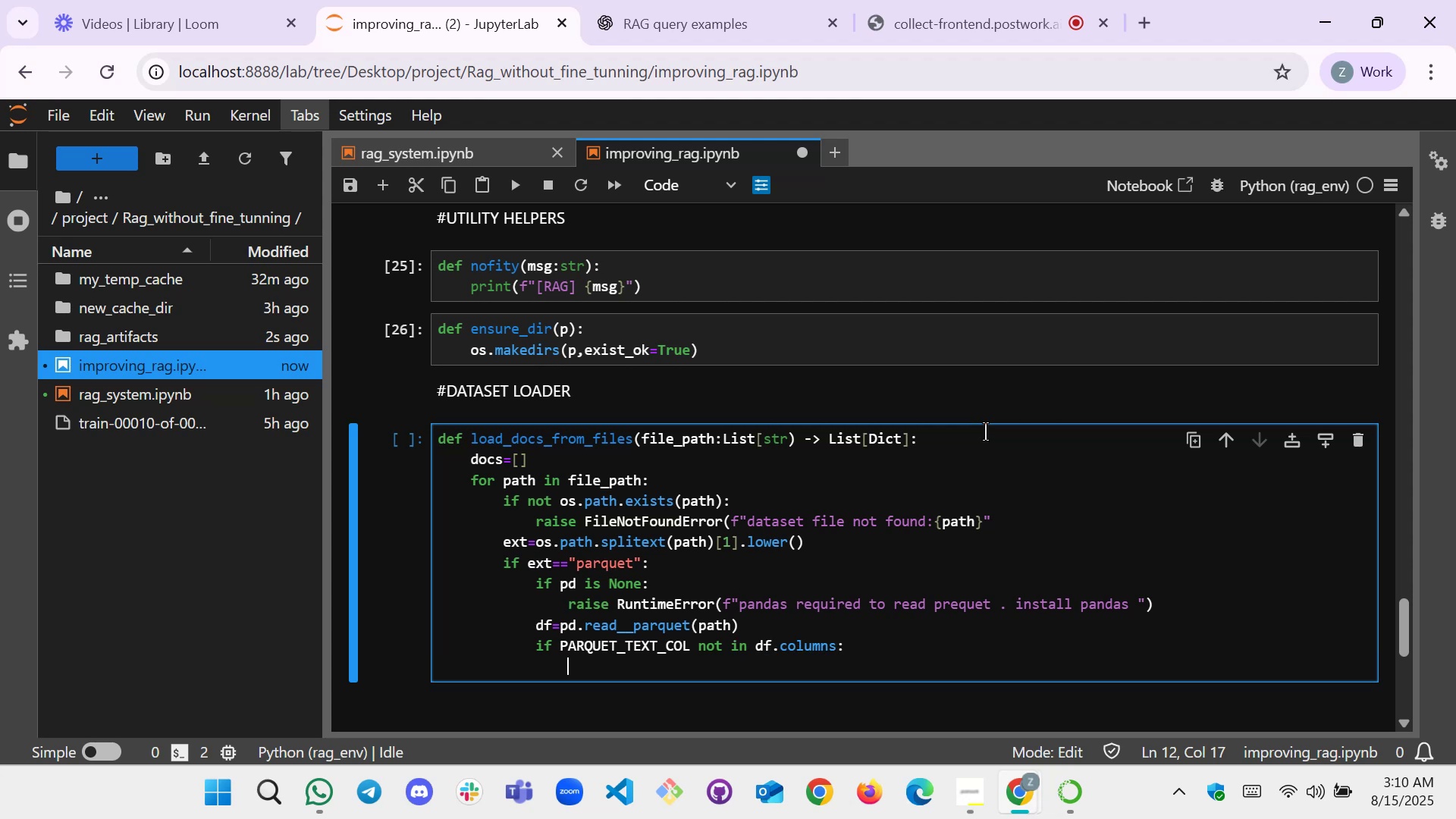 
 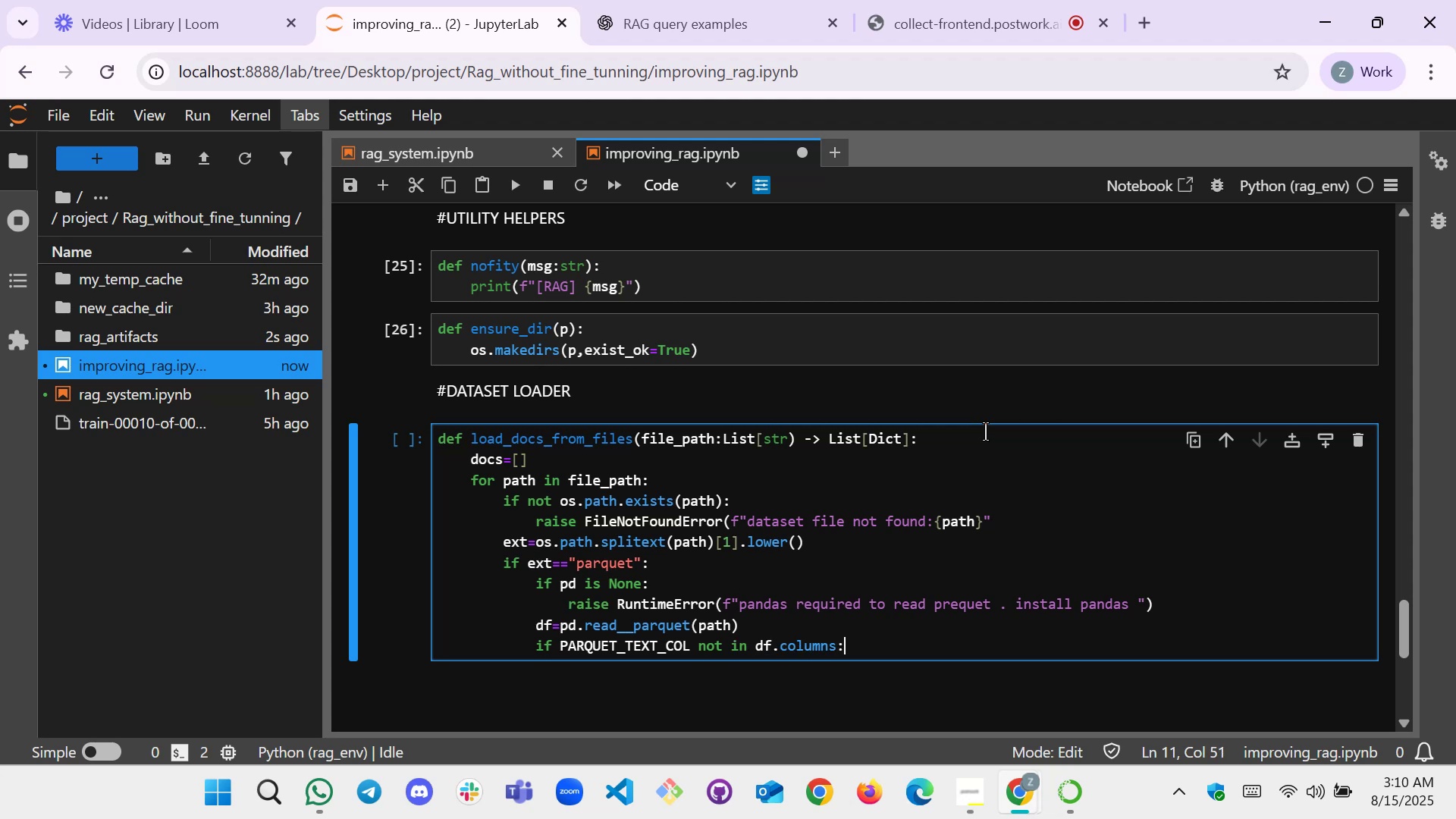 
key(Enter)
 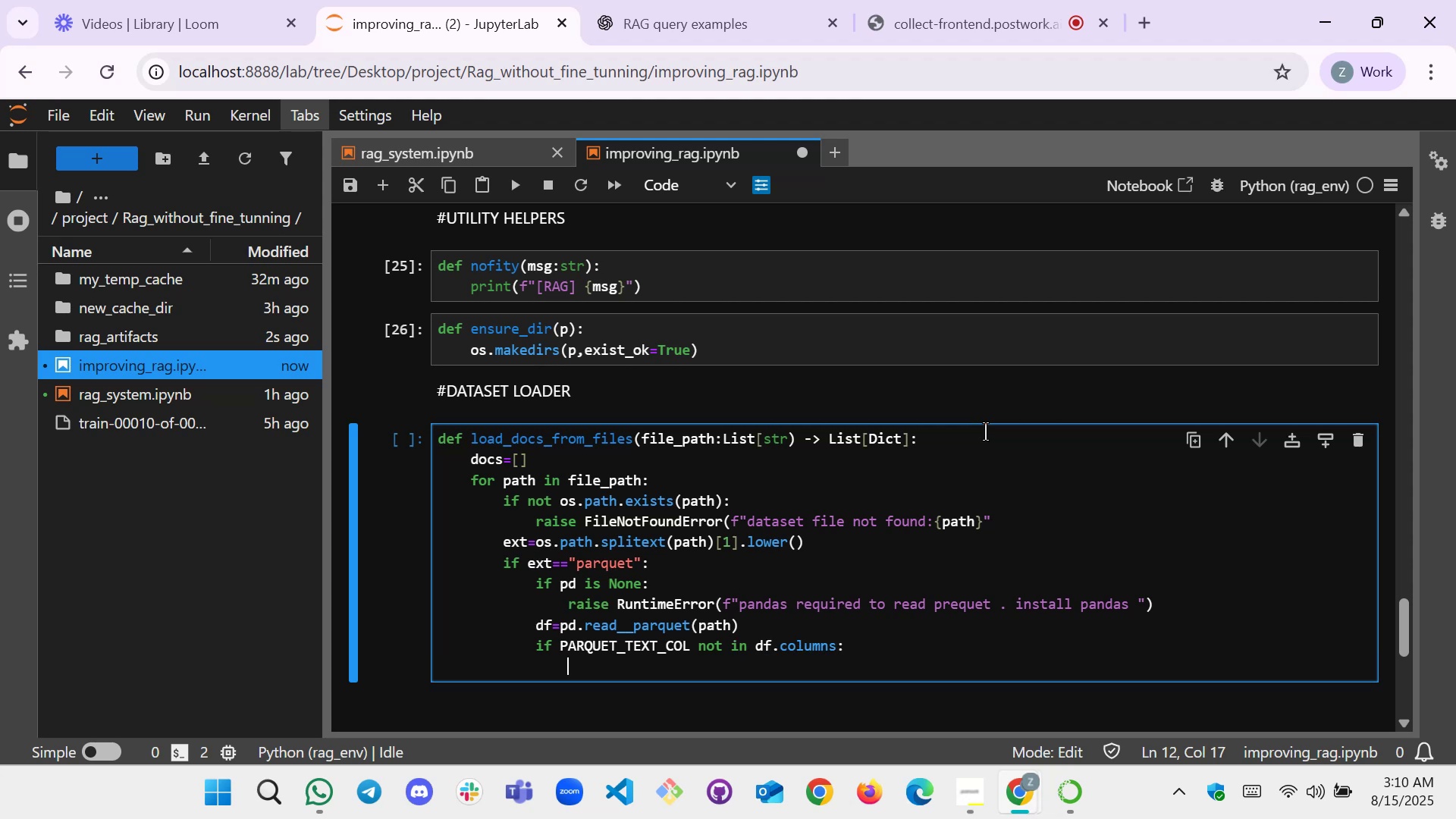 
type(raise )
 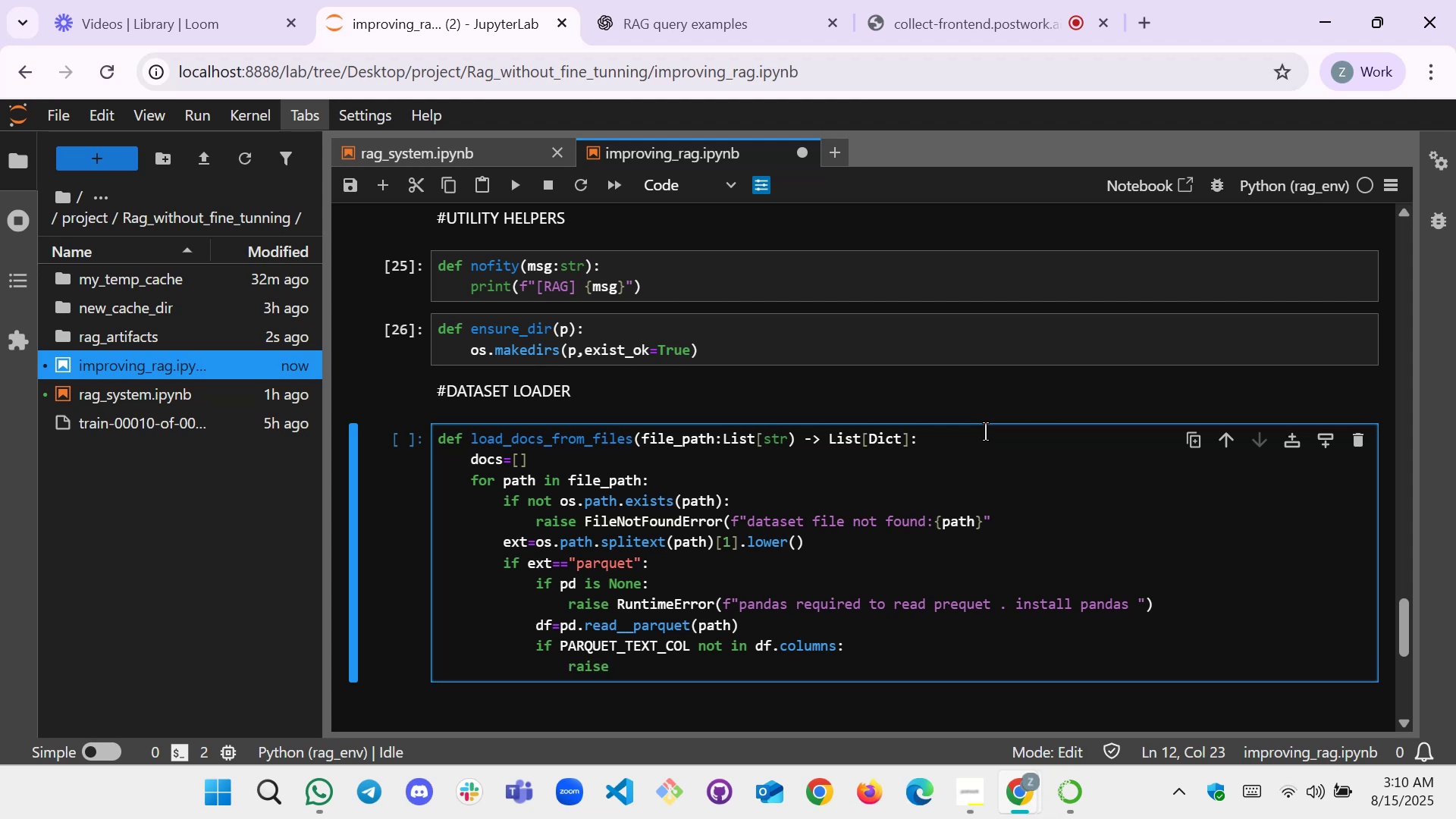 
type(v)
key(Backspace)
type(Va)
key(Tab)
 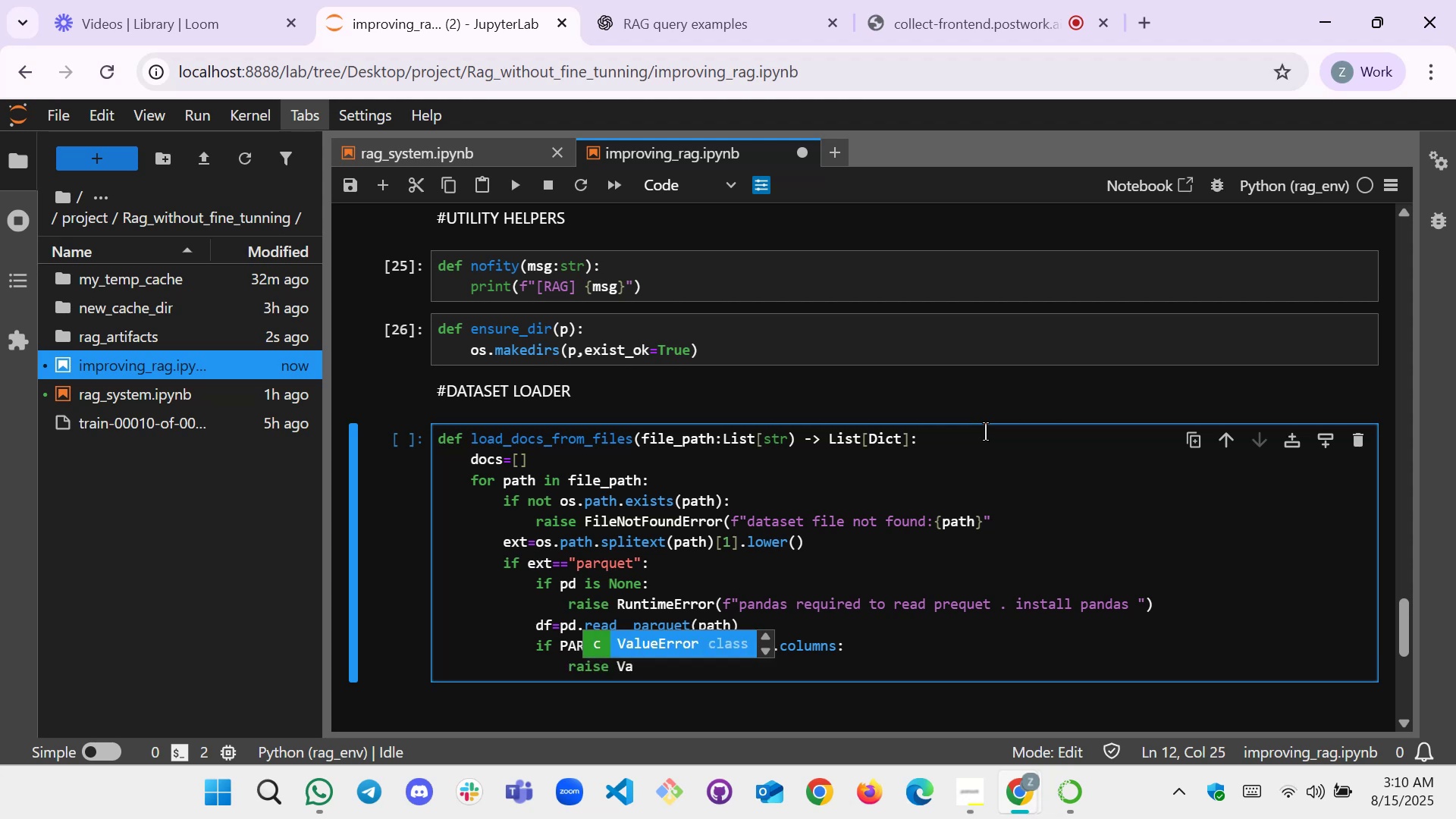 
key(Enter)
 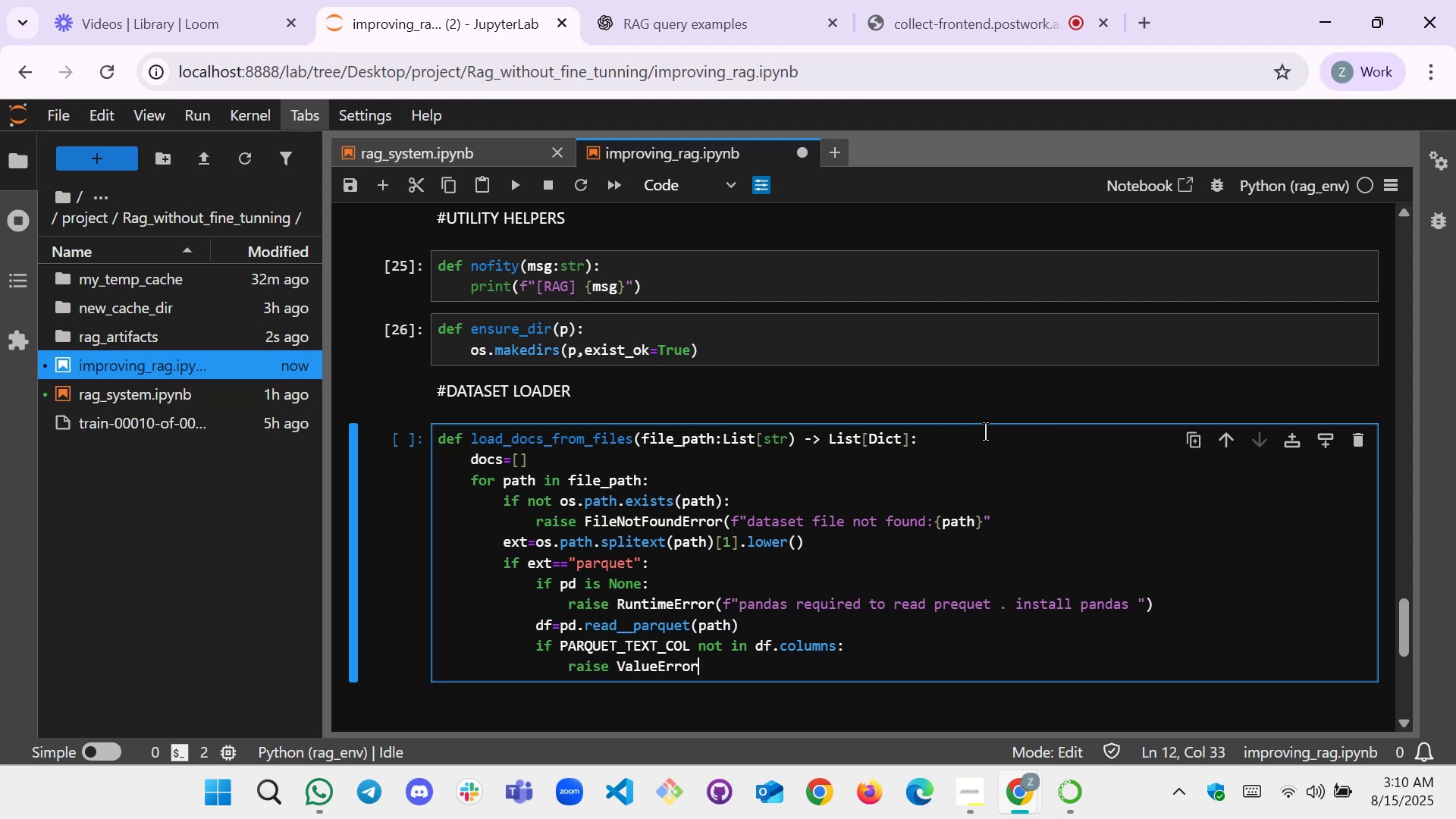 
type(())
 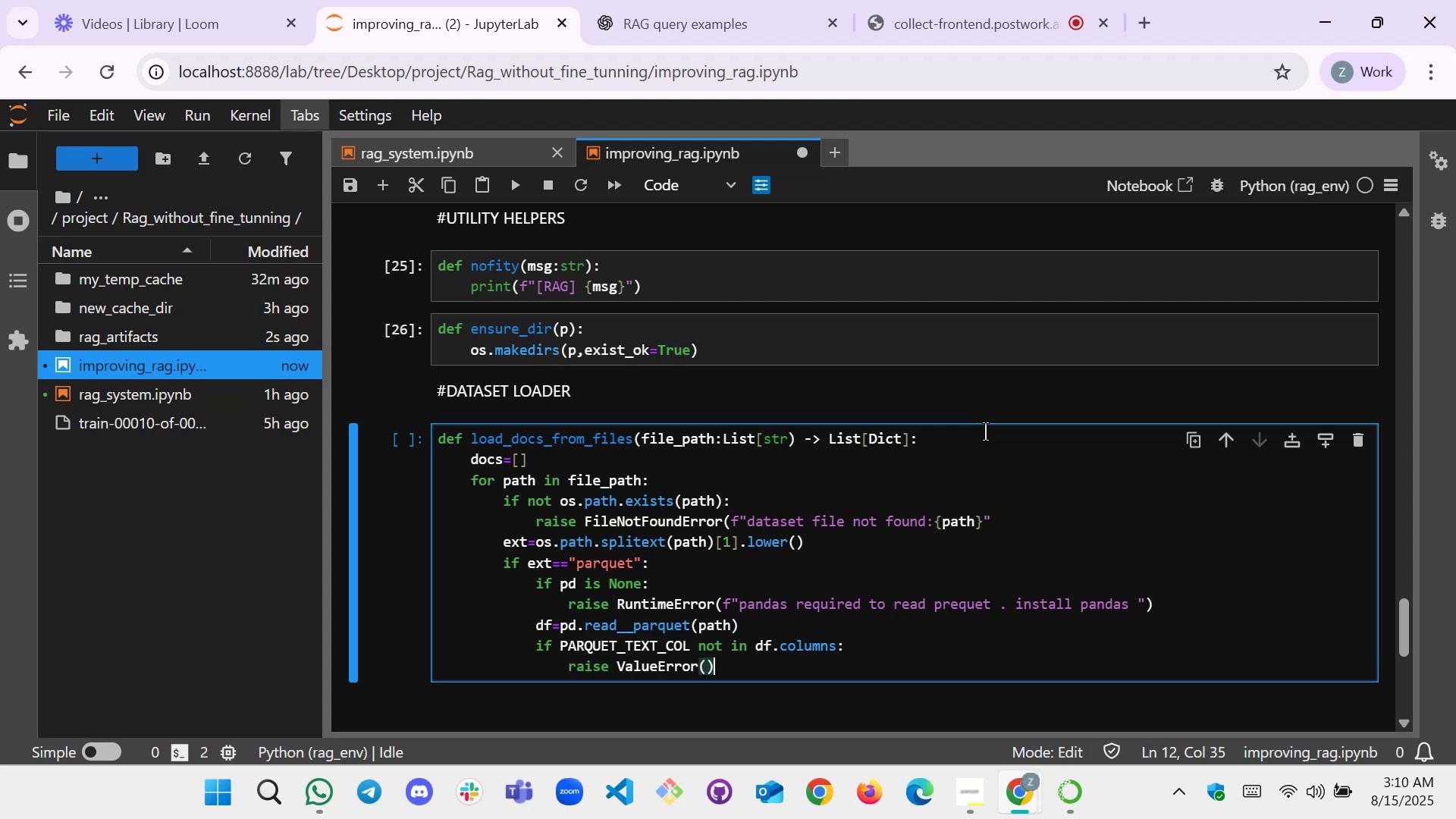 
key(ArrowLeft)
 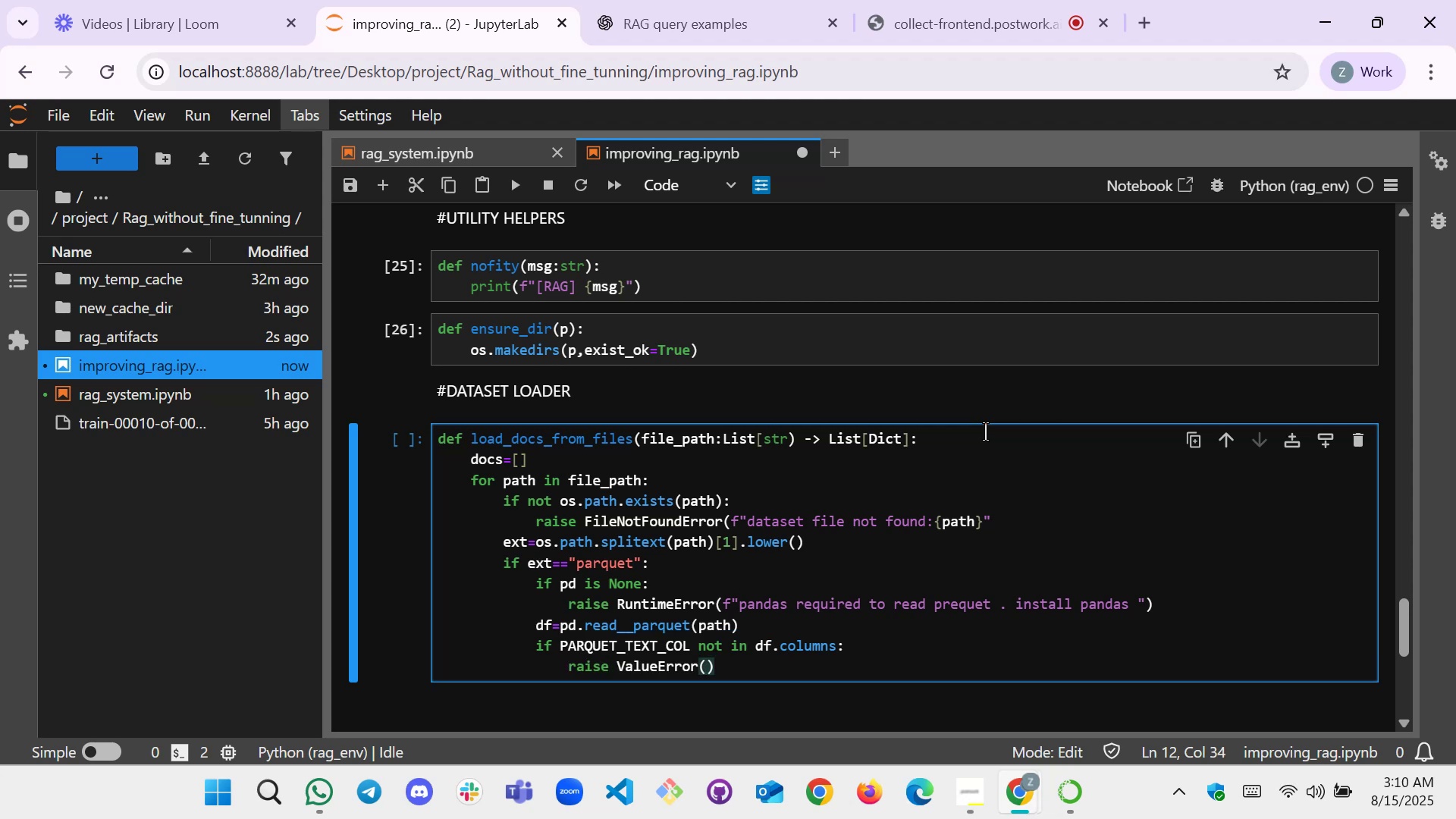 
key(F)
 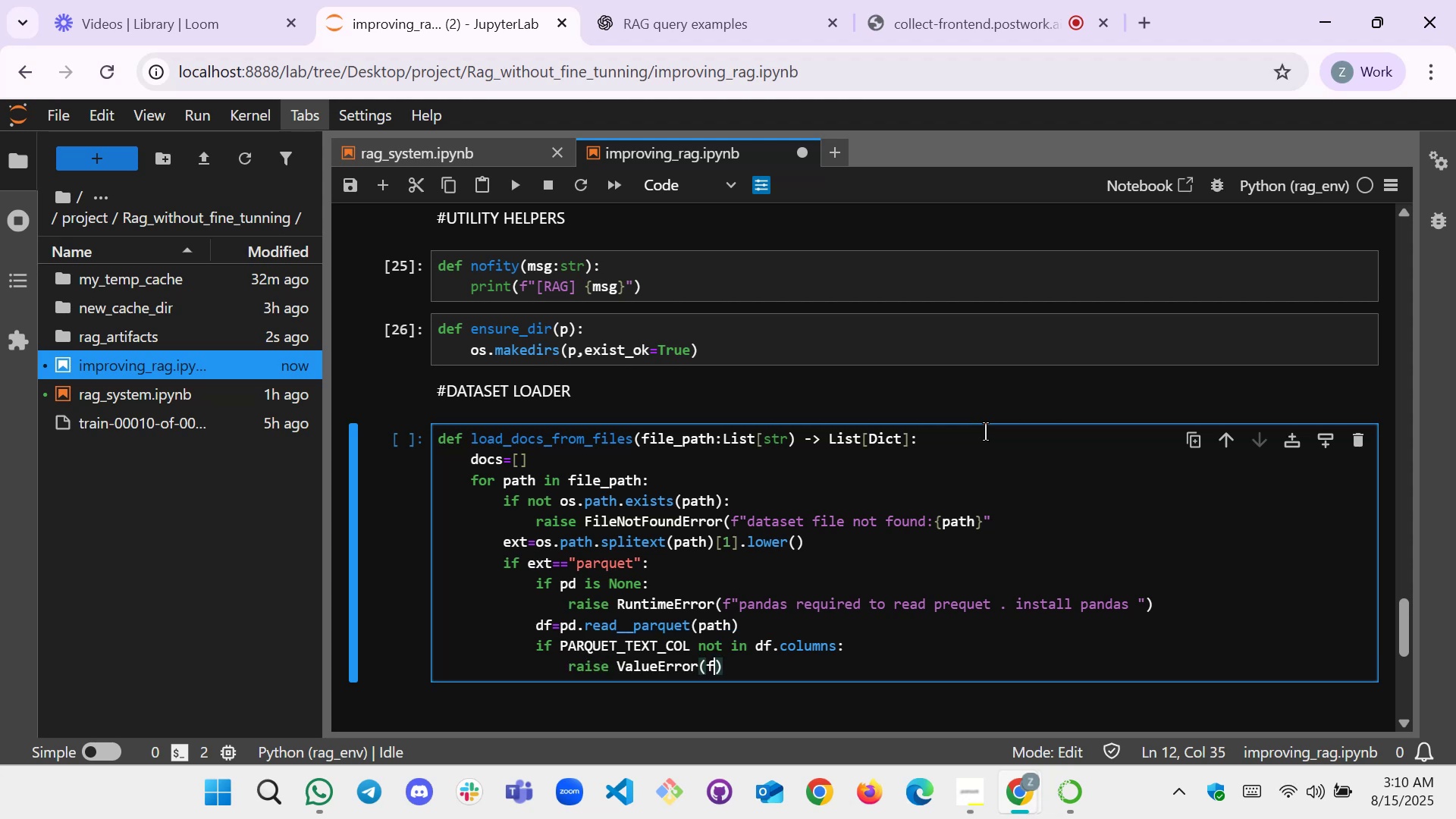 
key(Shift+Quote)
 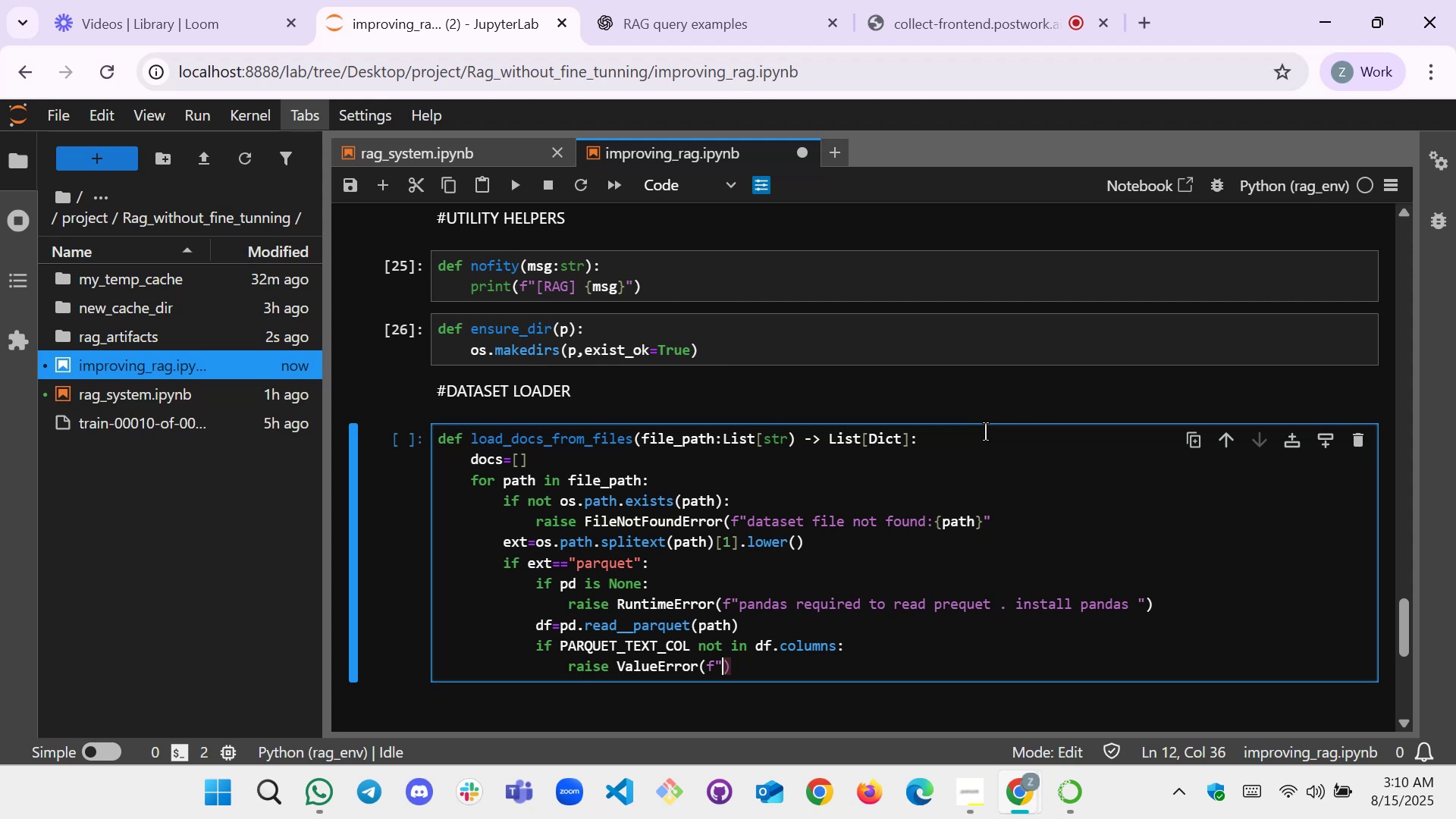 
key(Shift+Quote)
 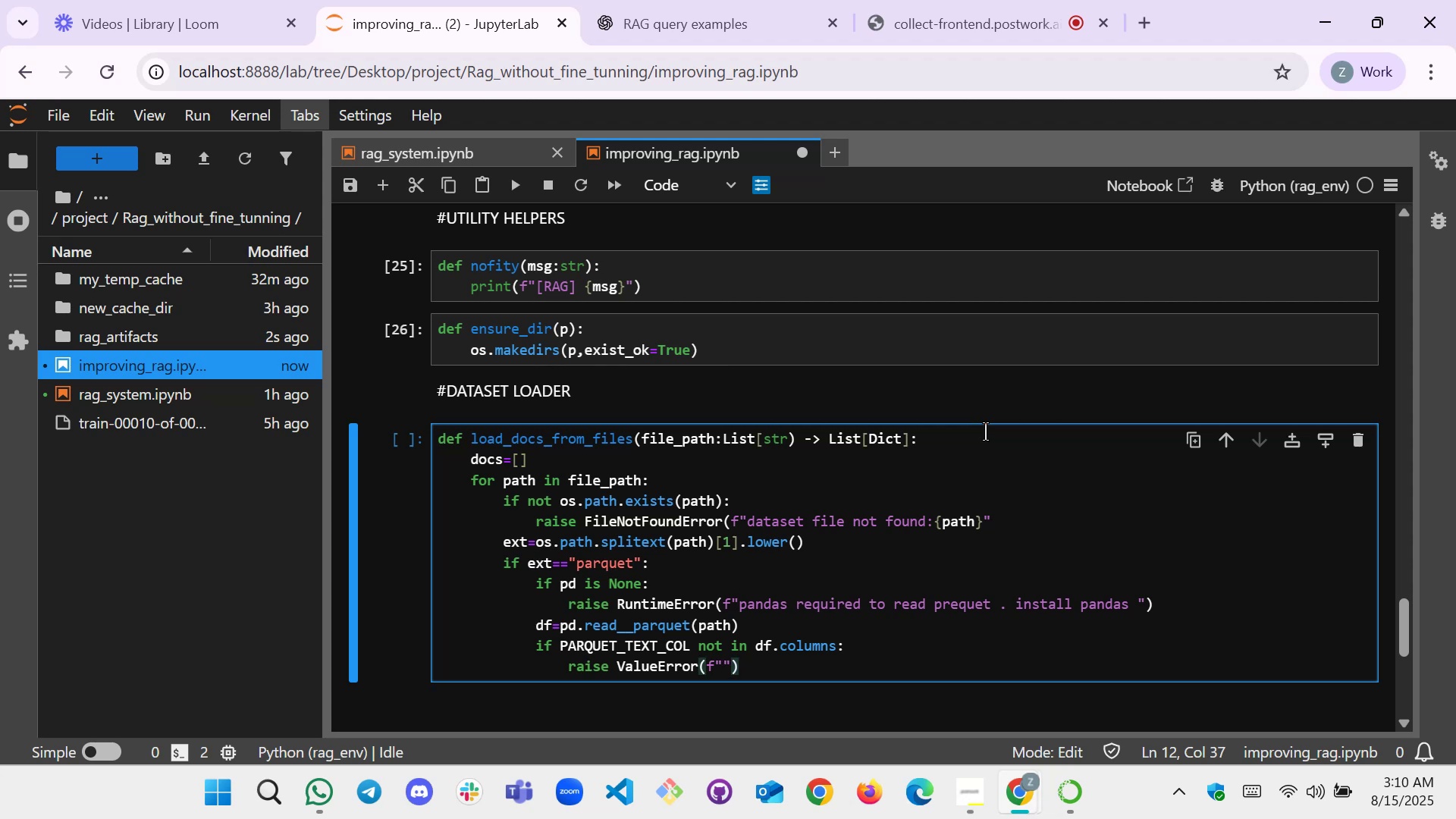 
key(ArrowLeft)
 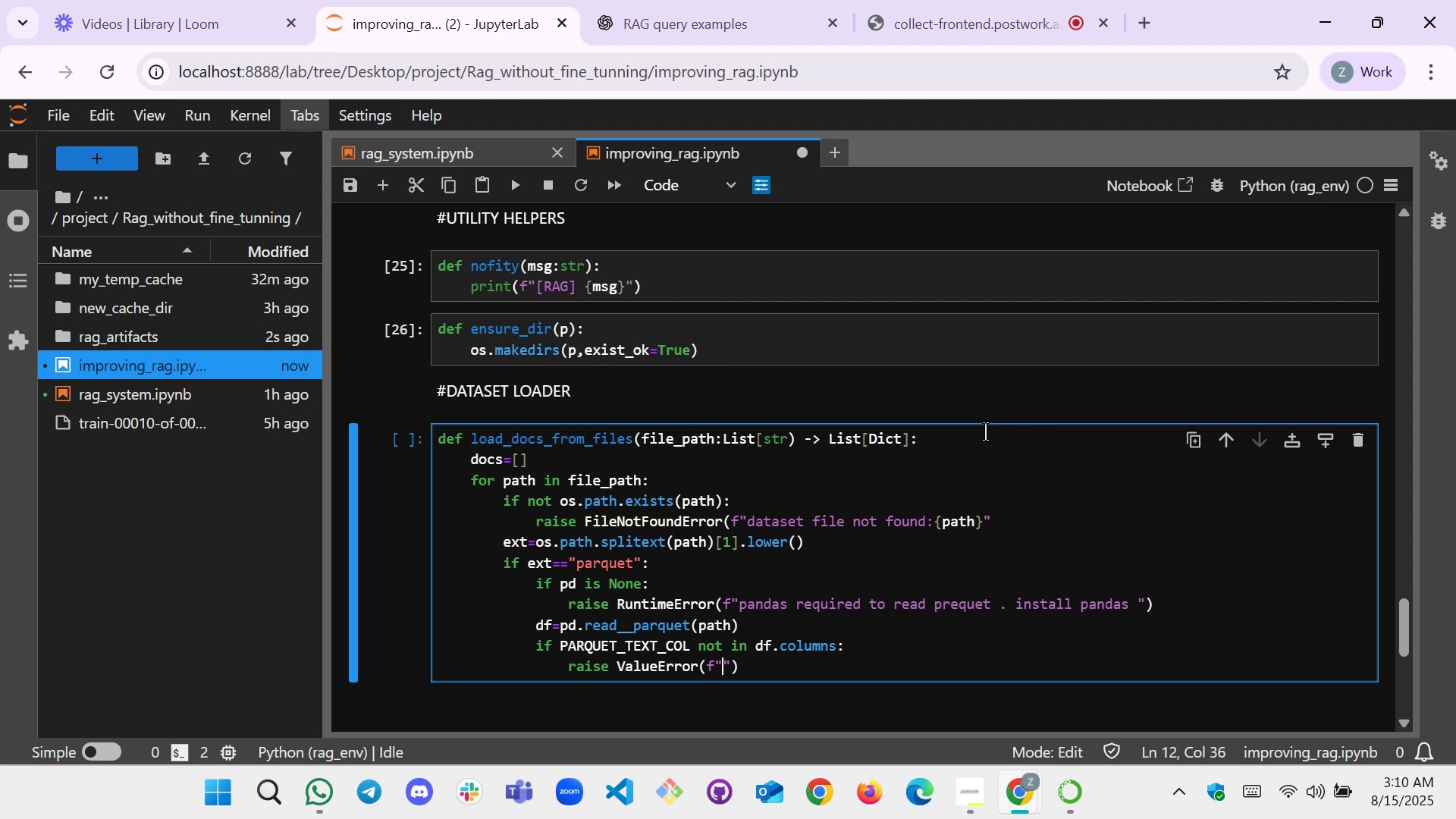 
type(columns )
 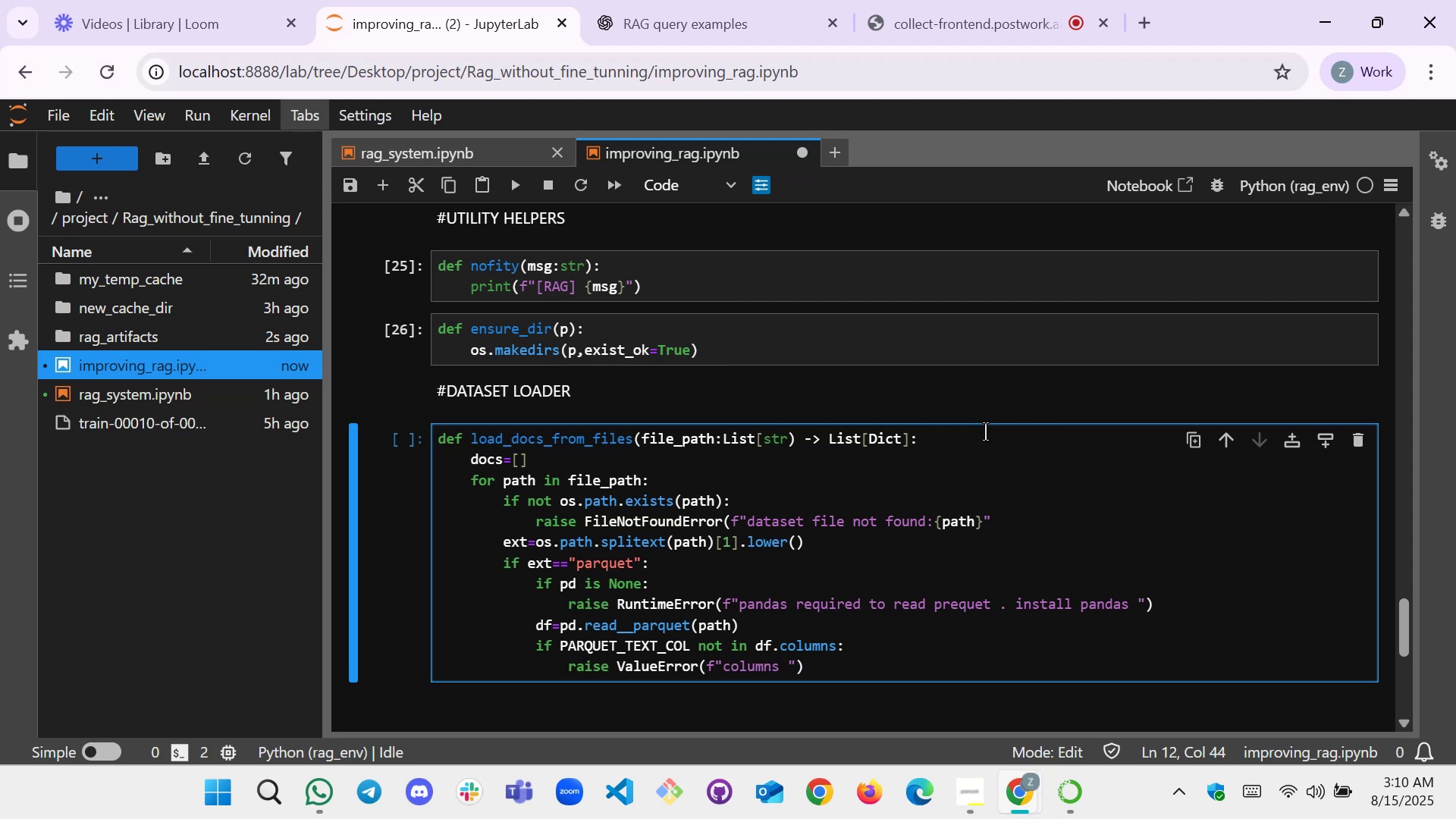 
key(Shift+ShiftLeft)
 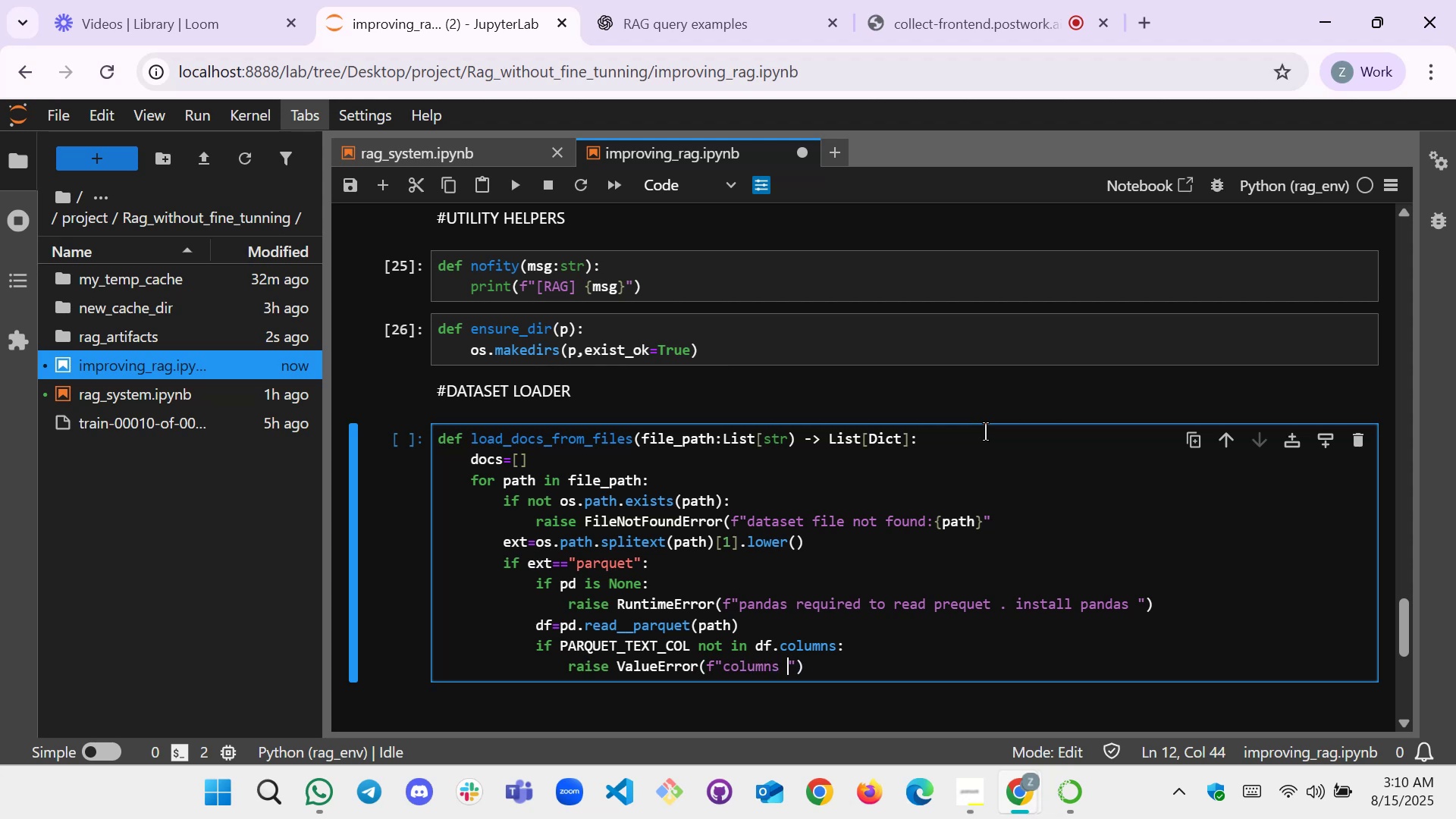 
key(Shift+BracketLeft)
 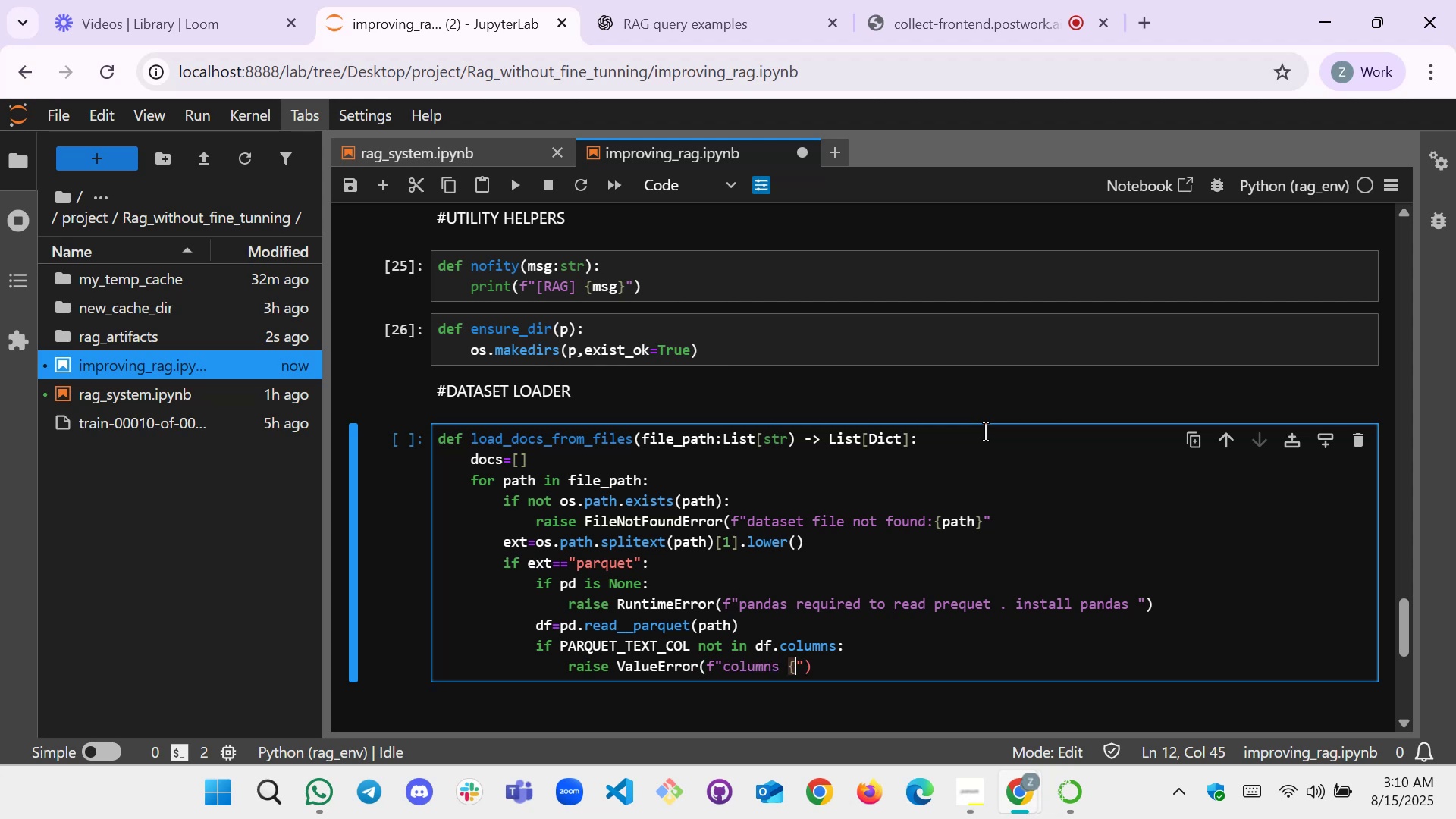 
key(Shift+BracketRight)
 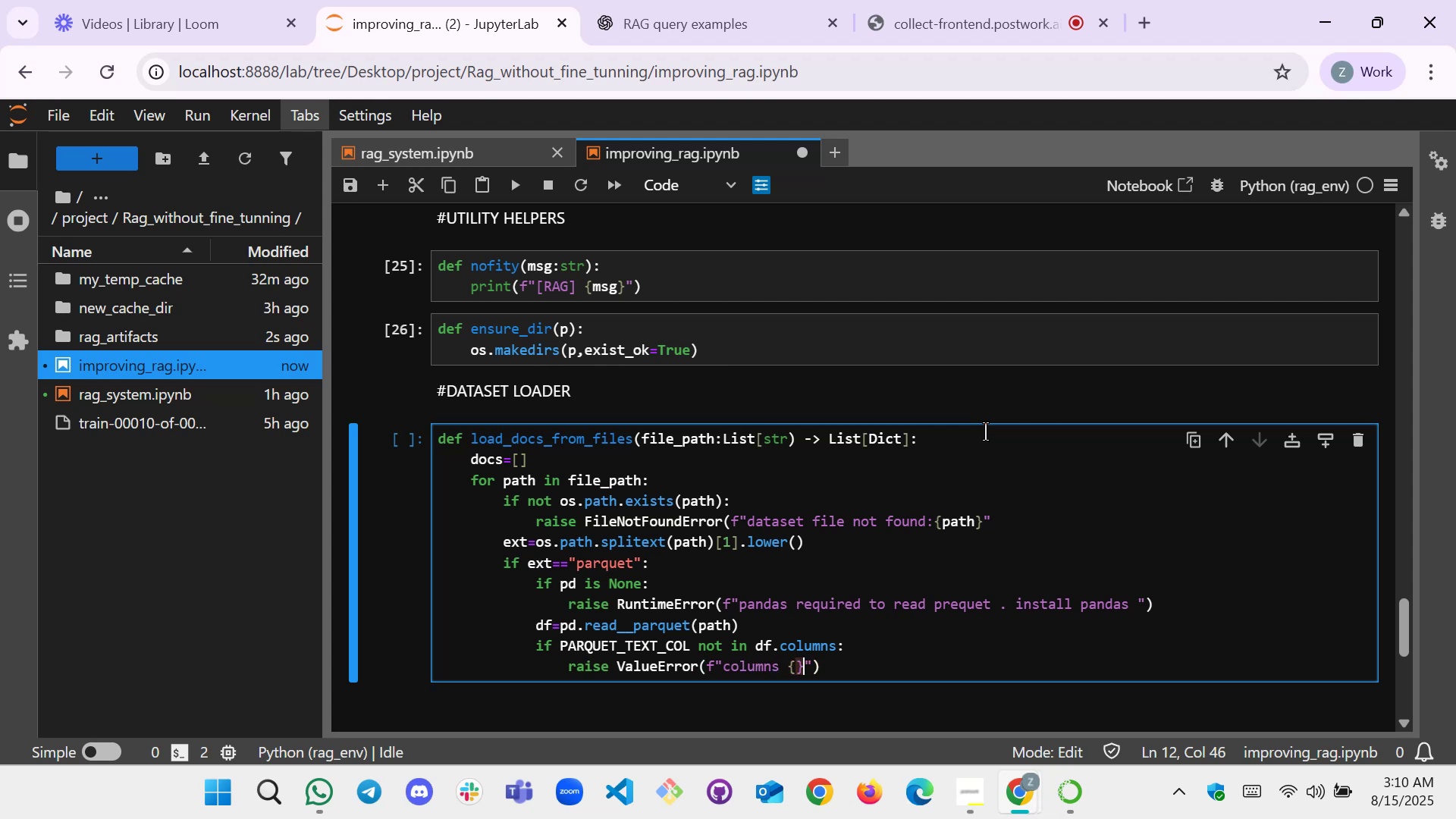 
key(ArrowLeft)
 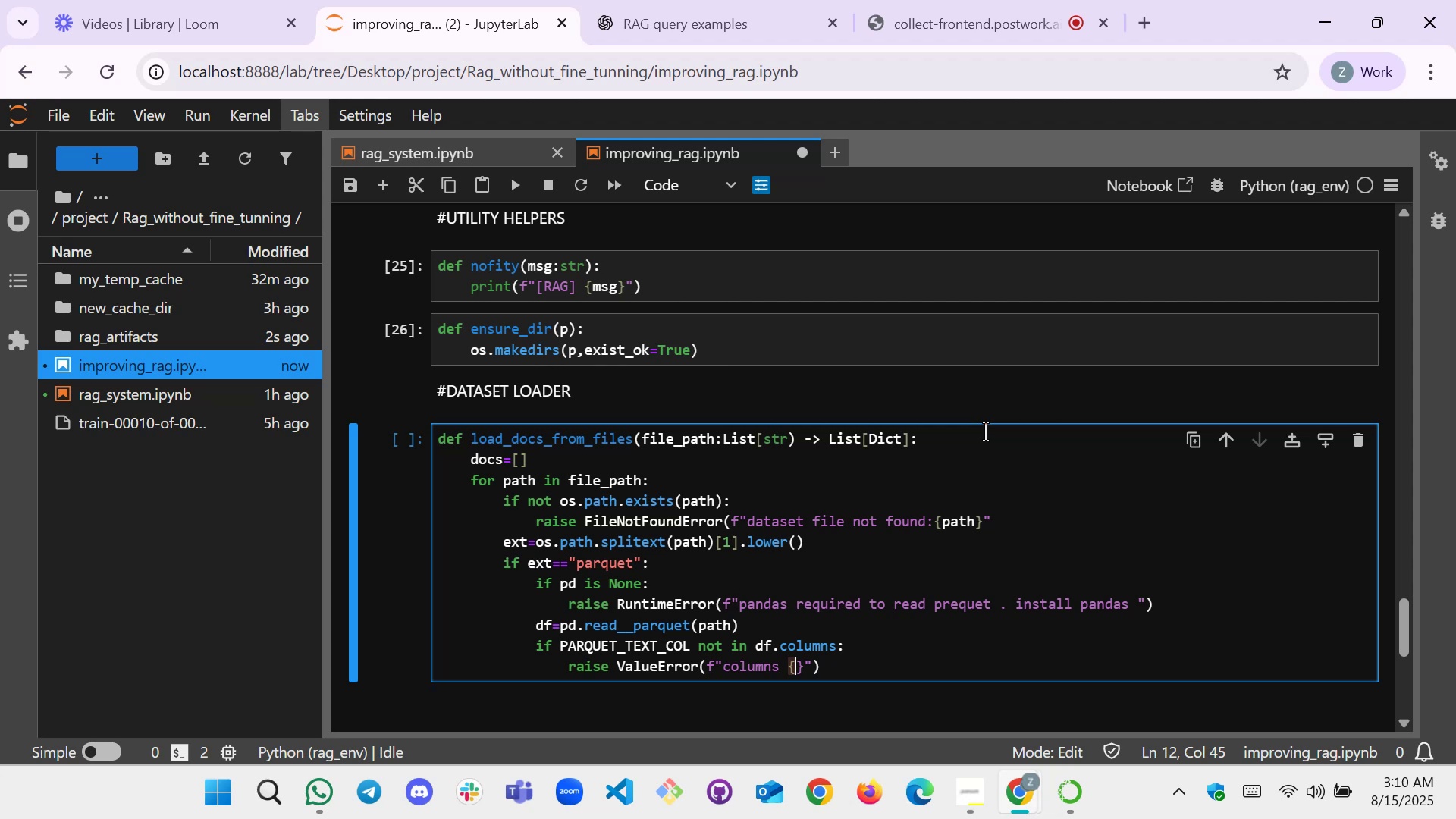 
type(pa)
key(Backspace)
key(Backspace)
type(P)
key(Tab)
 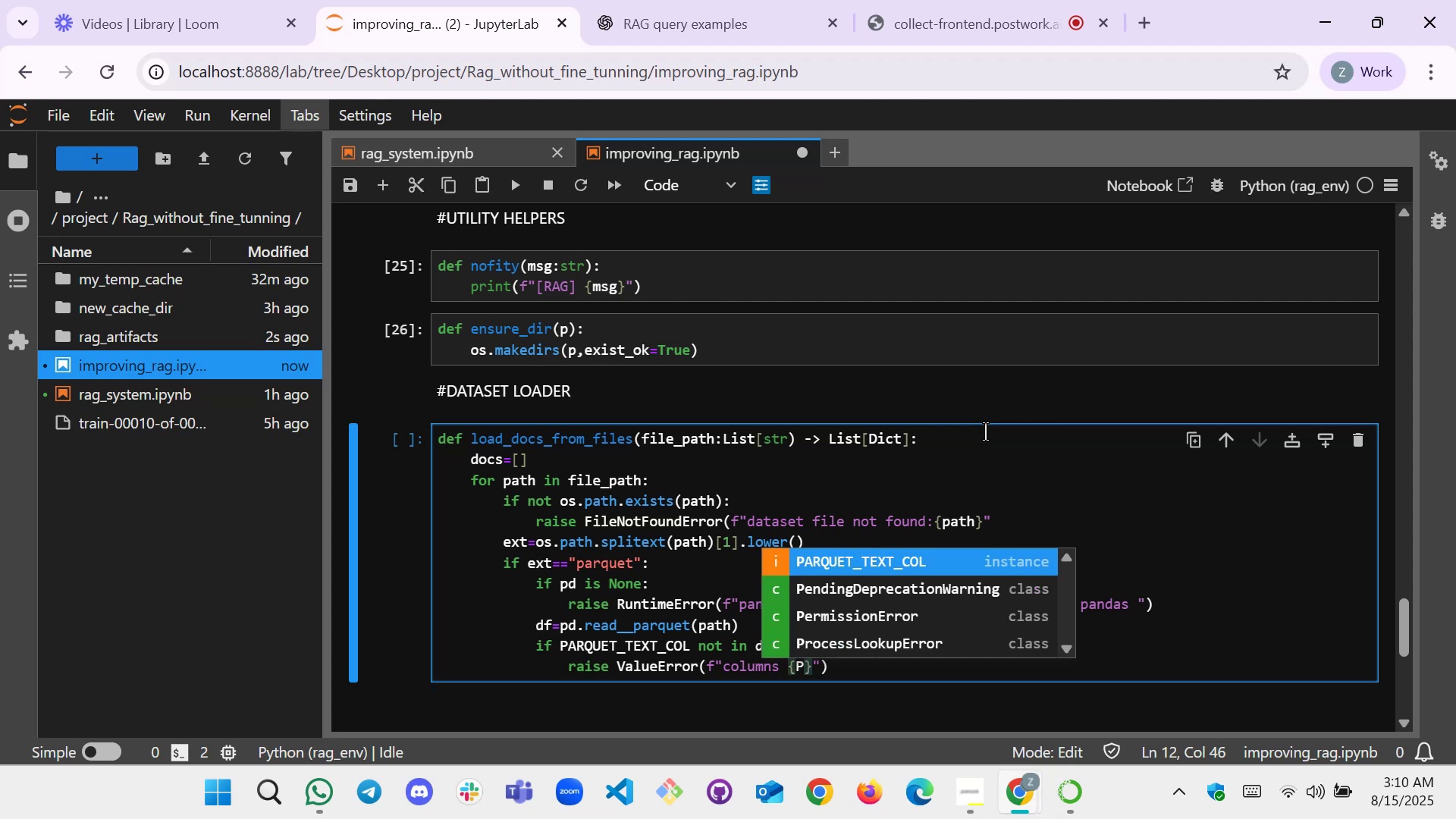 
key(Enter)
 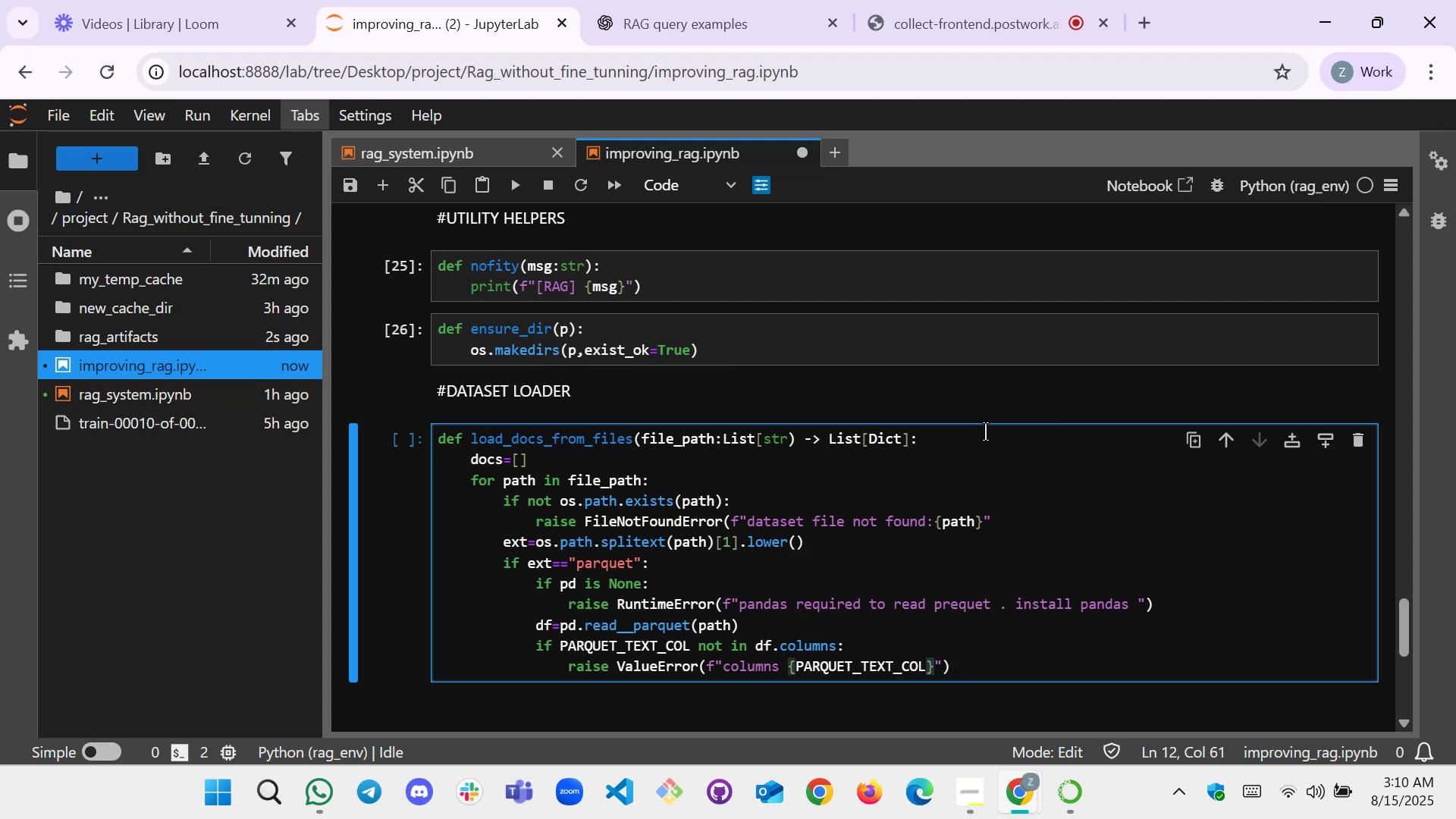 
key(ArrowRight)
 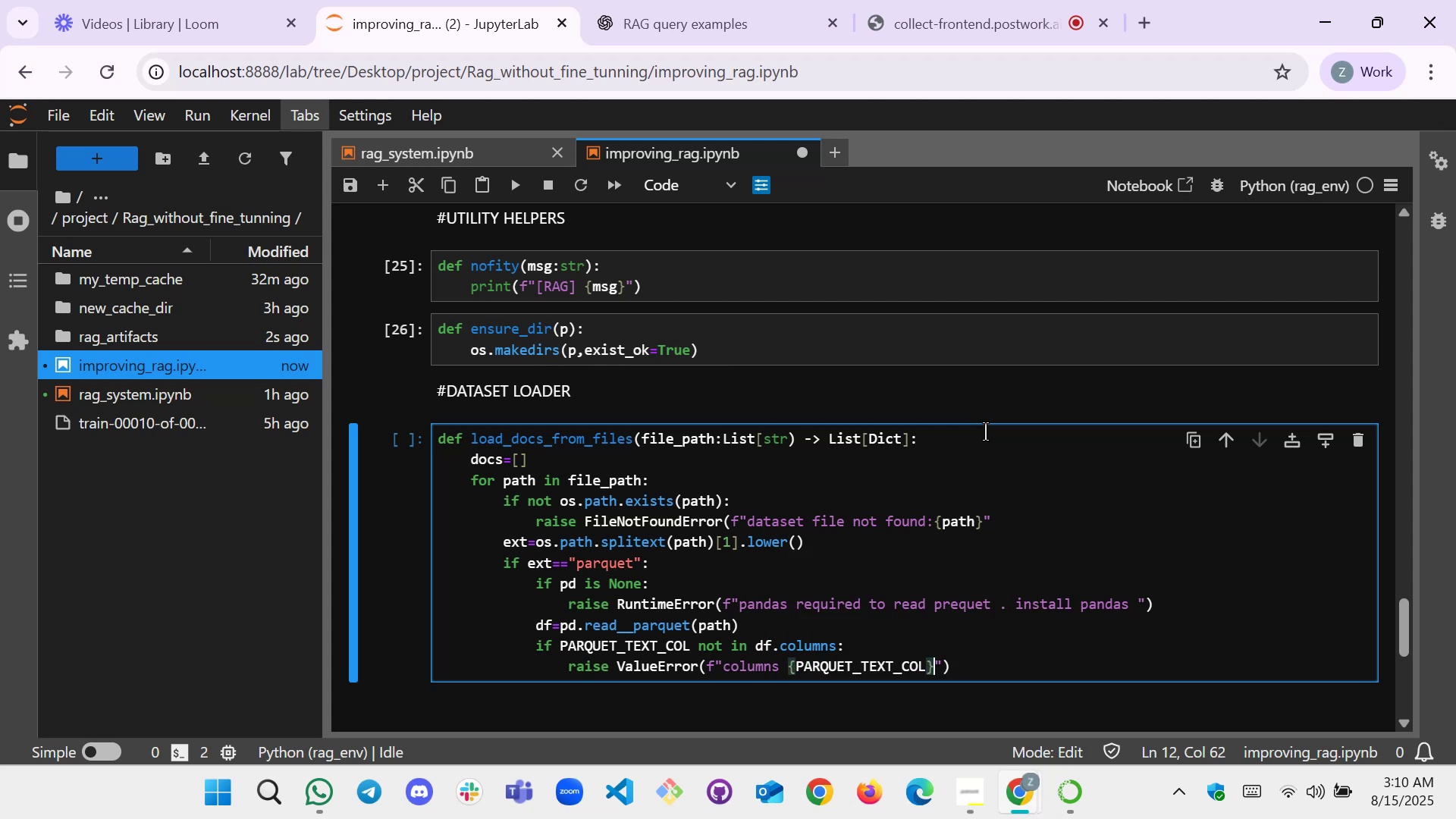 
key(ArrowRight)
 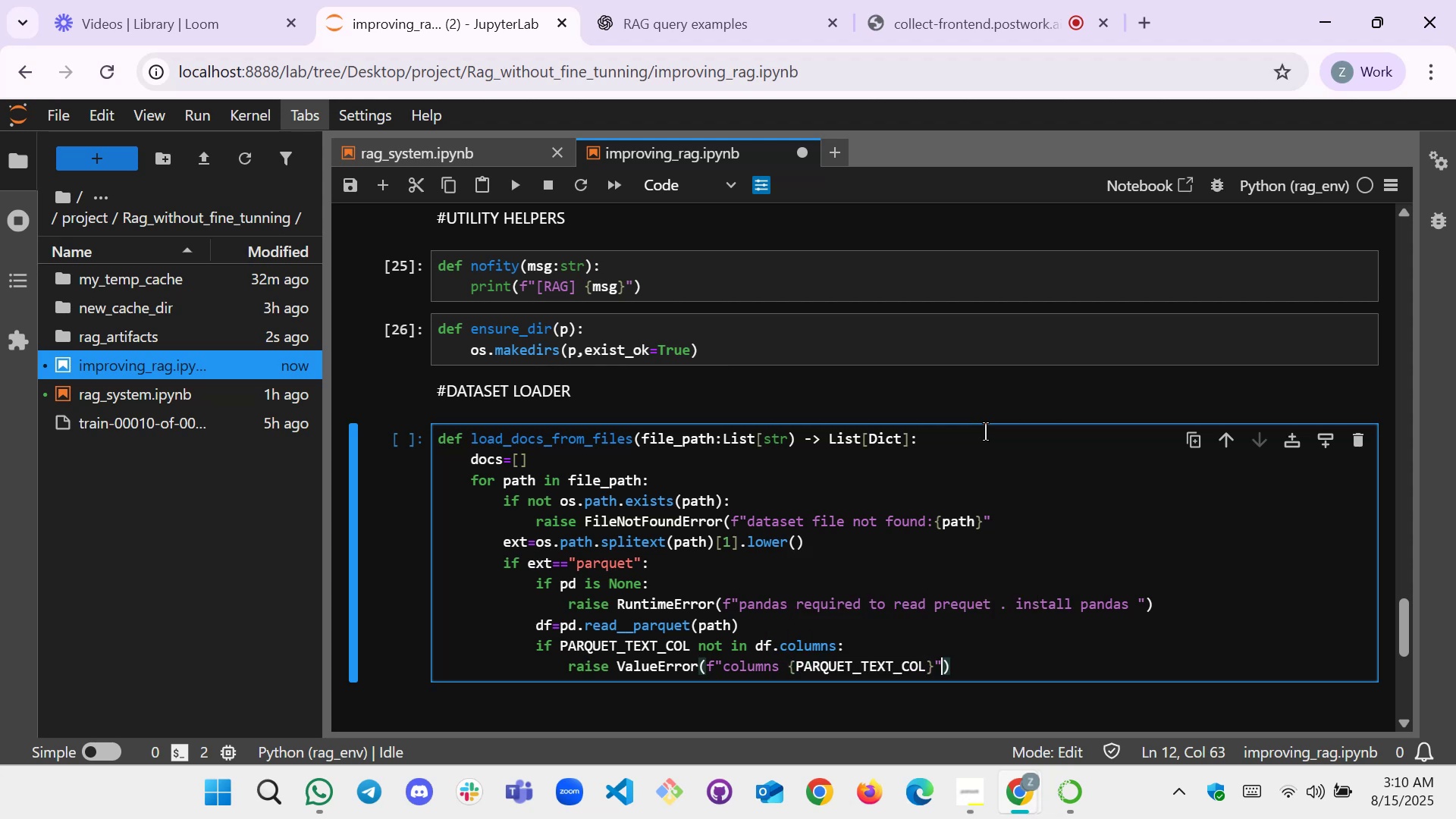 
key(ArrowRight)
 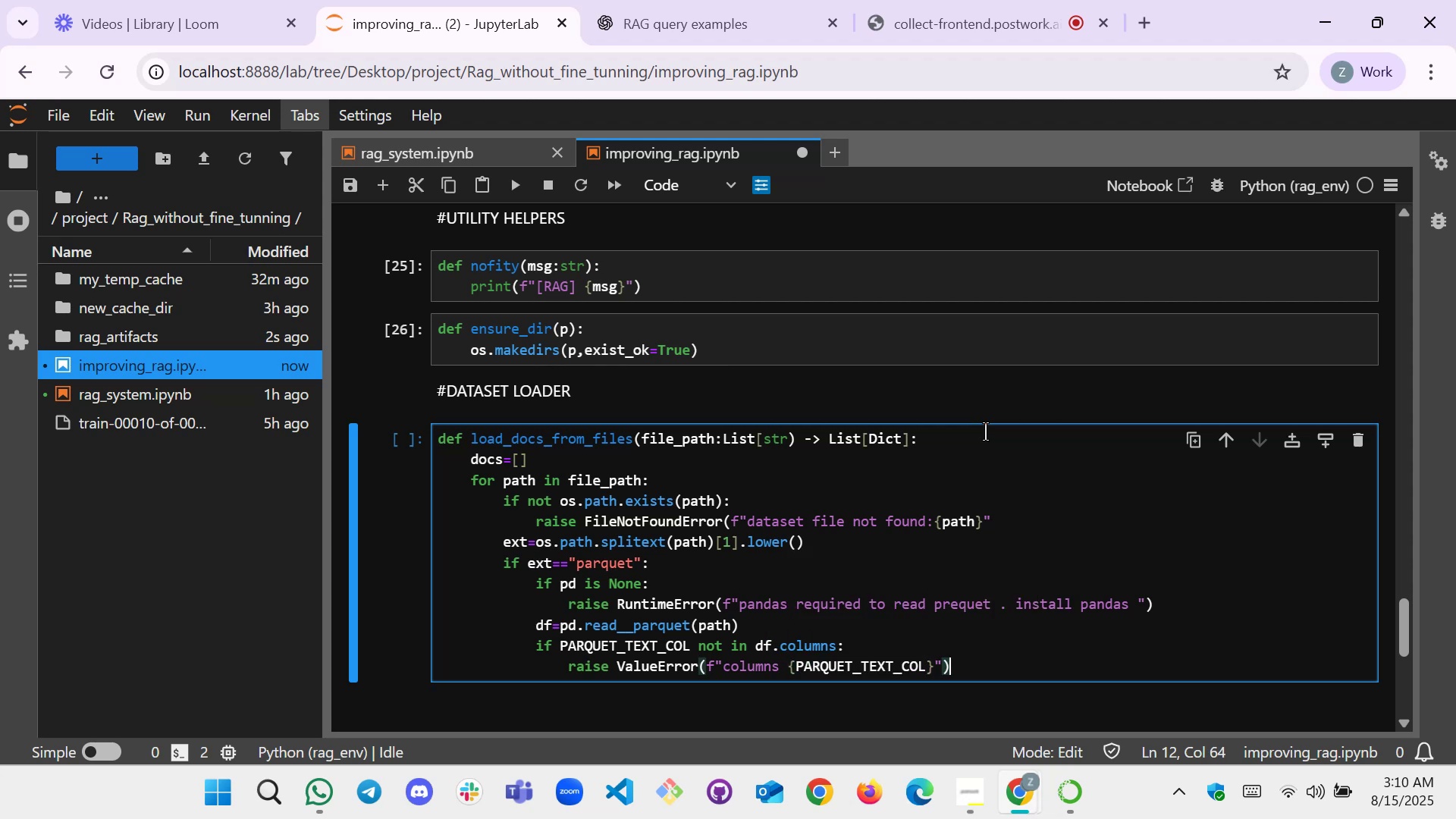 
key(ArrowLeft)
 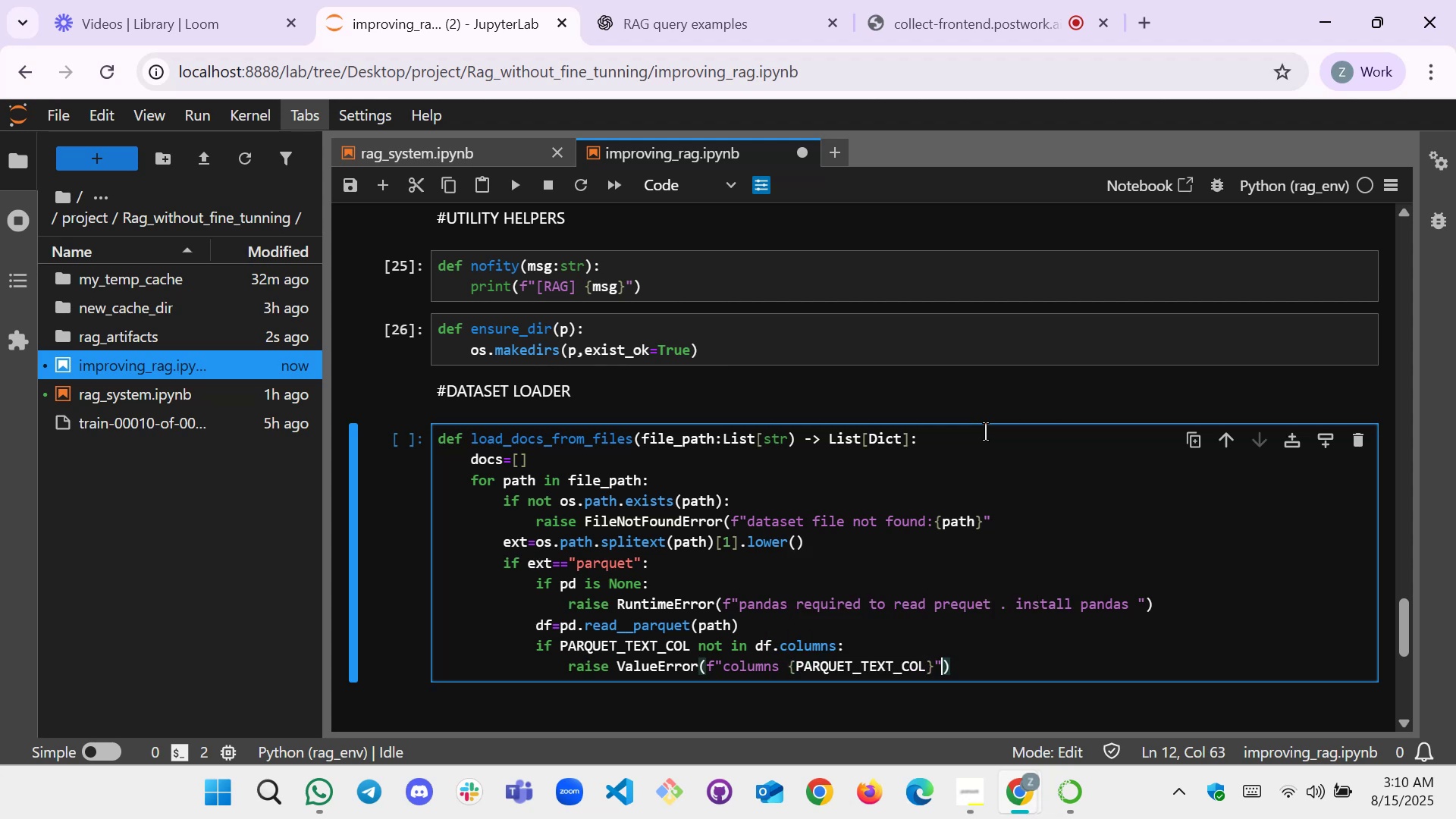 
key(ArrowLeft)
 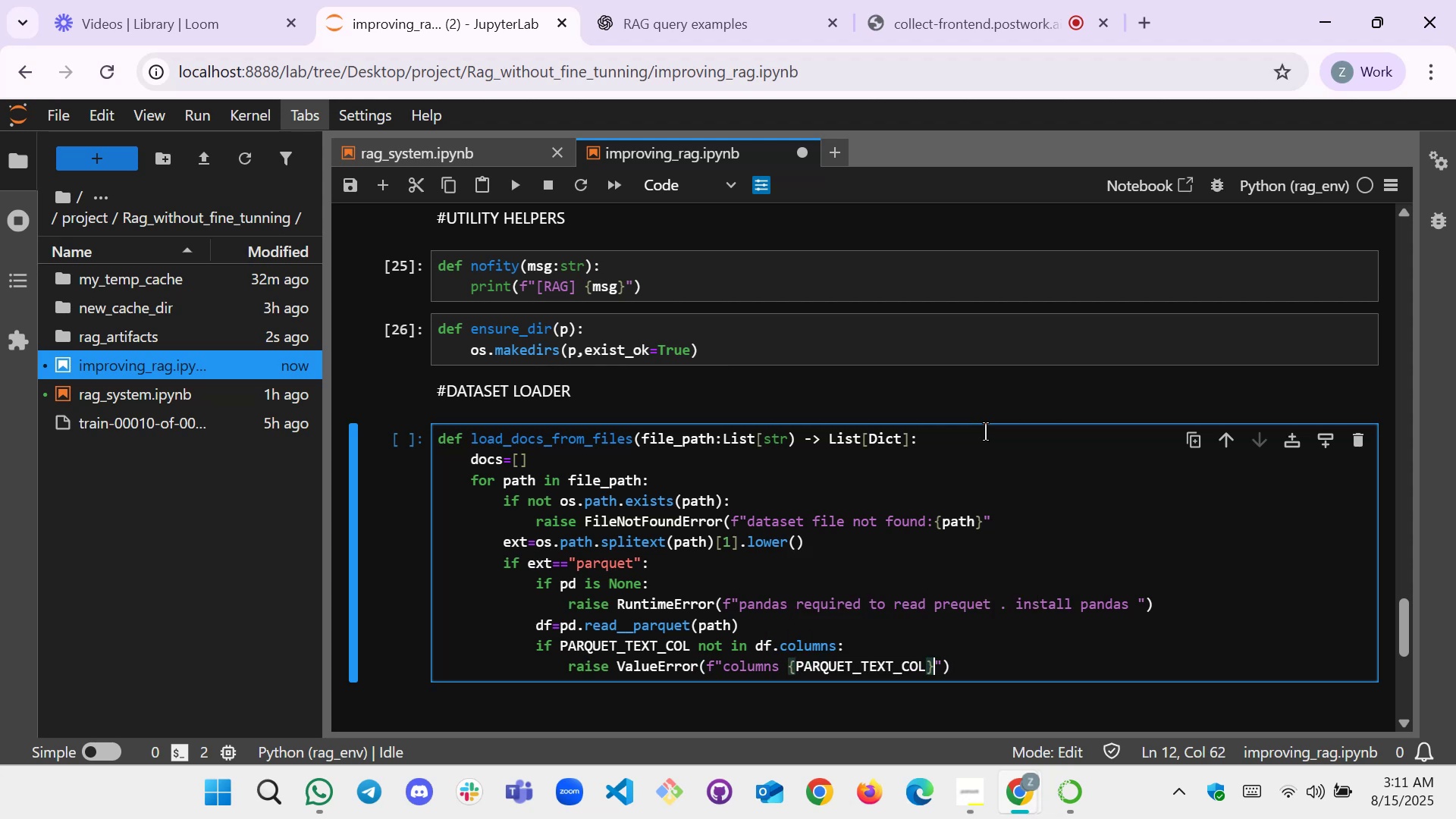 
type( not found in the [])
key(Backspace)
key(Backspace)
type({})
 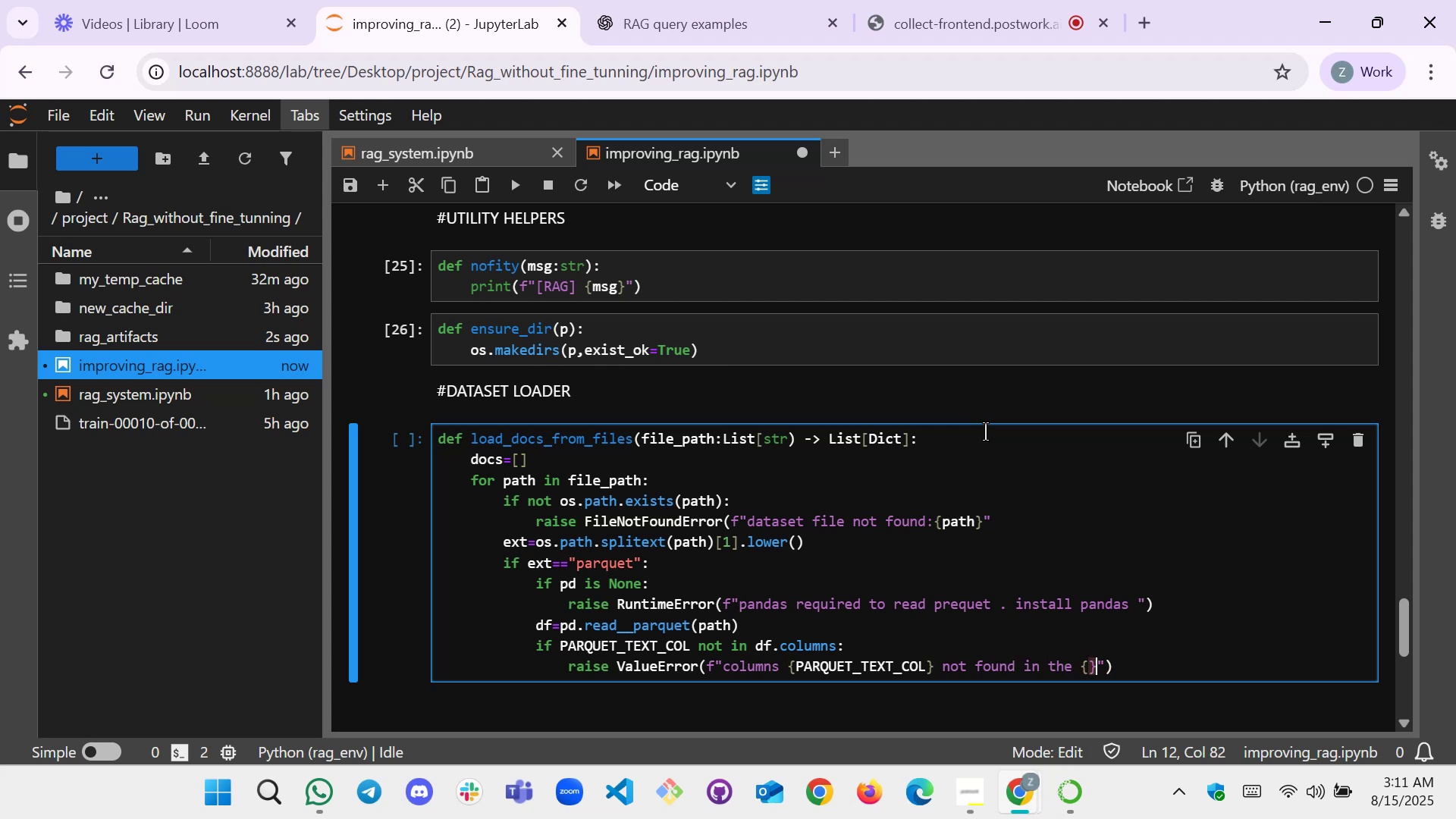 
key(ArrowLeft)
 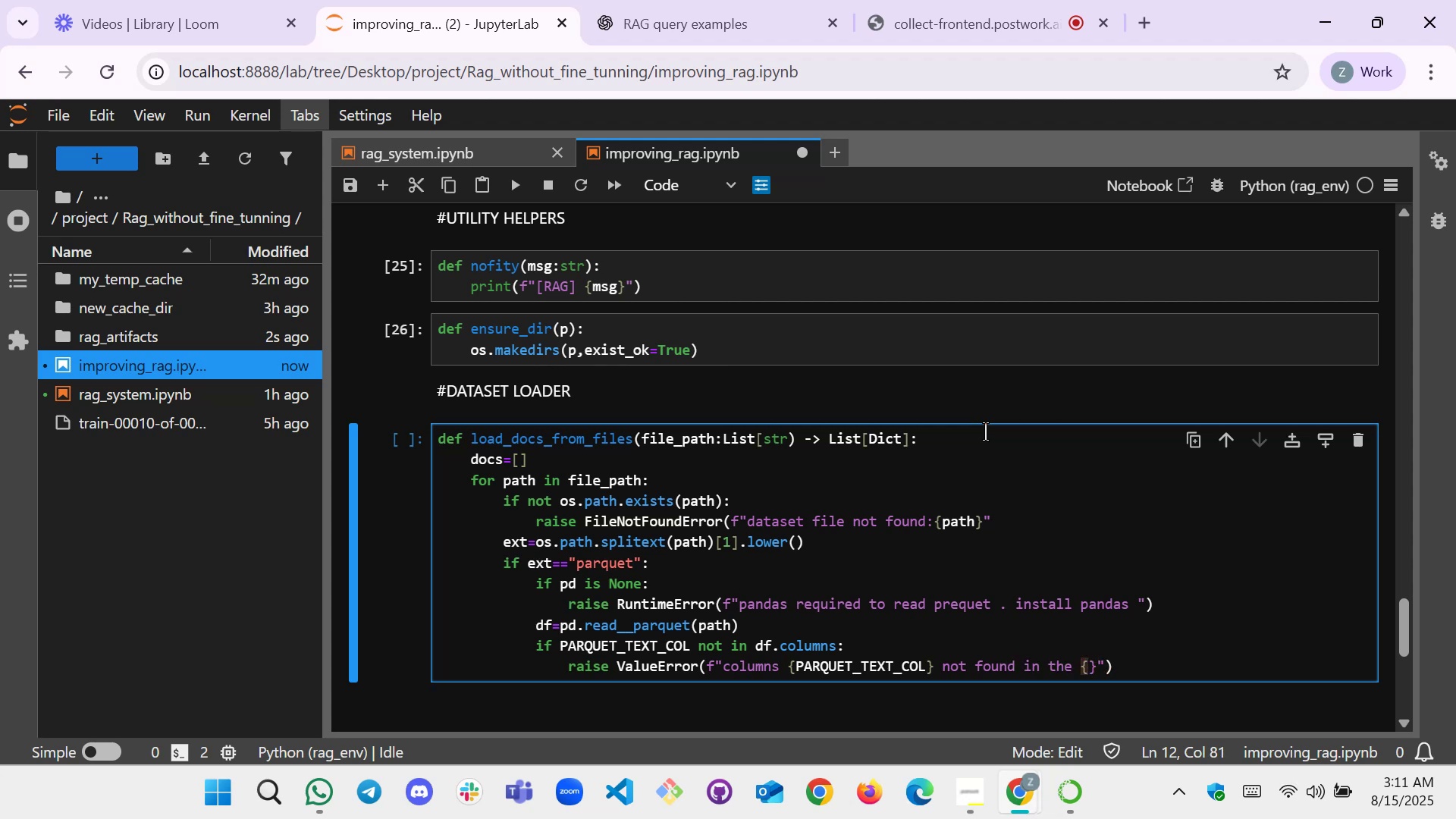 
type(pah)
key(Backspace)
type(th)
 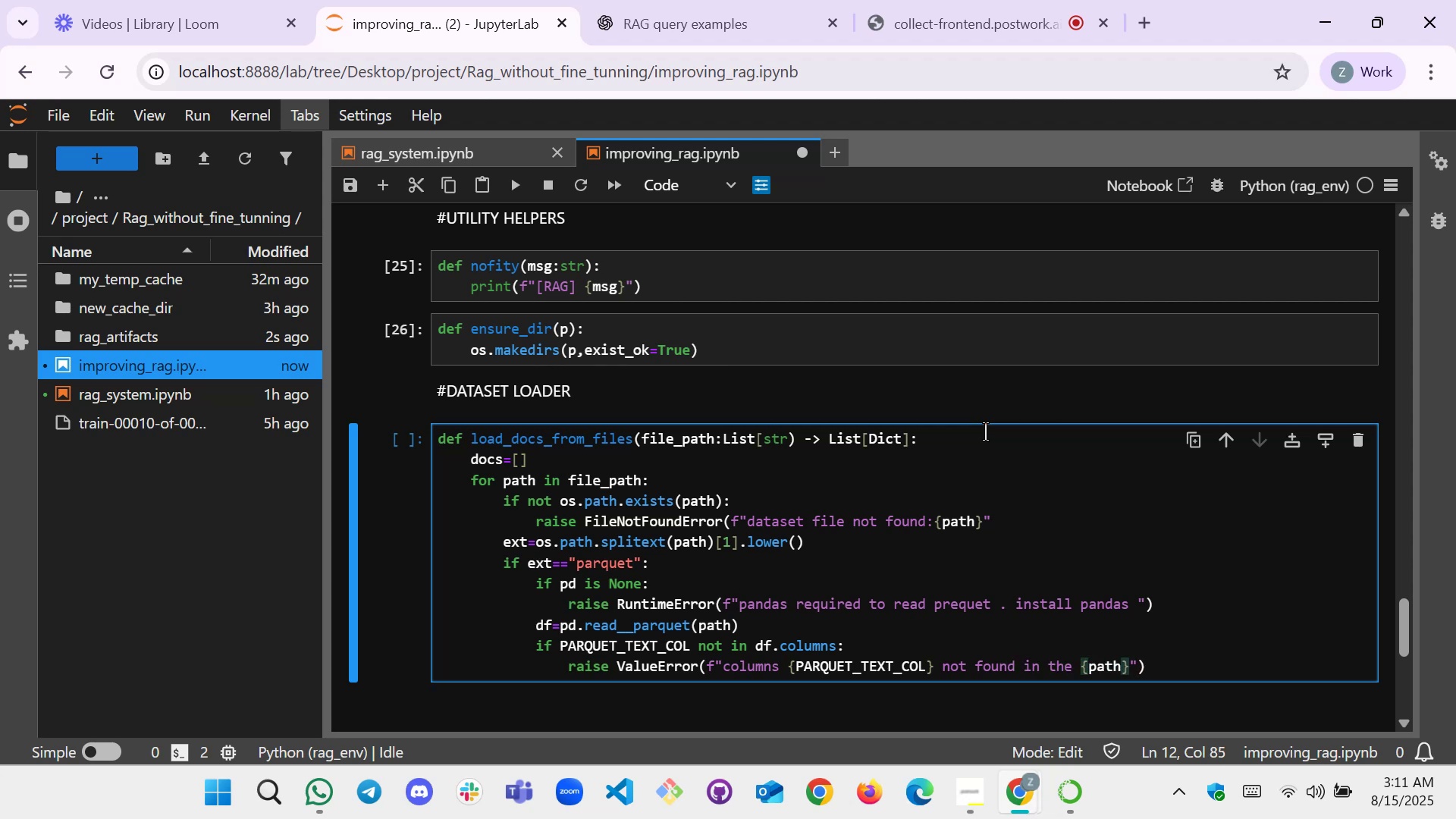 
hold_key(key=ArrowLeft, duration=0.87)
 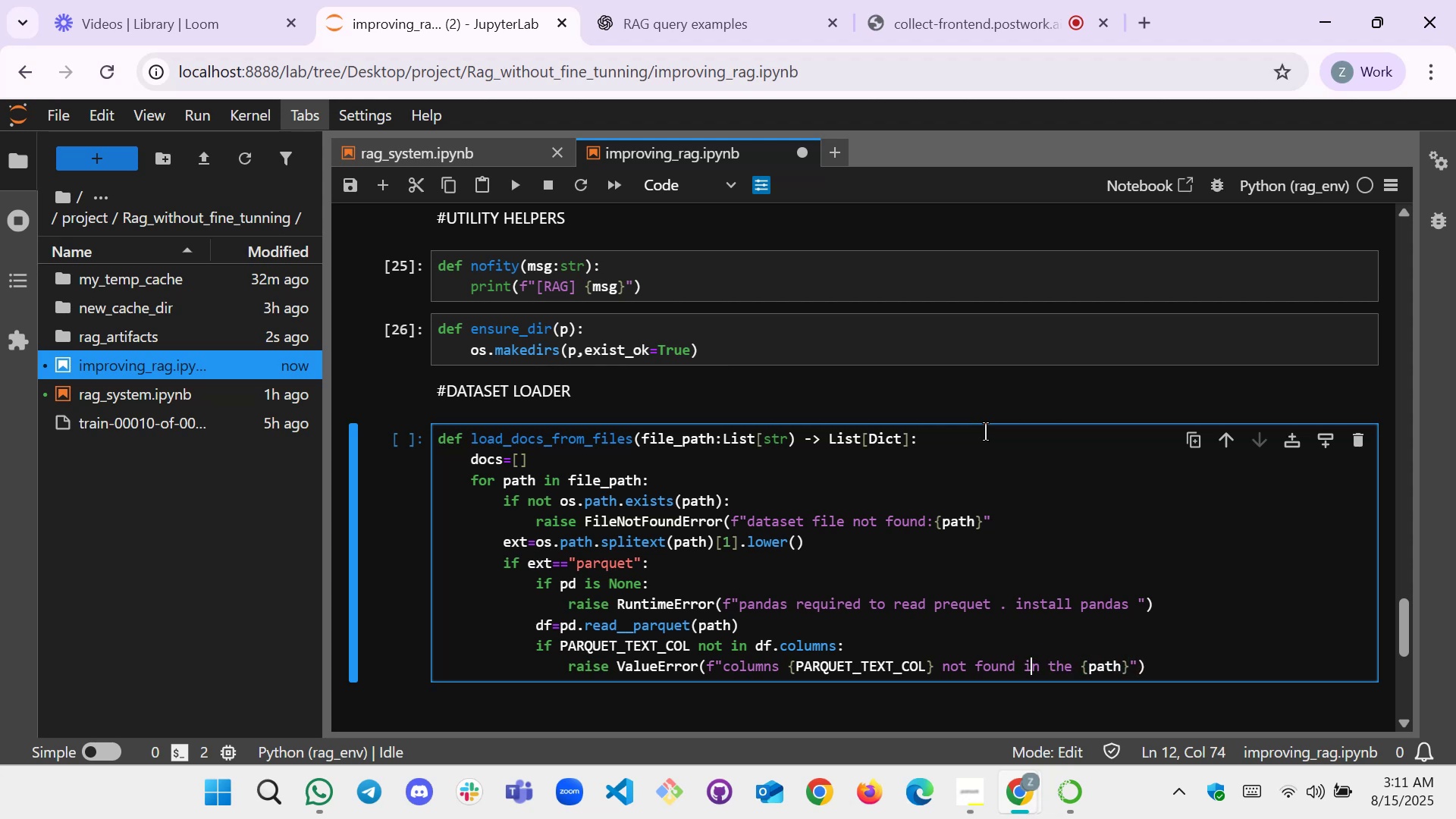 
hold_key(key=ArrowRight, duration=0.77)
 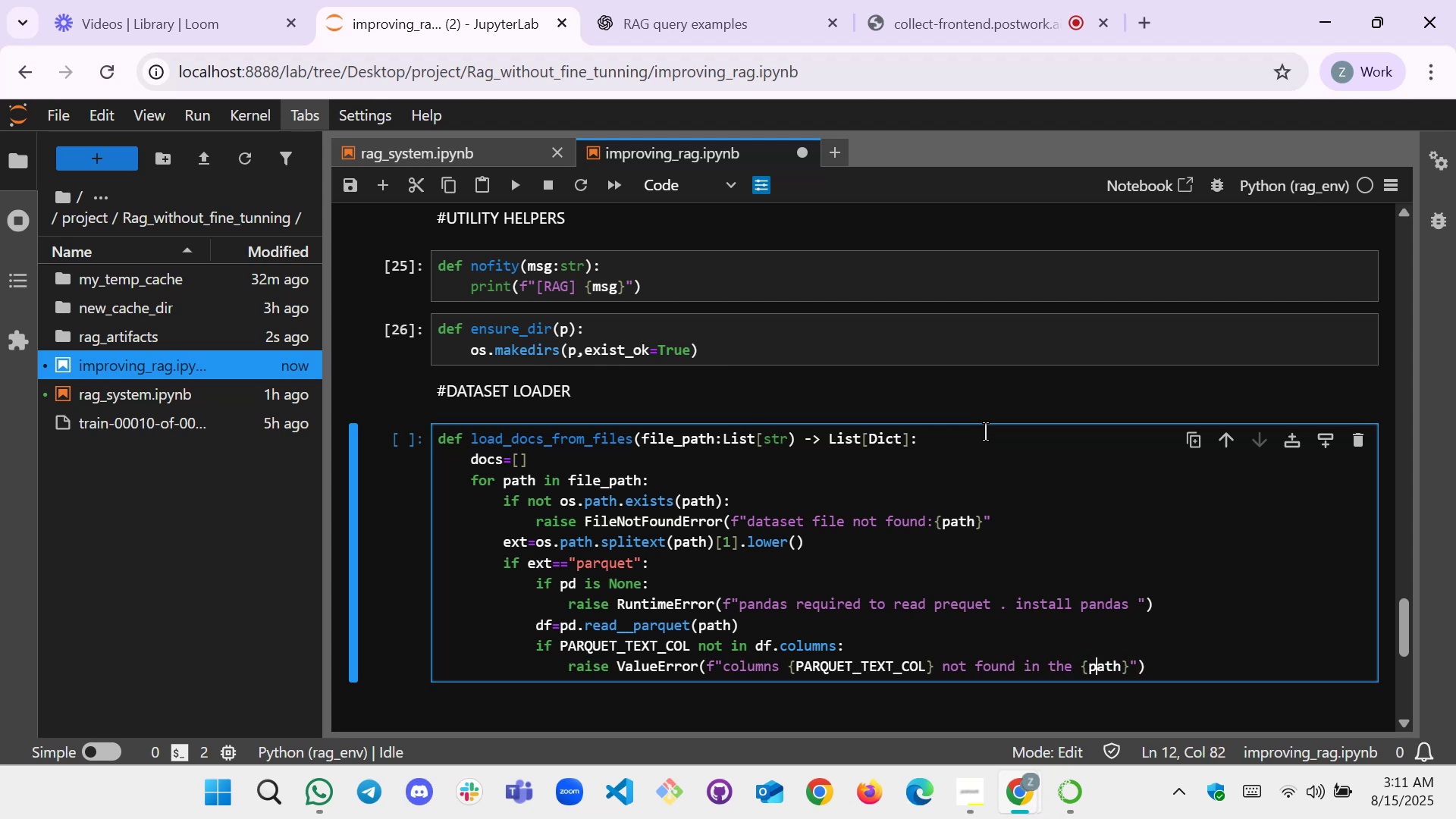 
key(ArrowRight)
 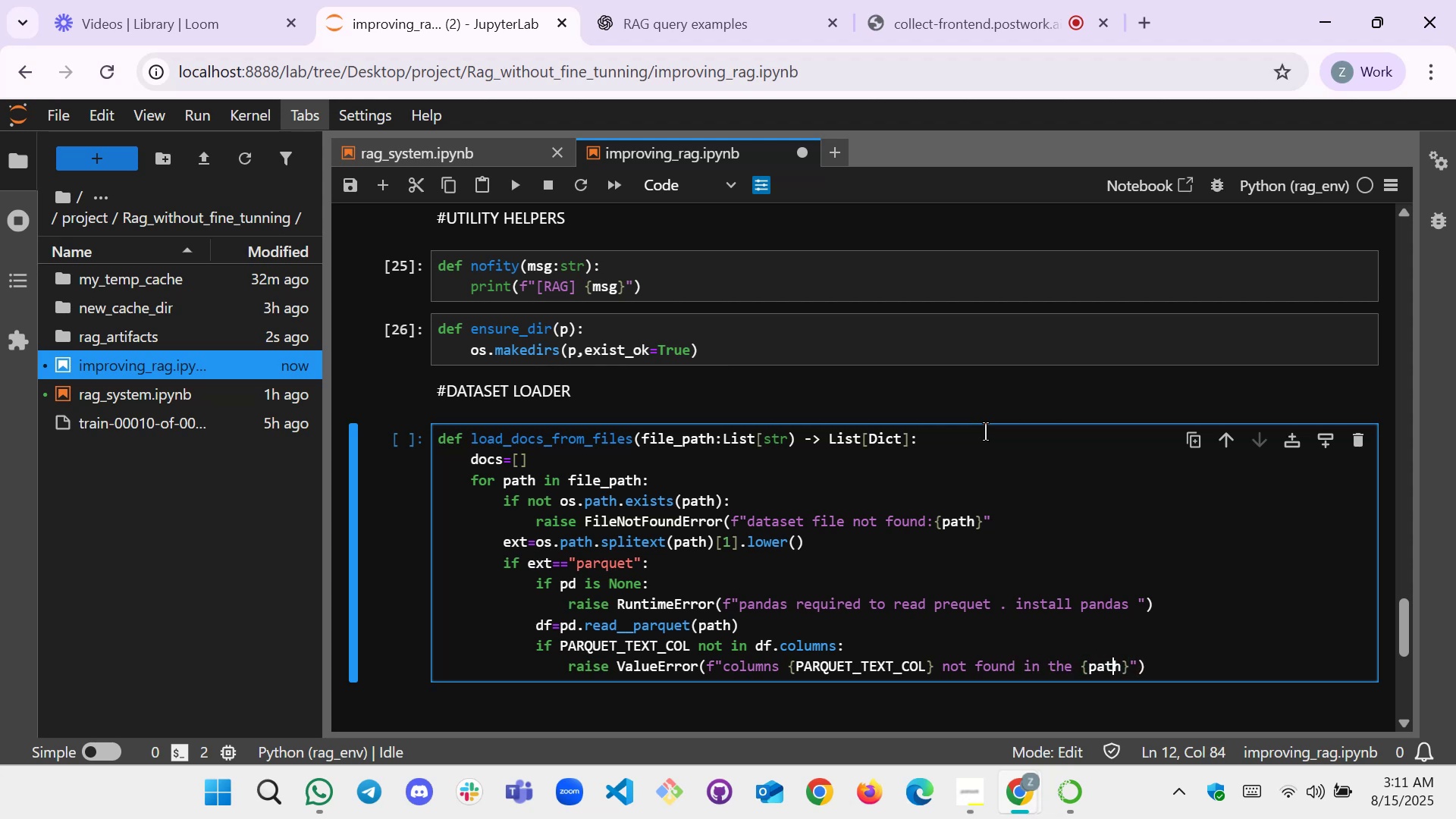 
key(ArrowRight)
 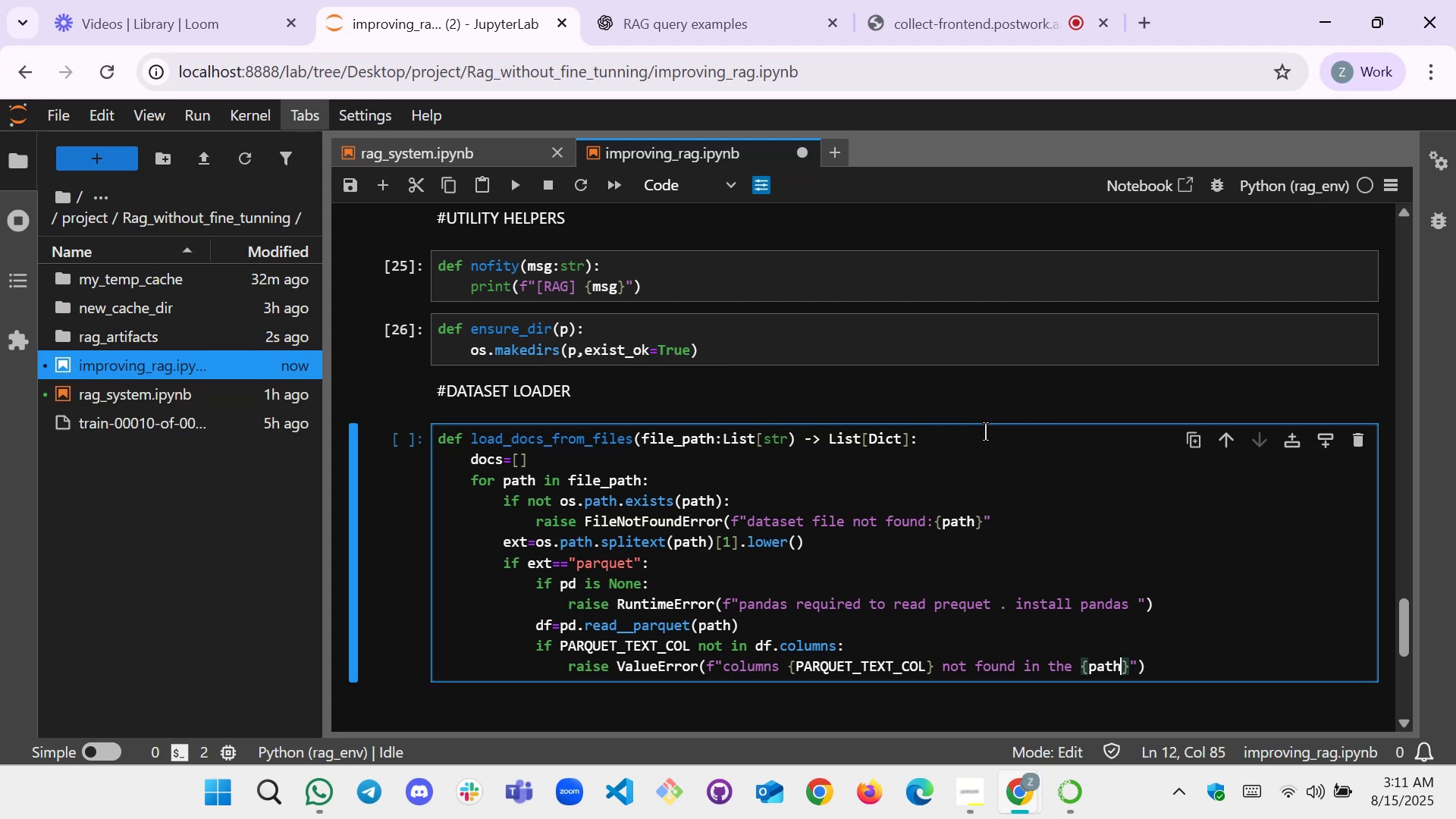 
key(ArrowRight)
 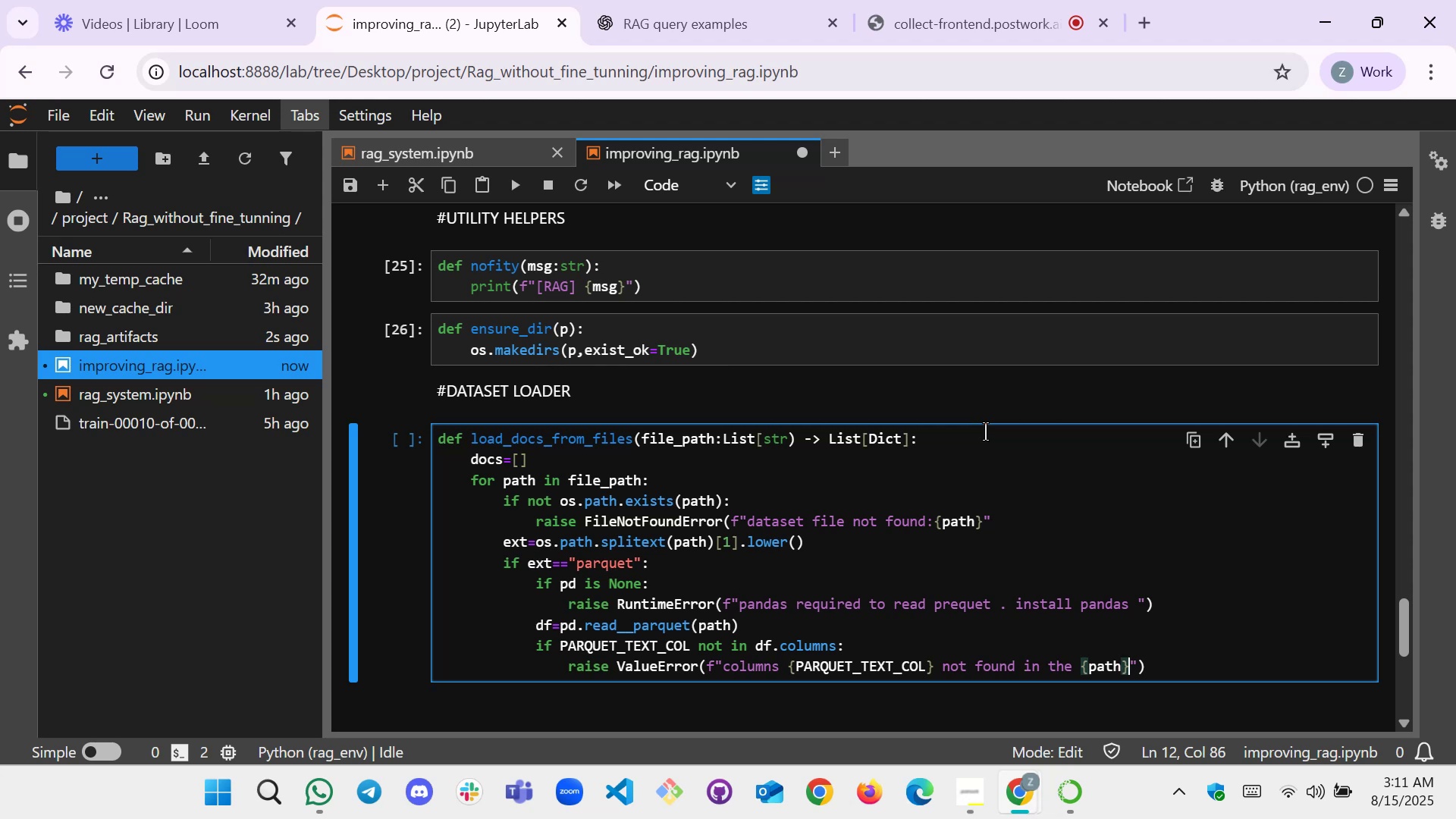 
key(ArrowRight)
 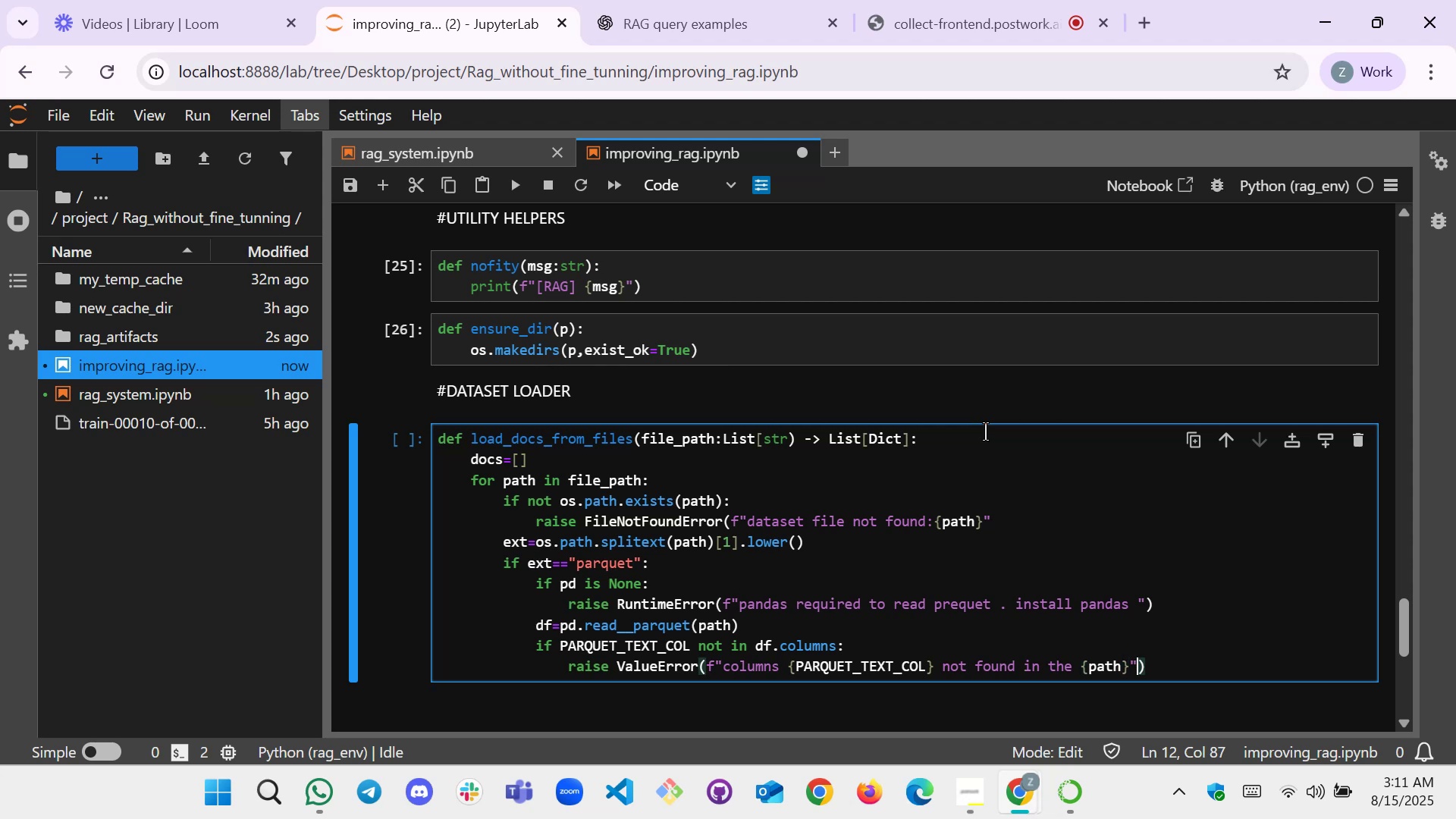 
key(ArrowRight)
 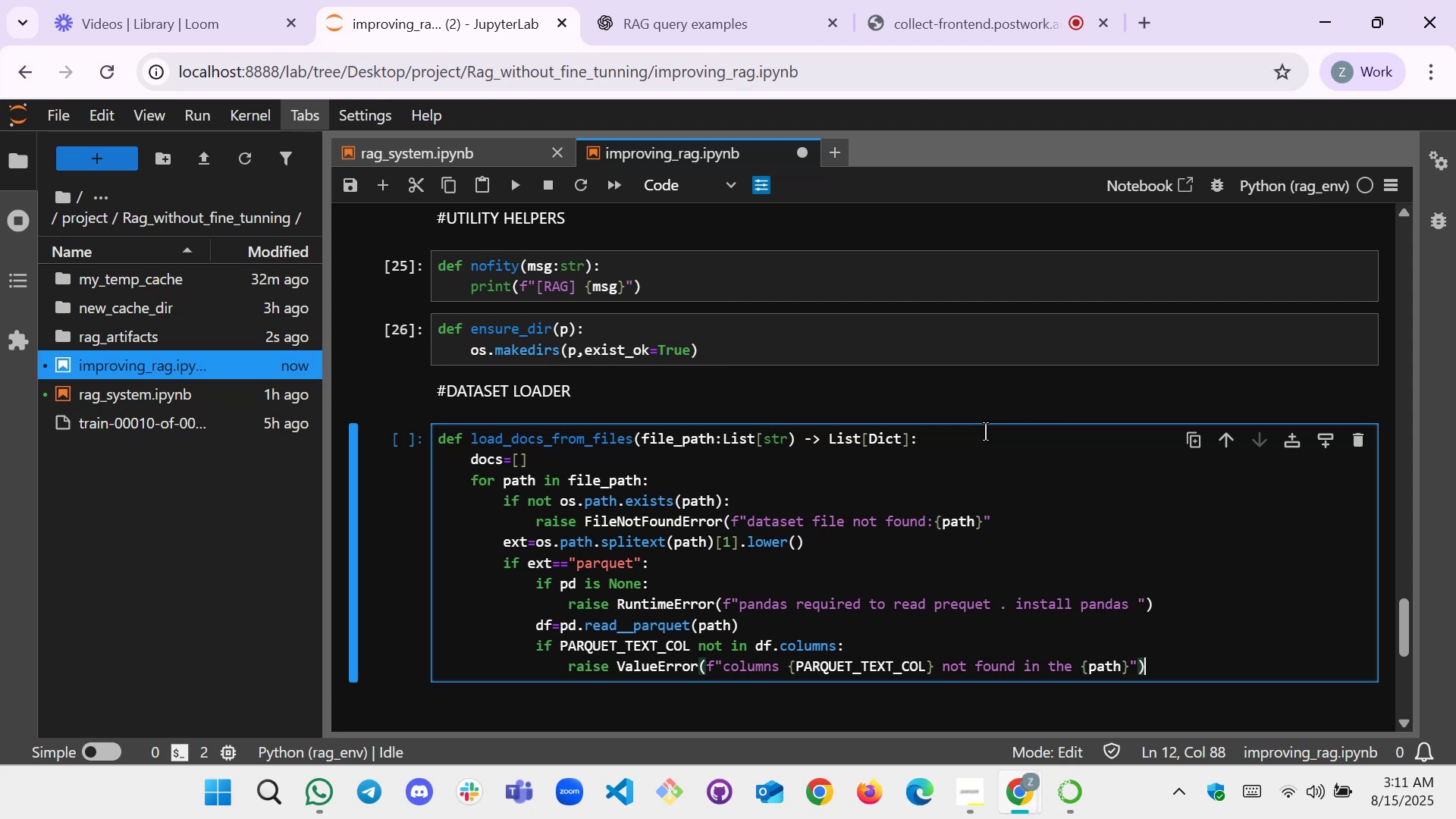 
key(Enter)
 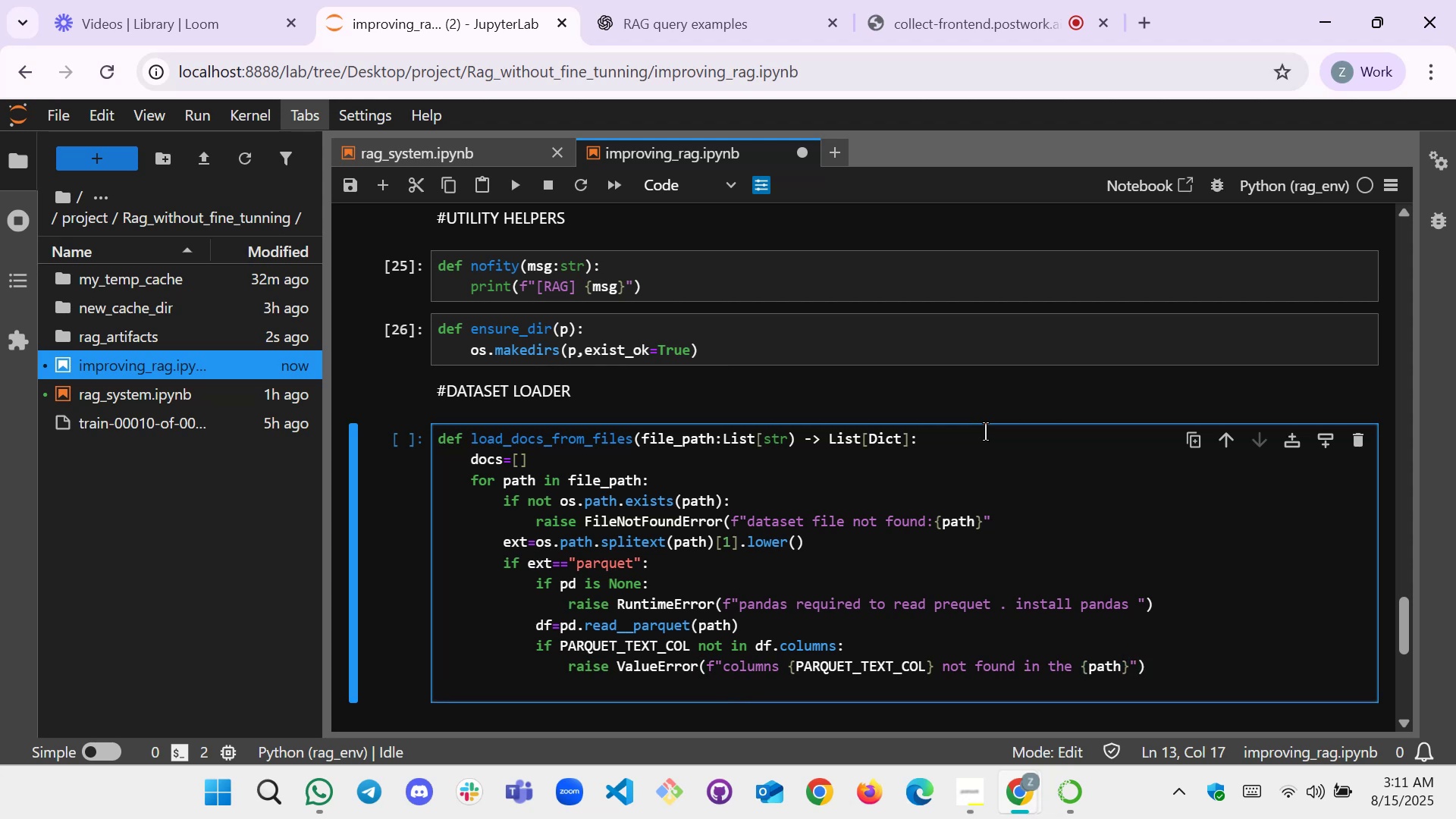 
key(Backspace)
type(for i, it)
 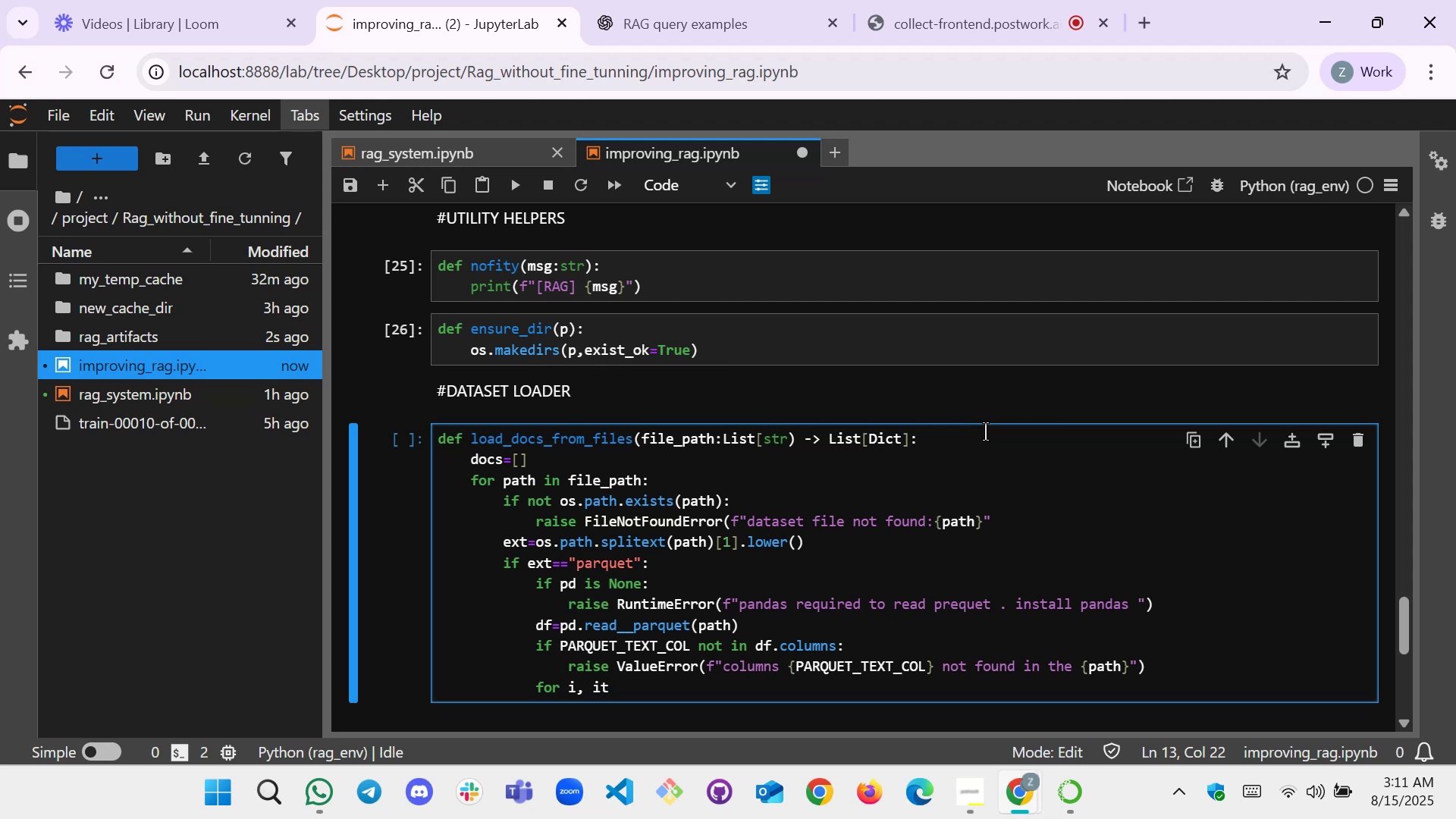 
wait(7.46)
 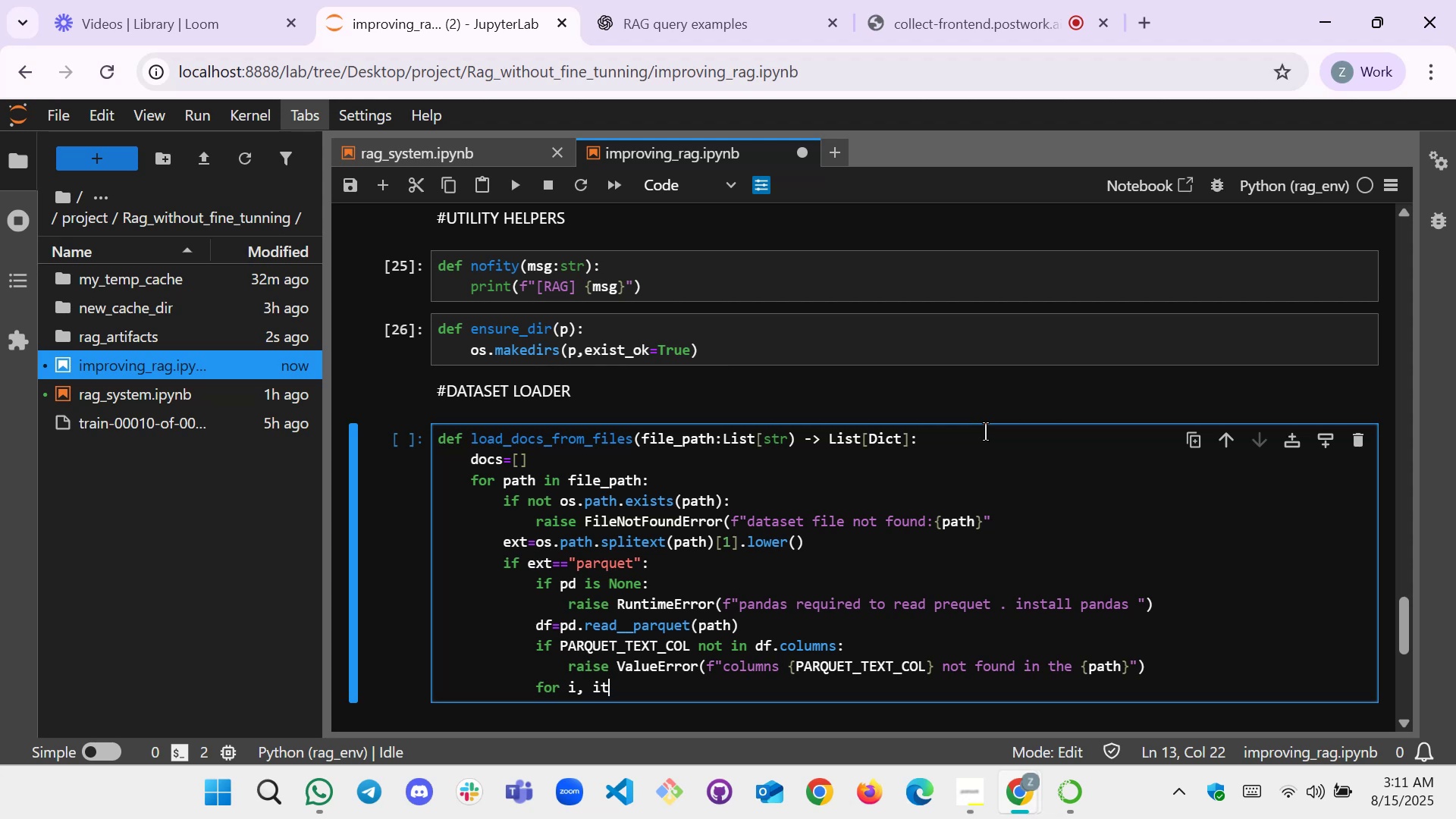 
key(Backspace)
type( in )
key(Backspace)
key(Backspace)
key(Backspace)
key(Backspace)
key(Backspace)
type(t in enumerate())
 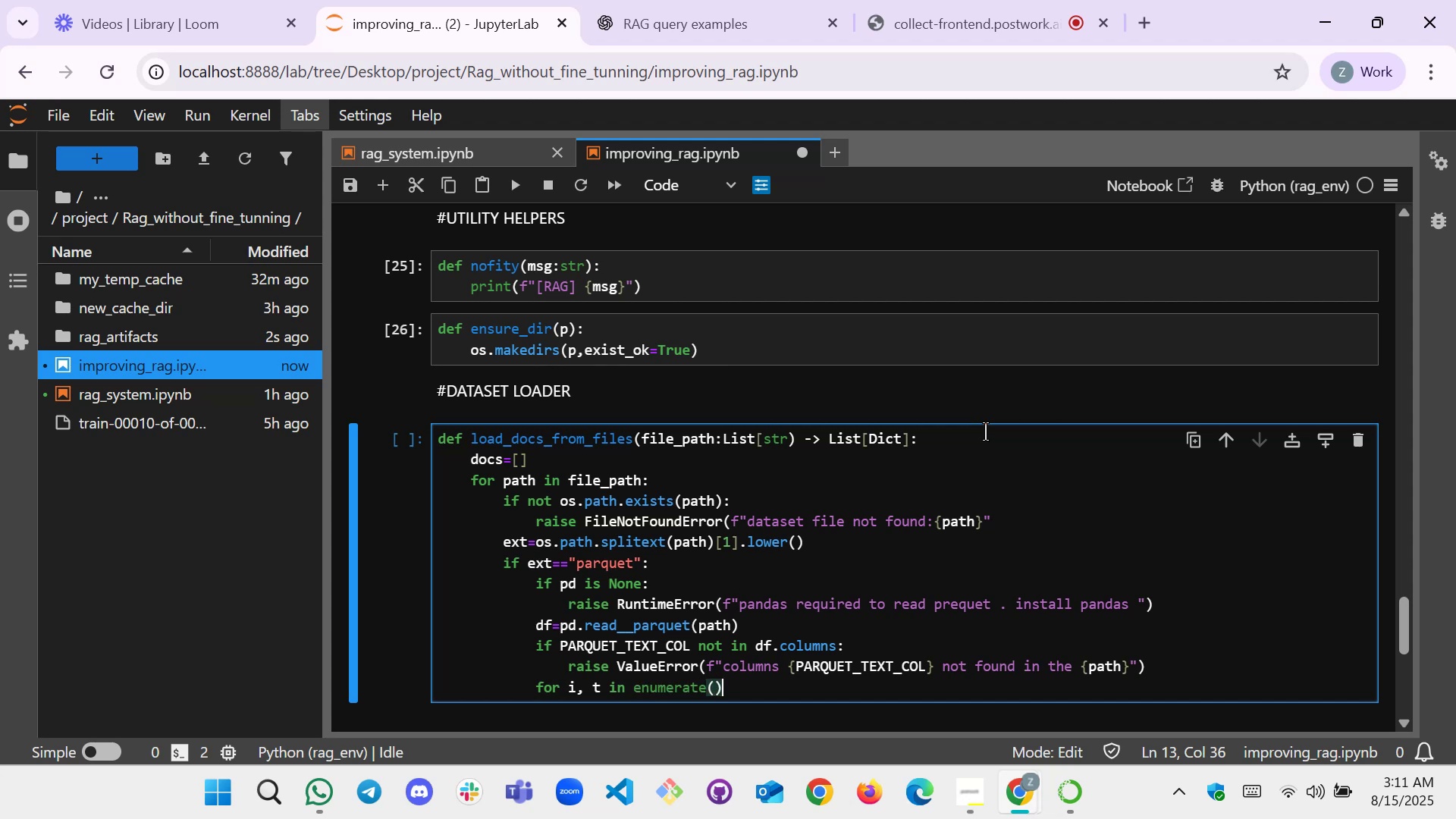 
key(ArrowLeft)
 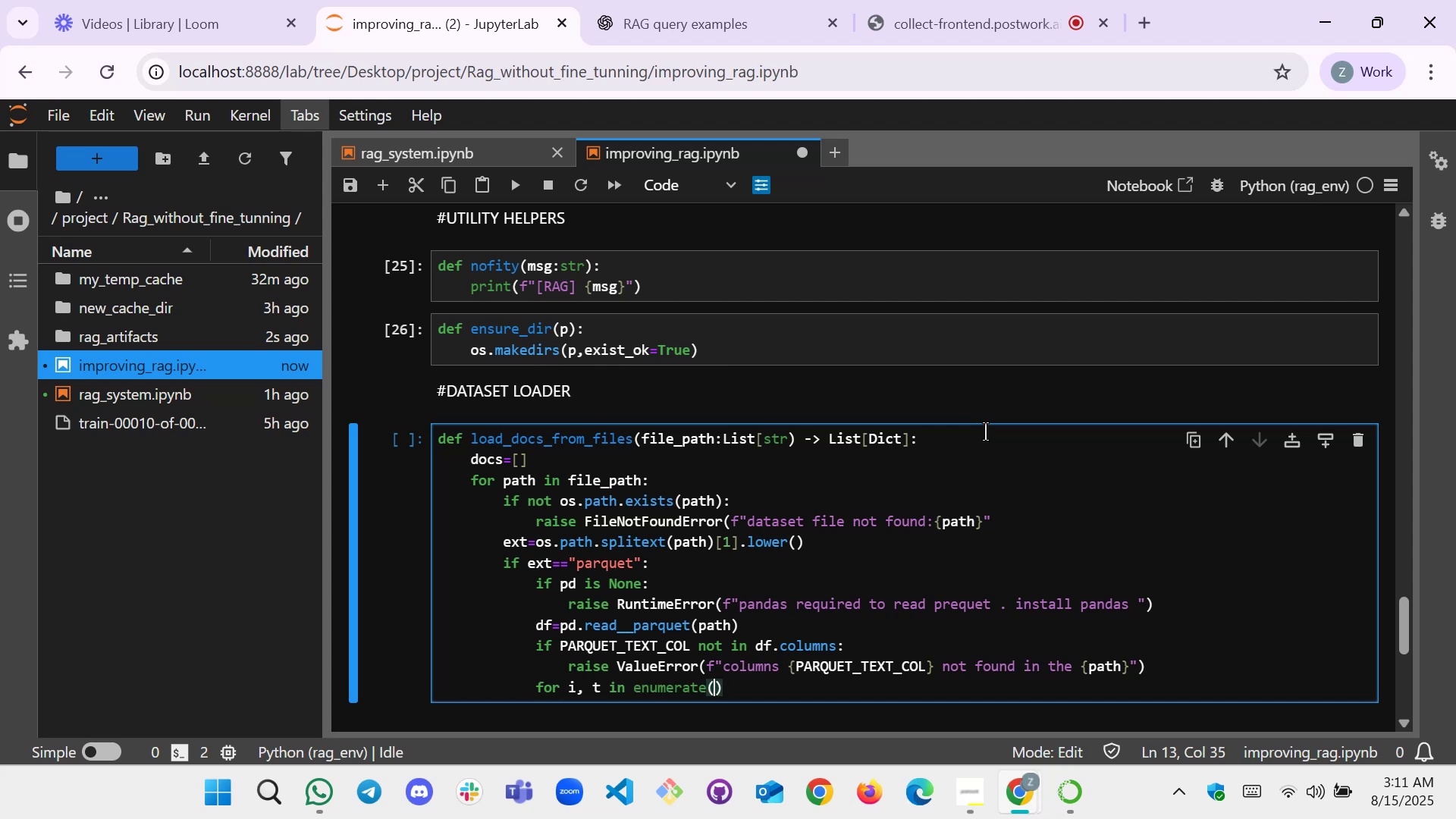 
type(f)
key(Backspace)
type(df[])
 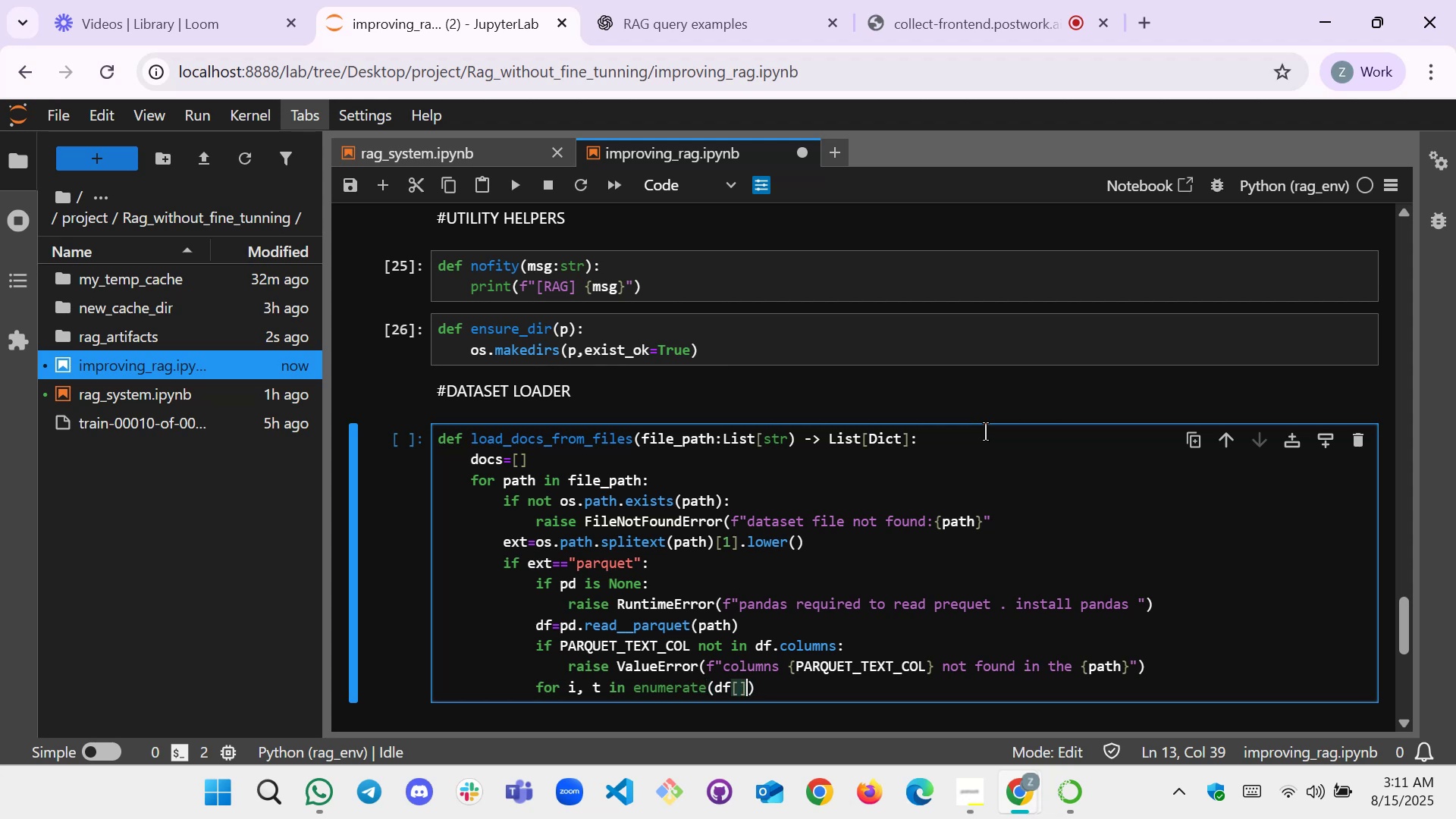 
key(ArrowLeft)
 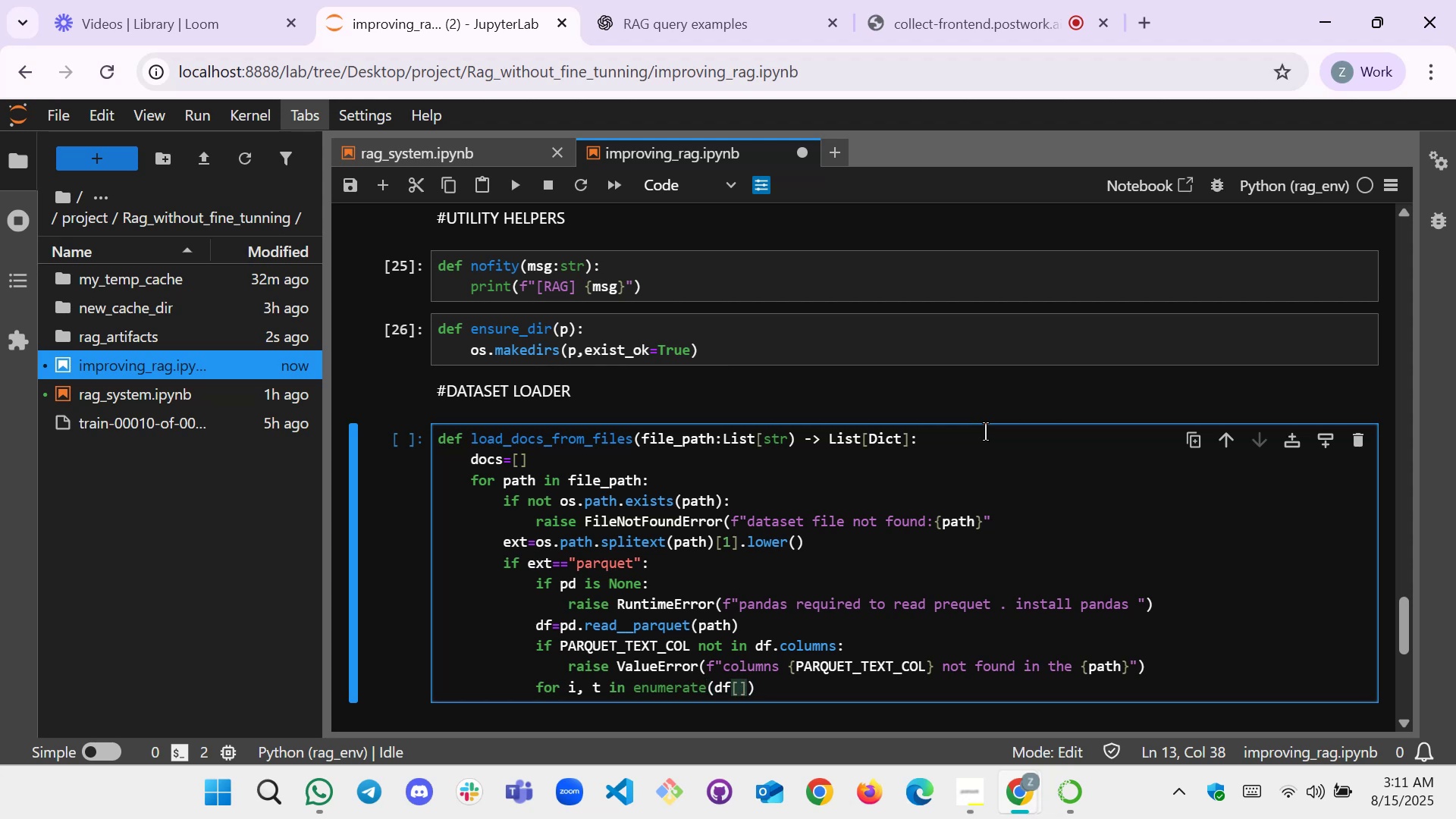 
key(P)
 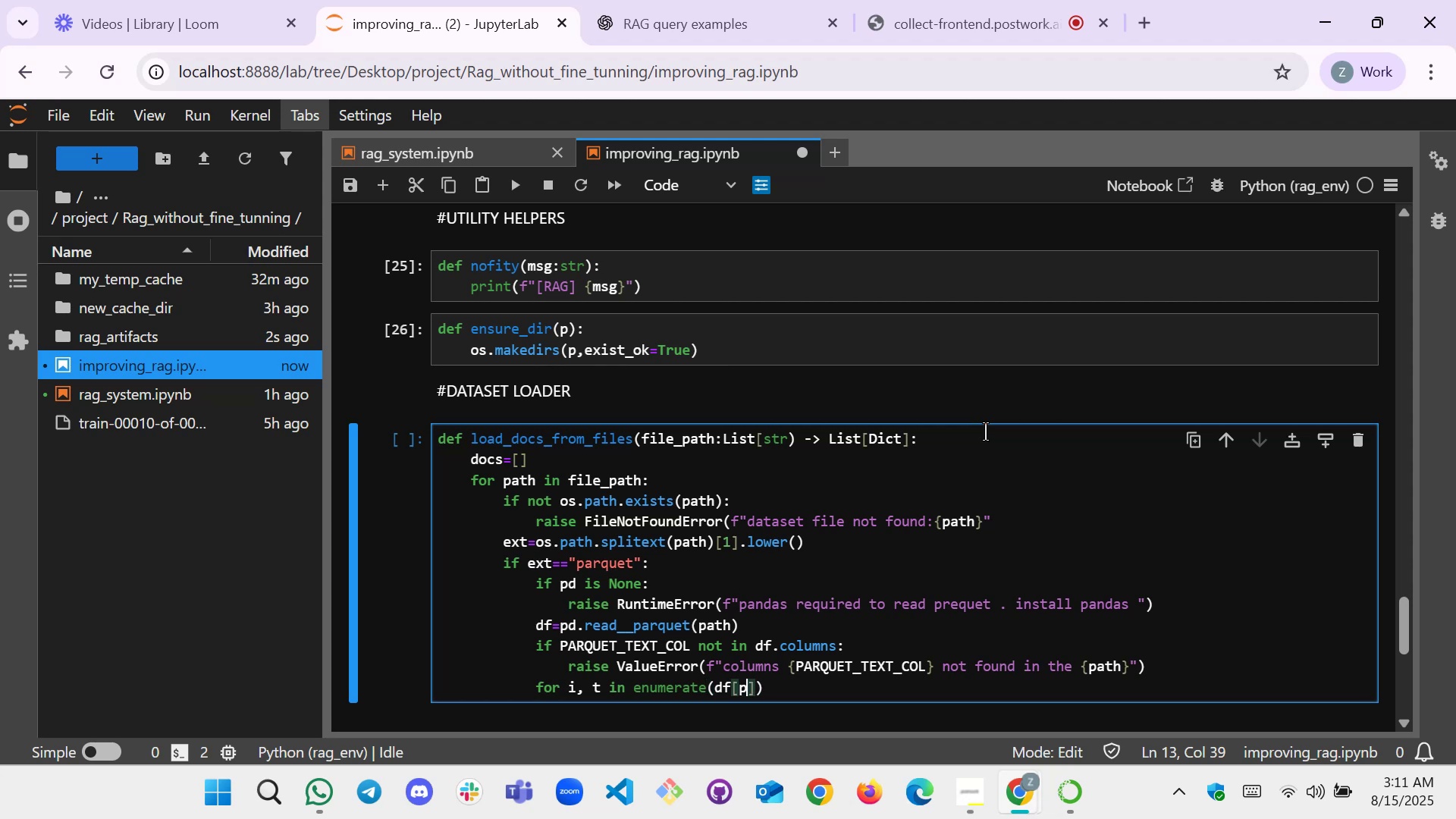 
key(Backspace)
 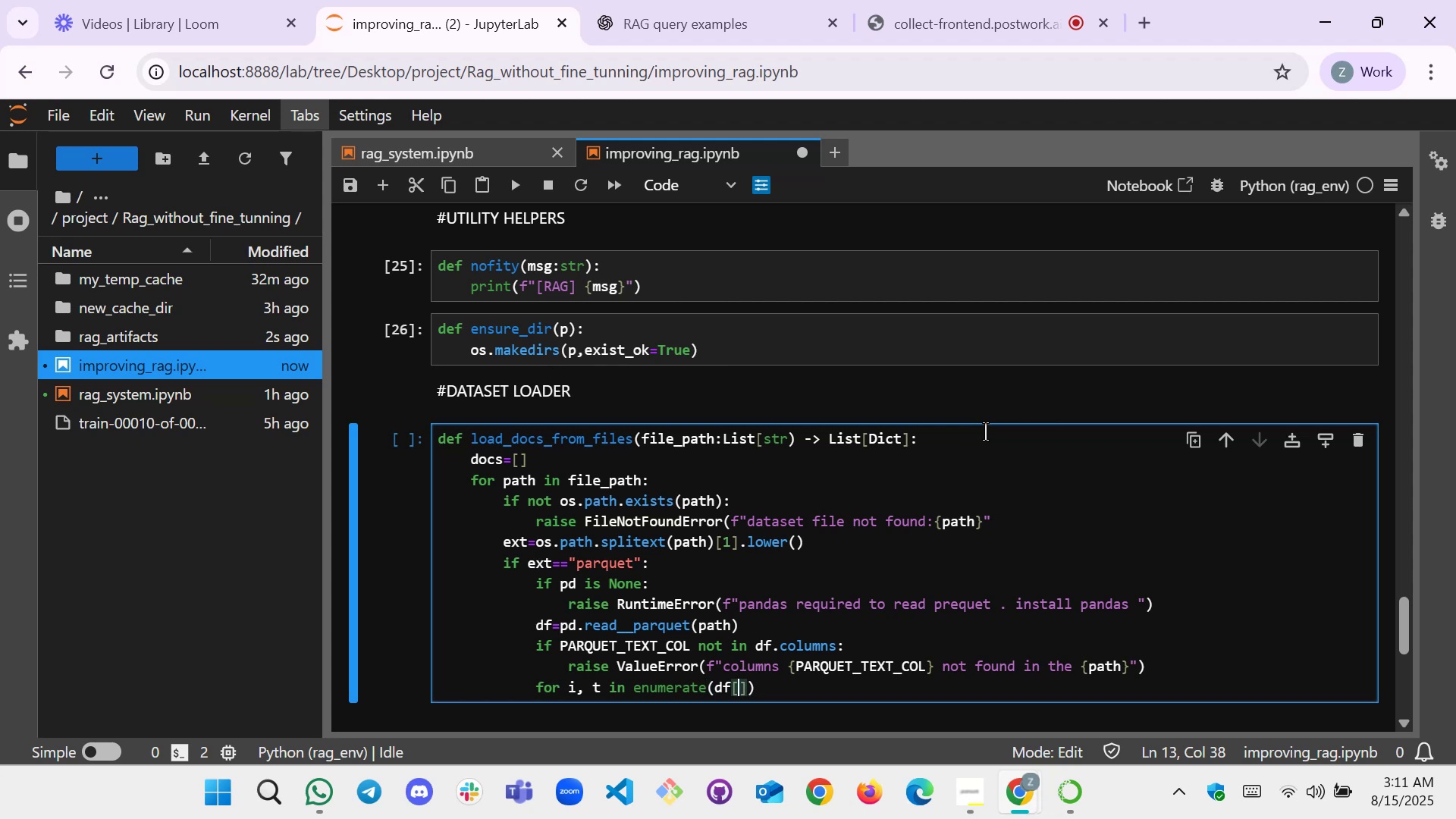 
key(Shift+ShiftLeft)
 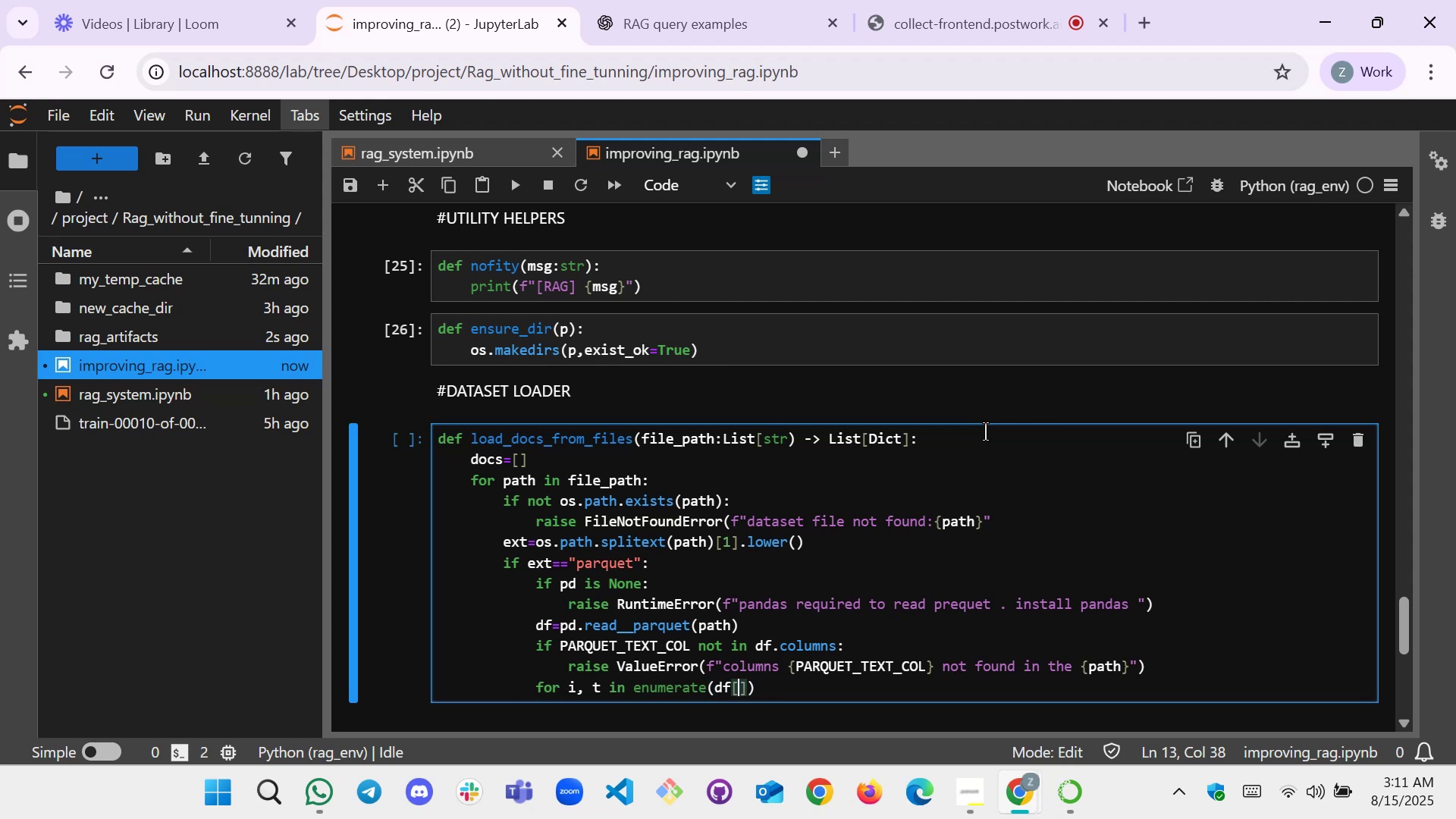 
key(Shift+P)
 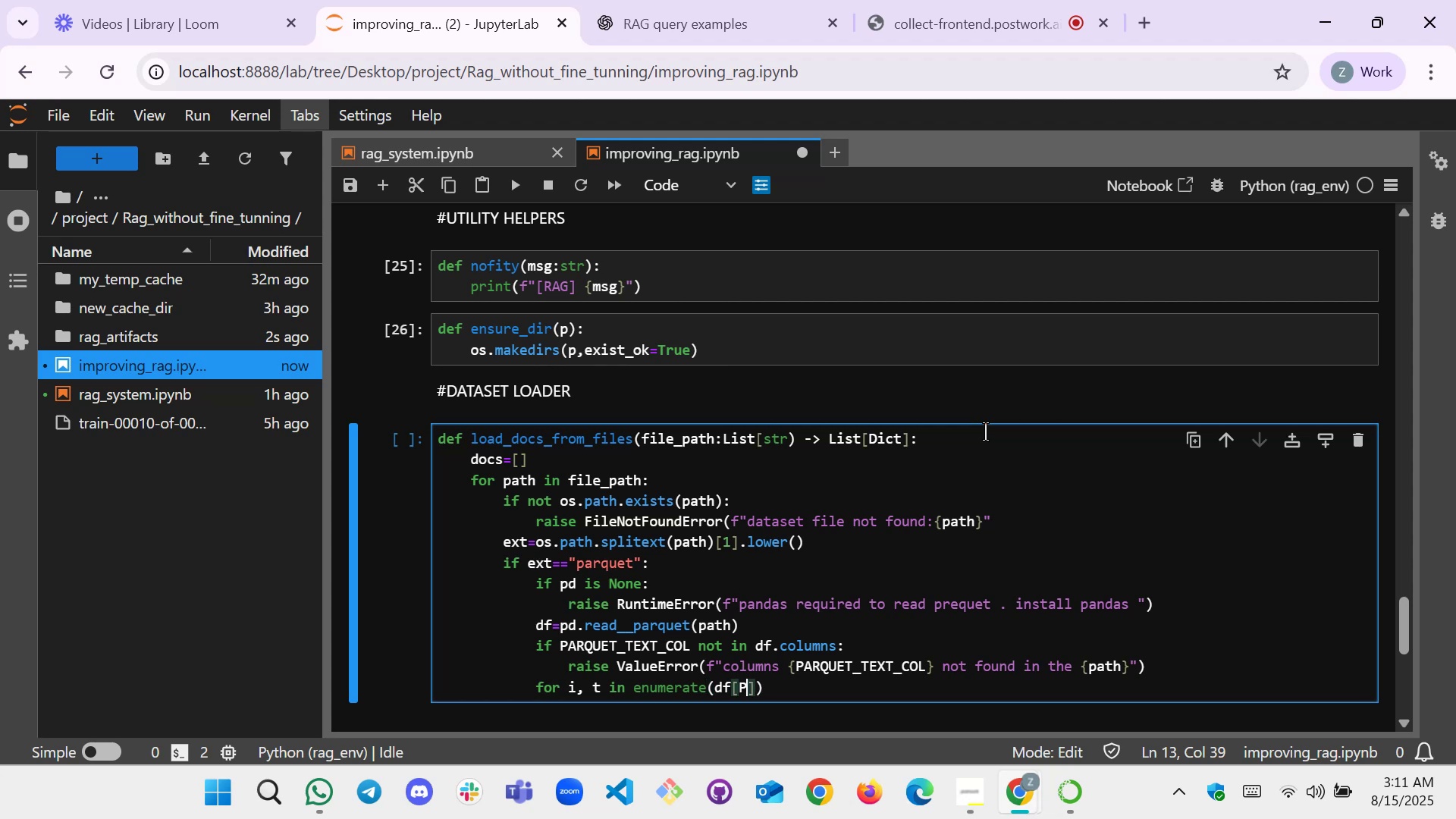 
key(Tab)
 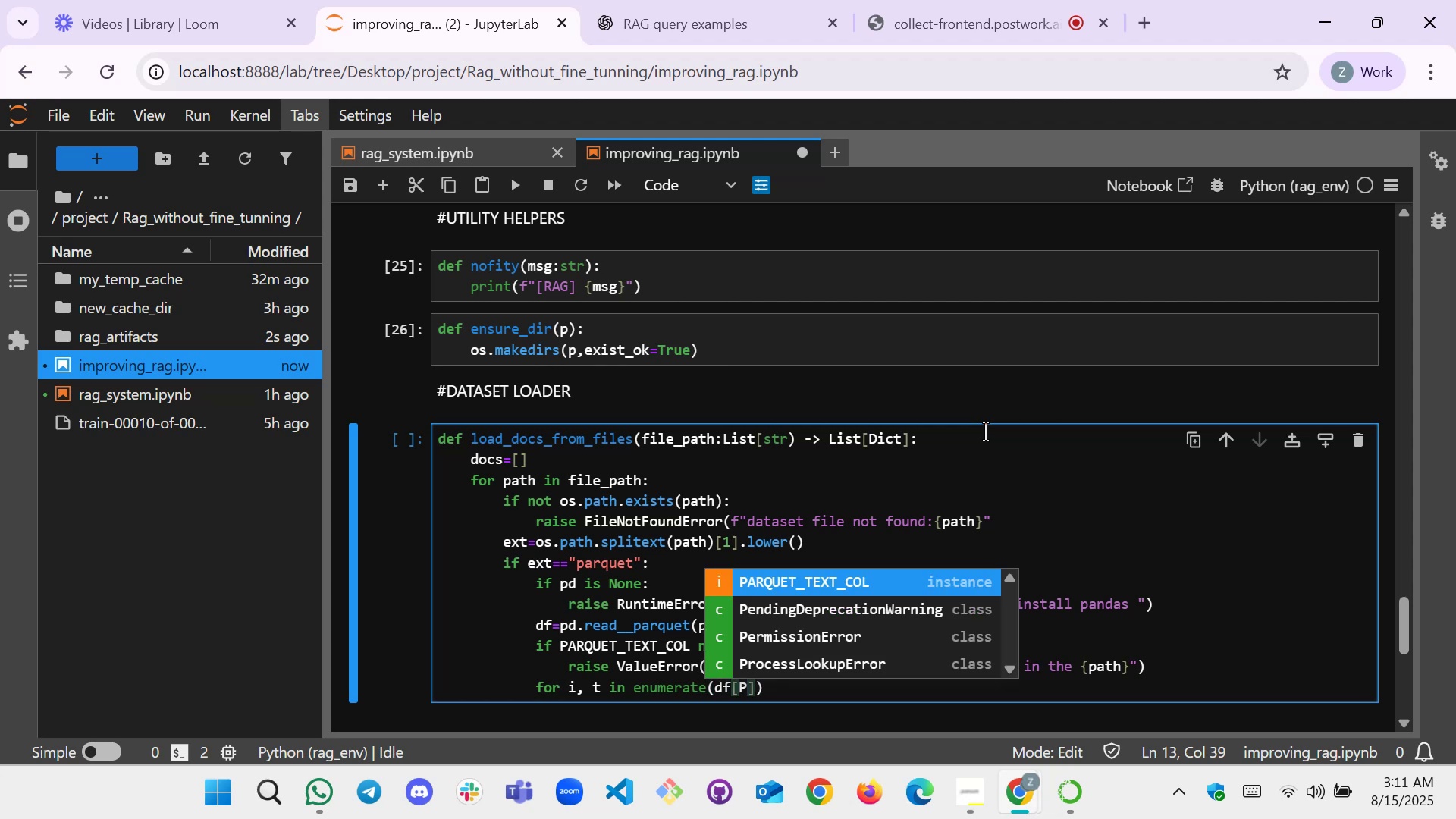 
key(Enter)
 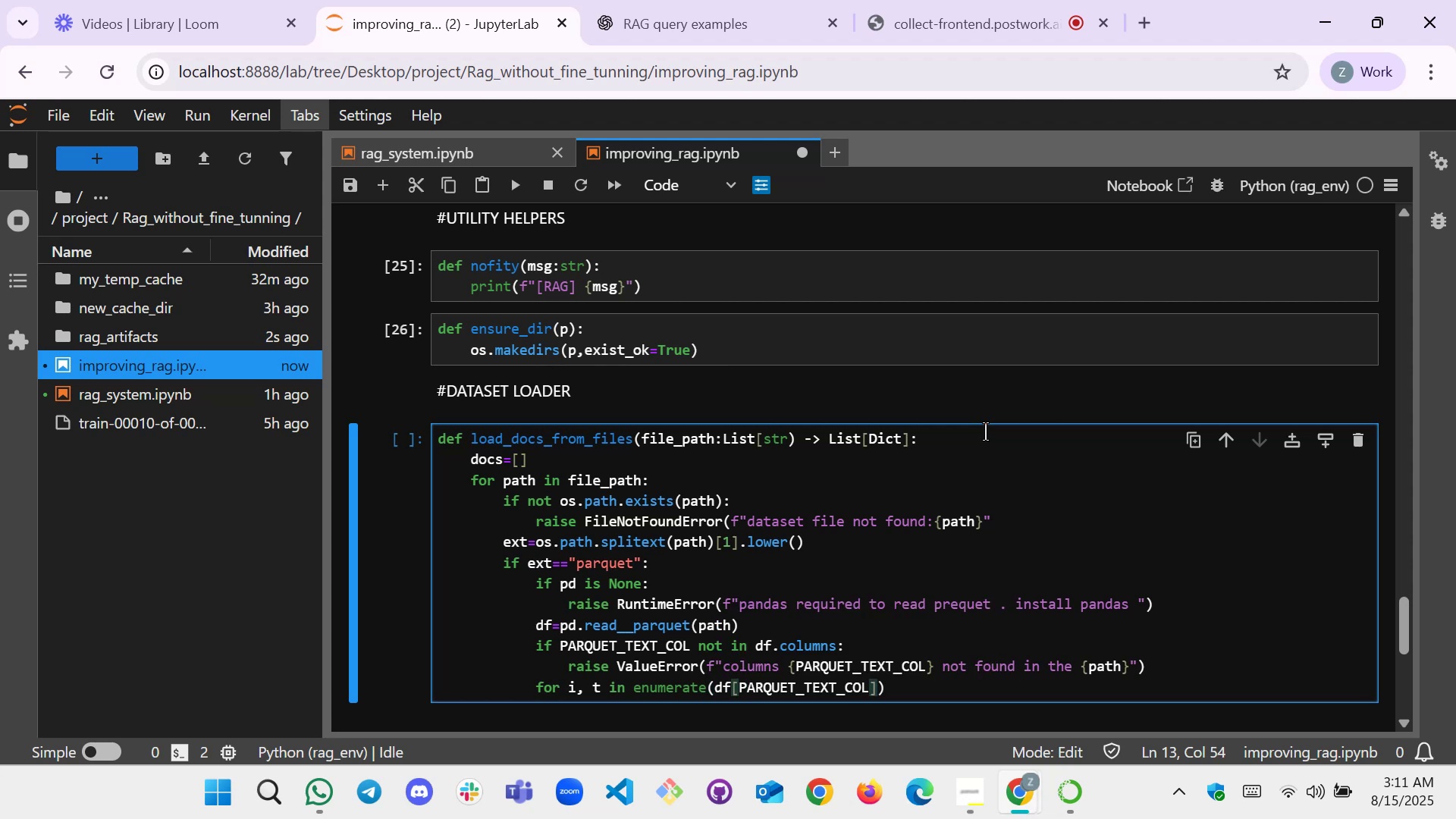 
key(ArrowRight)
 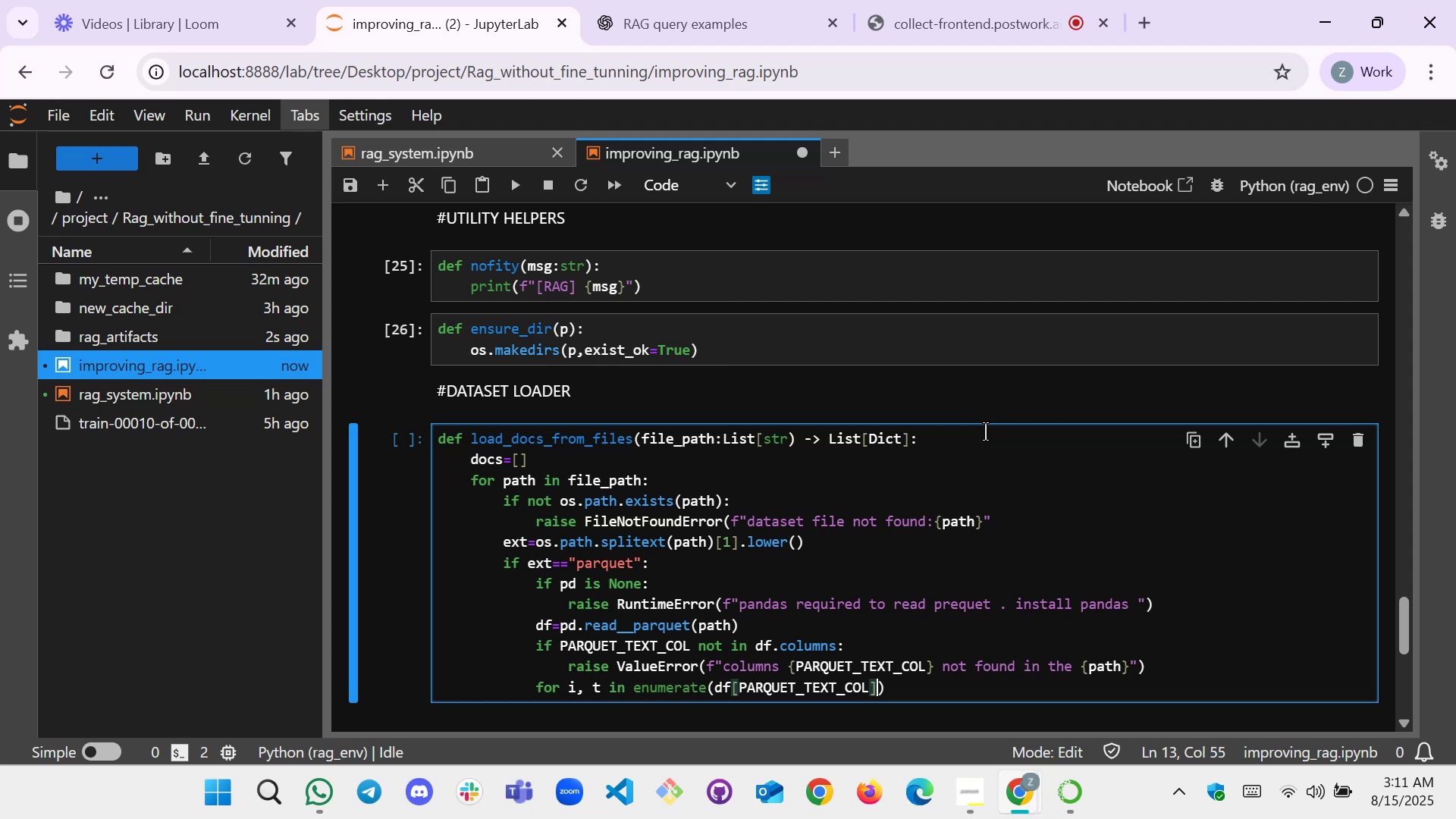 
key(ArrowRight)
 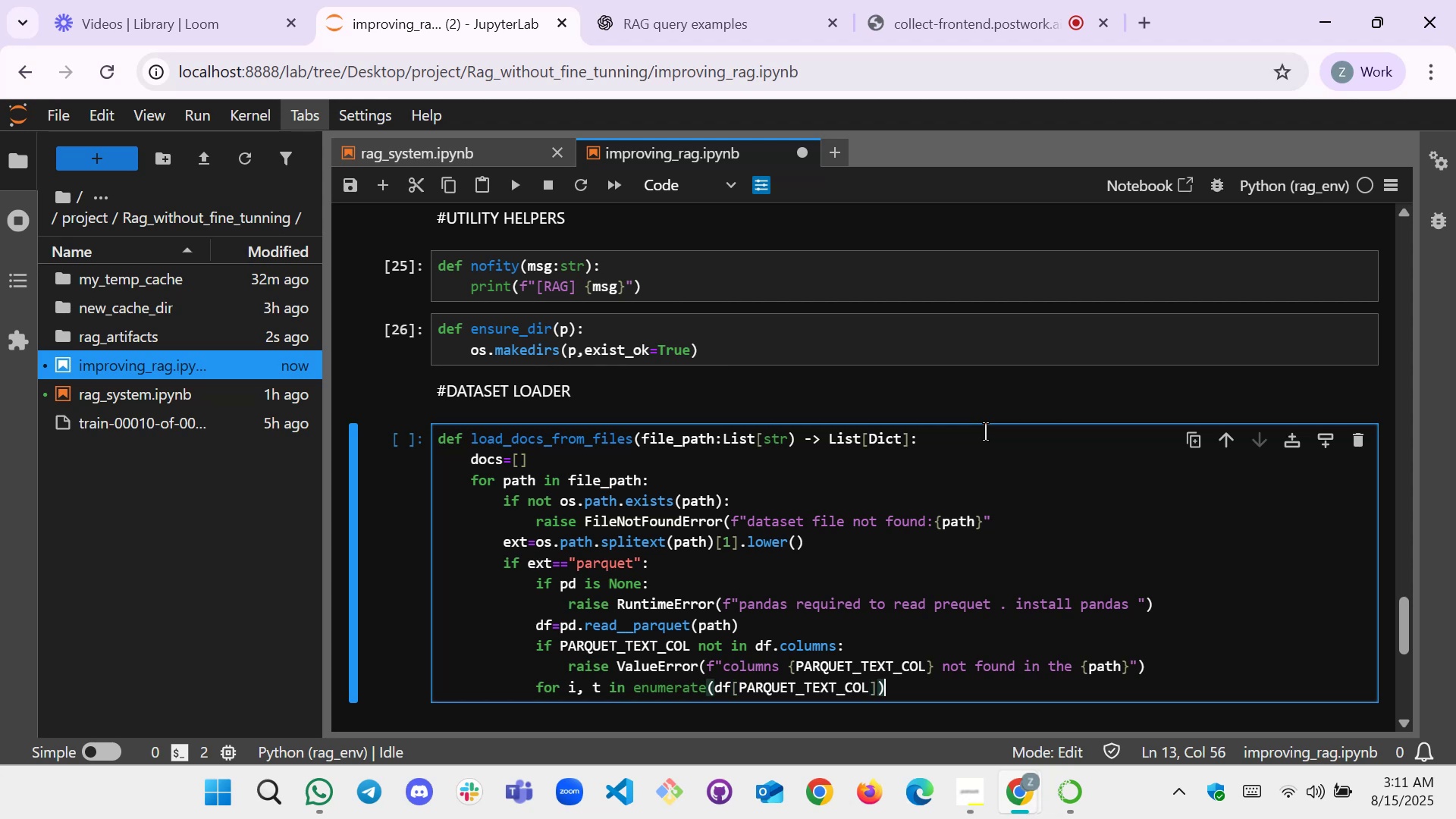 
key(Shift+Semicolon)
 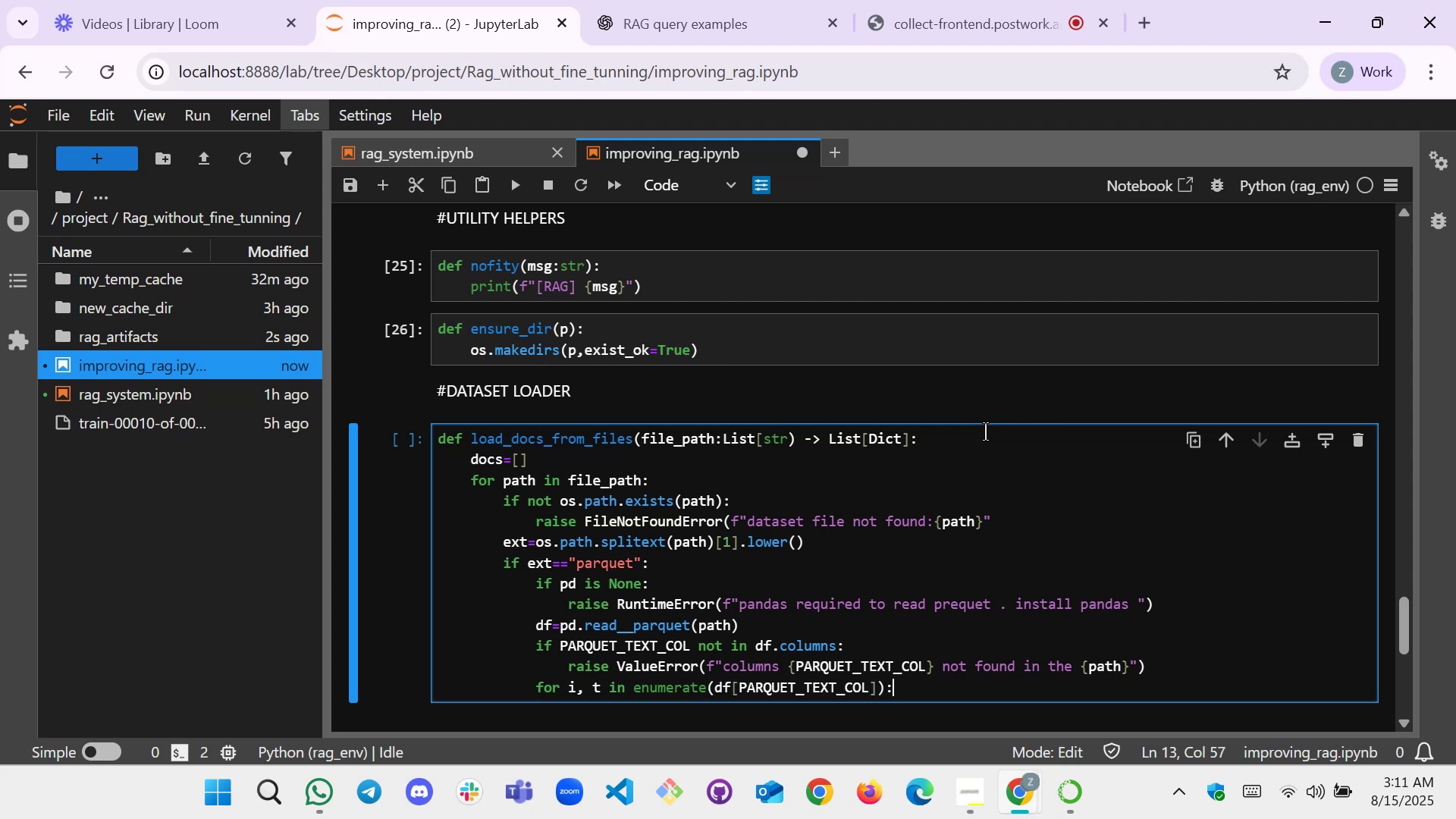 
key(Enter)
 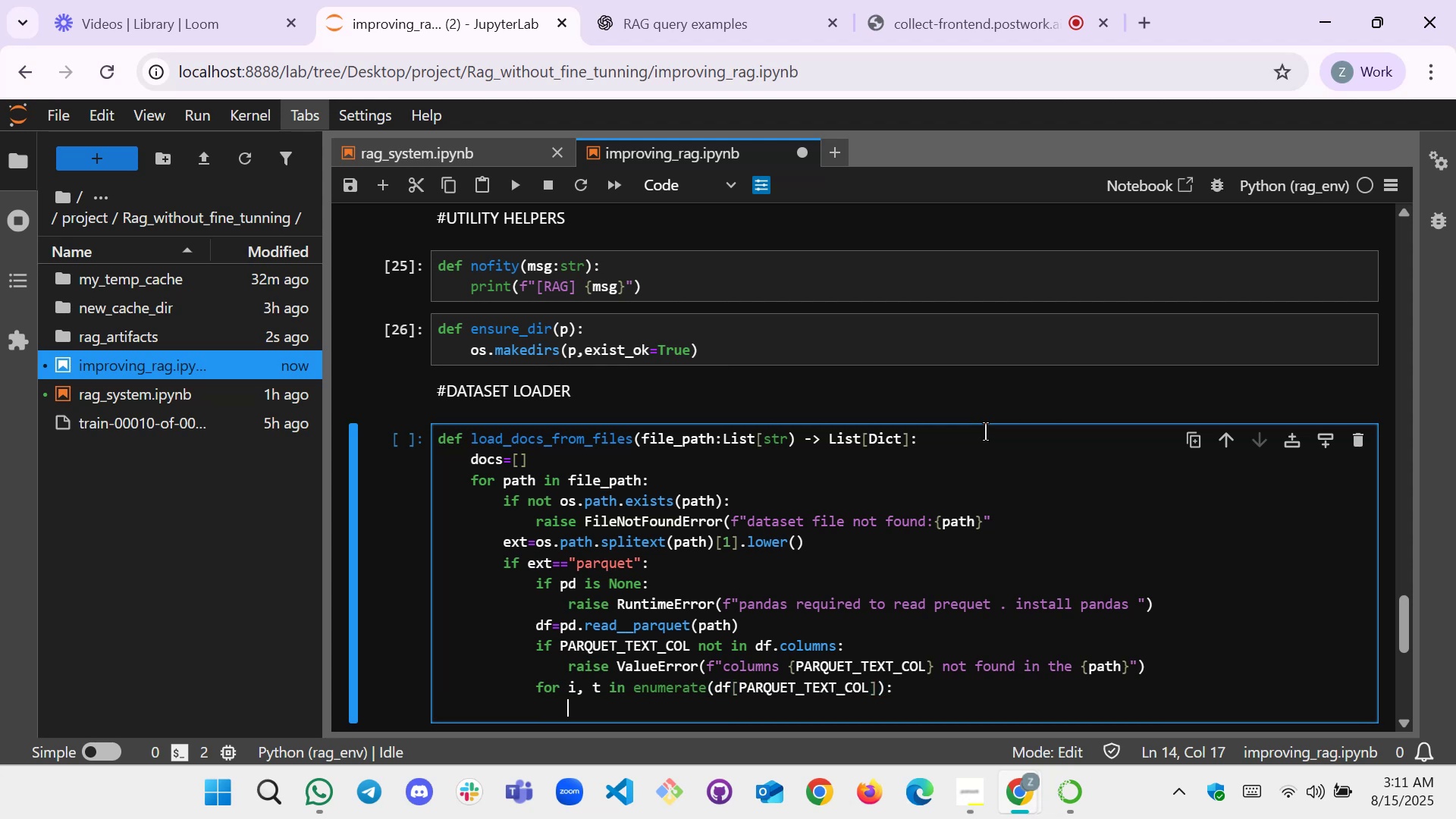 
type(if p.)
key(Backspace)
type(d.isna())
 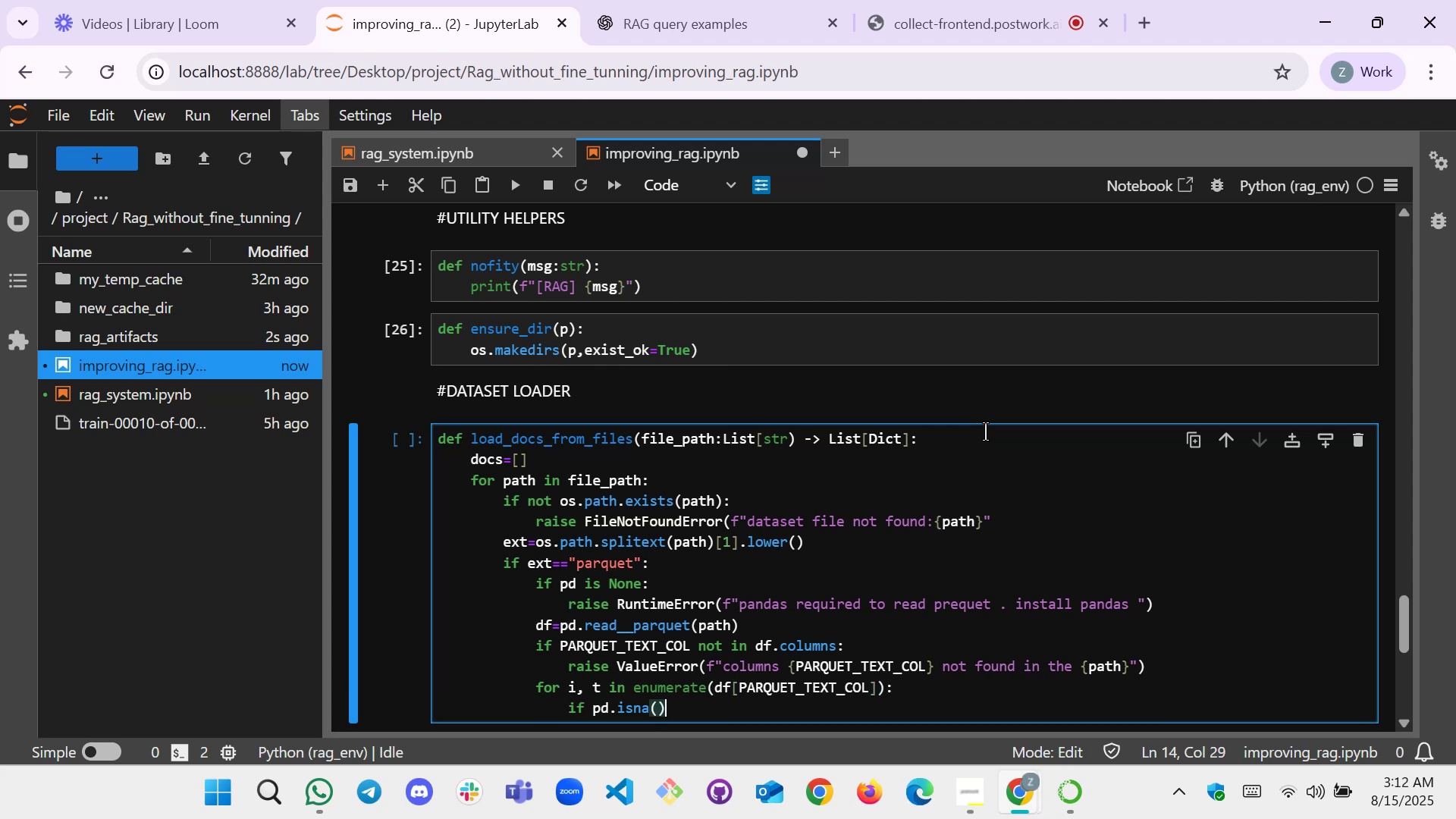 
key(ArrowLeft)
 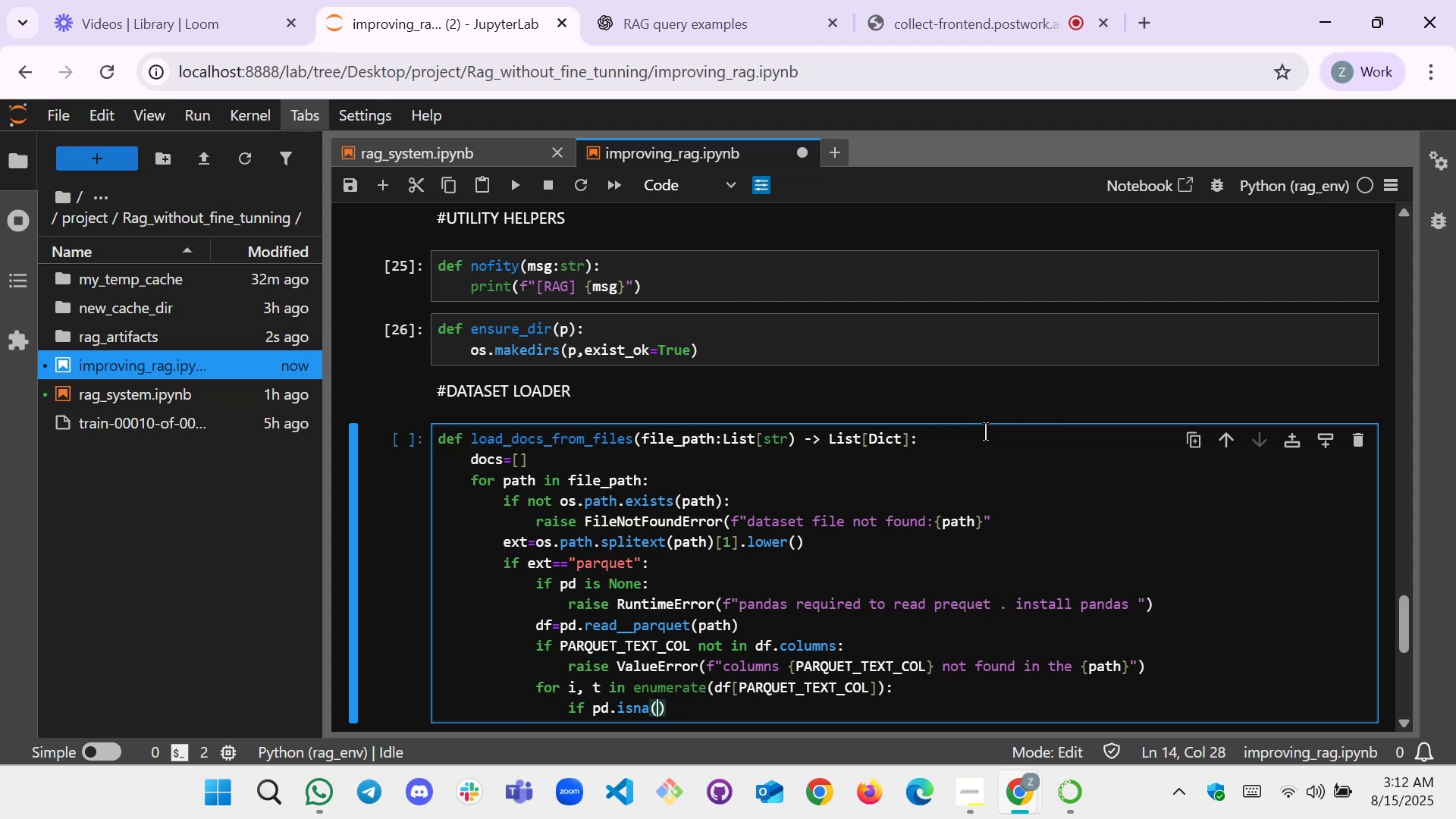 
key(T)
 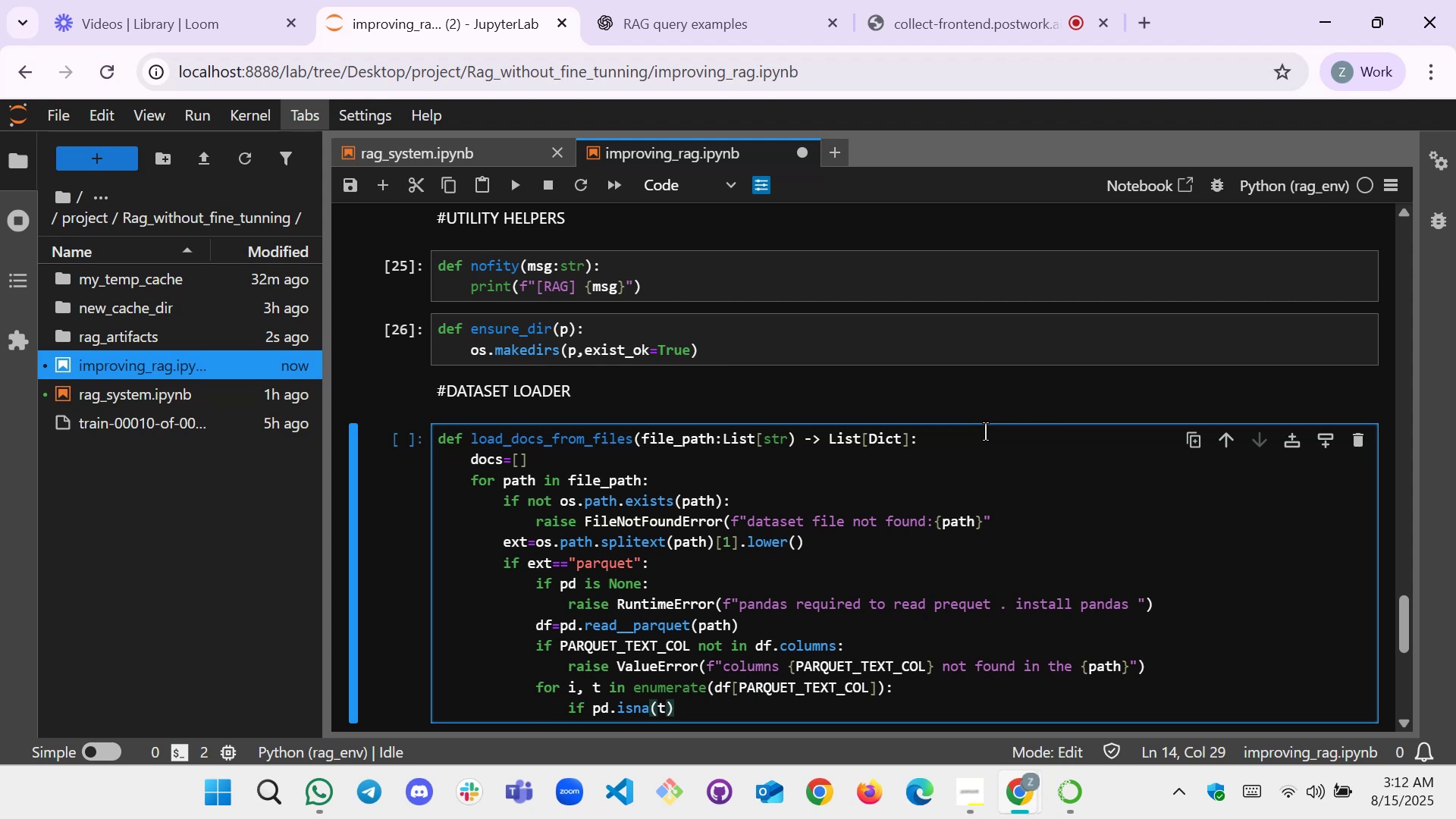 
key(ArrowRight)
 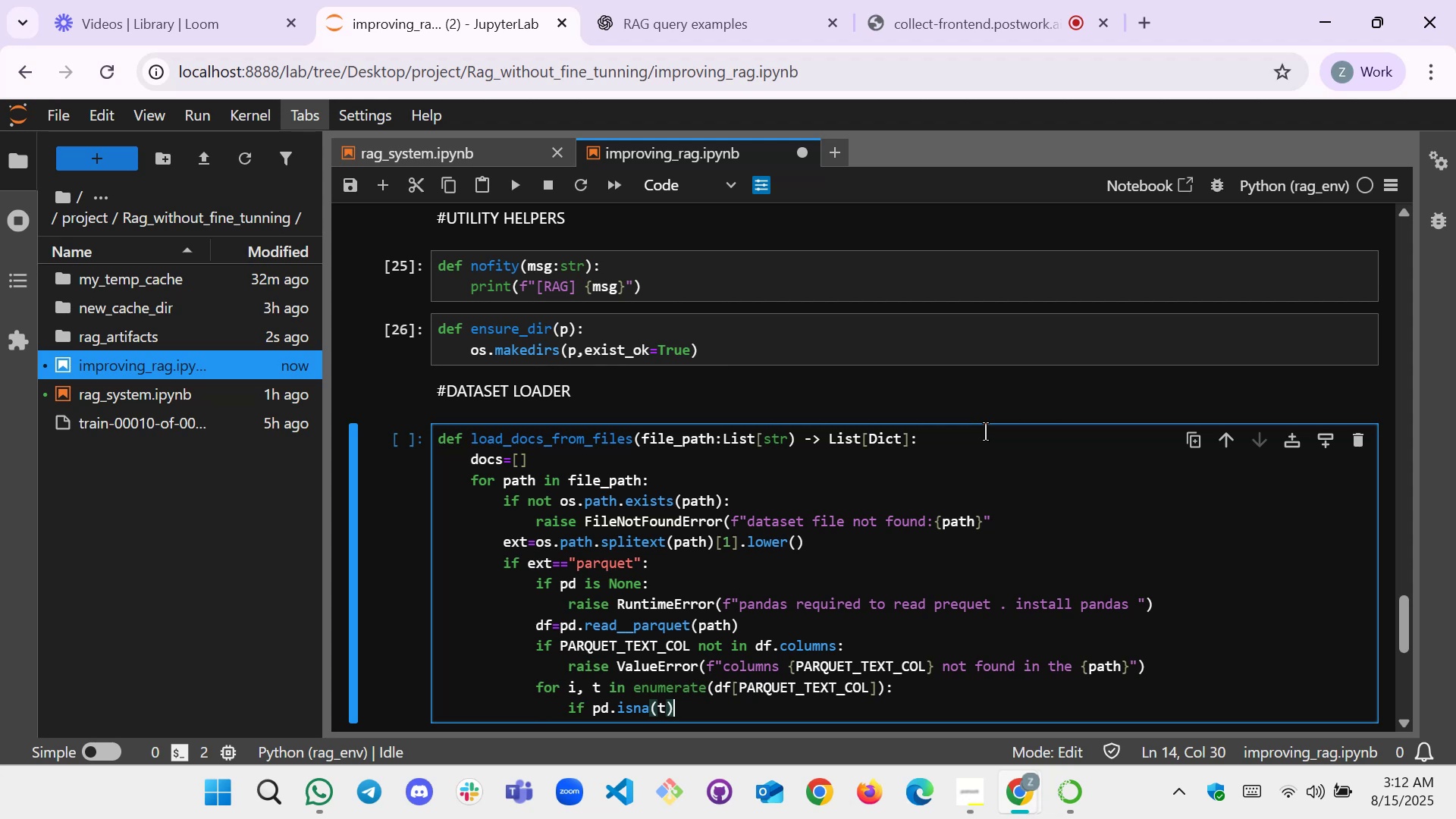 
key(Shift+Semicolon)
 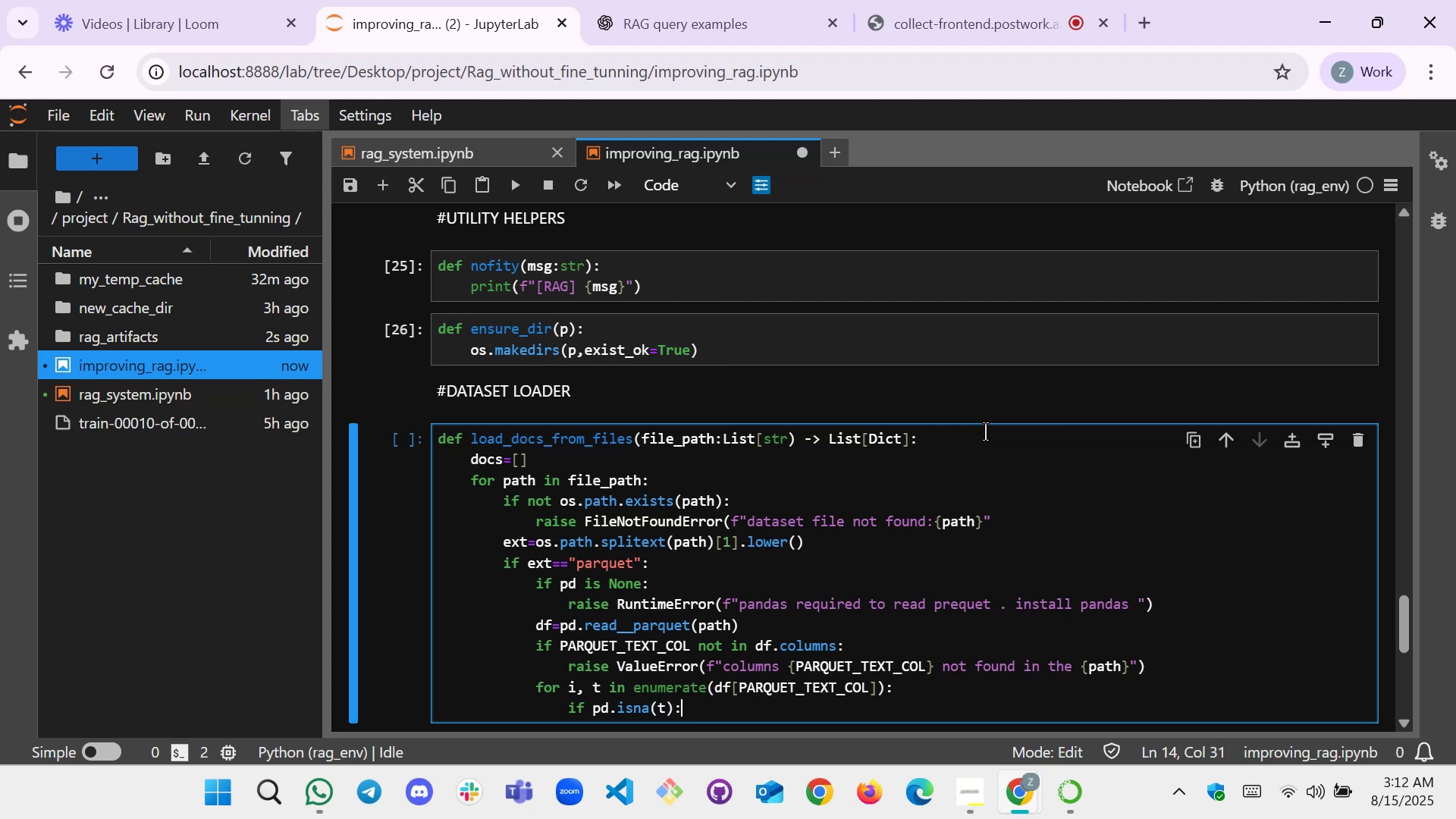 
key(Enter)
 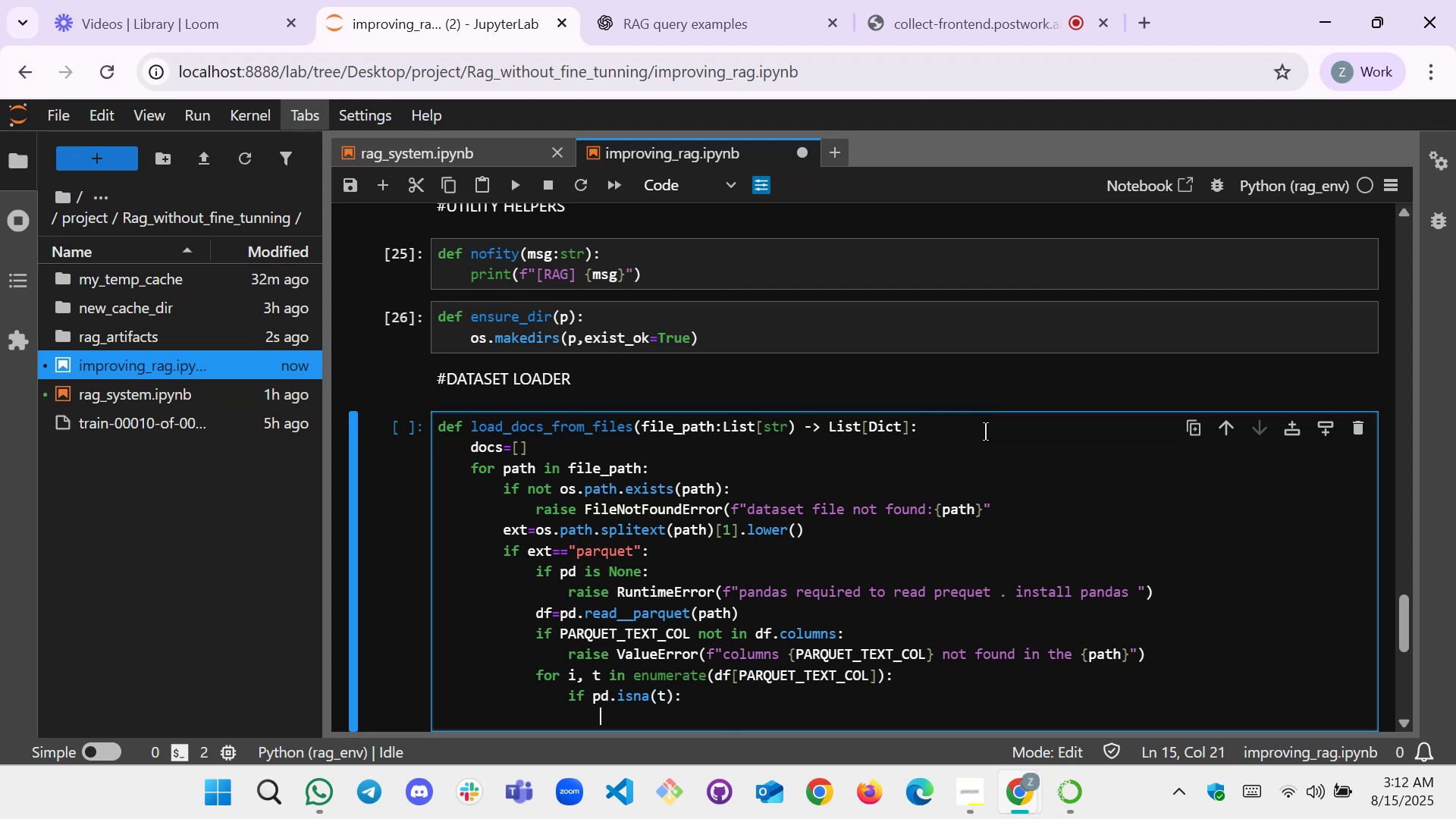 
type(continue)
 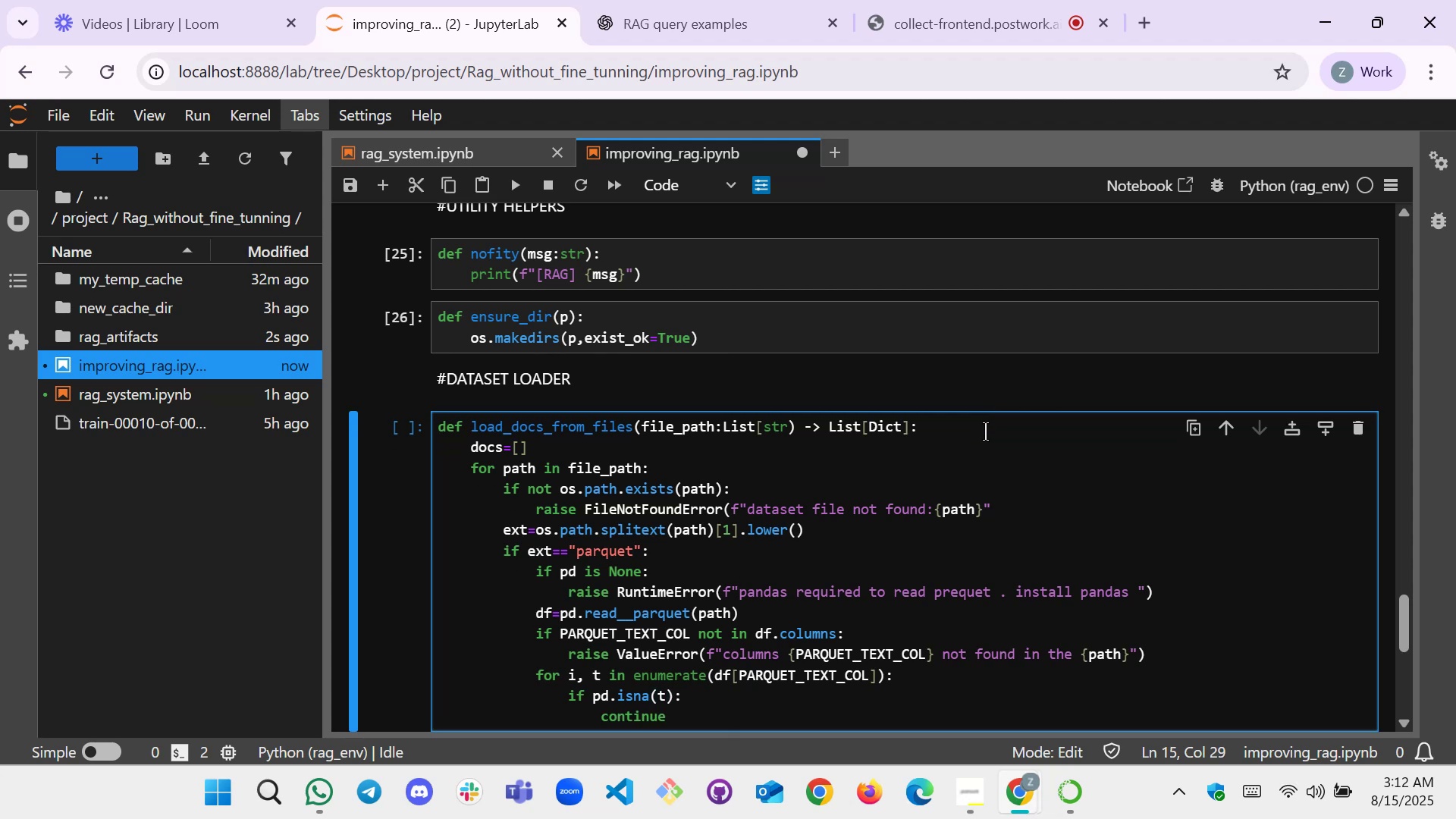 
key(Enter)
 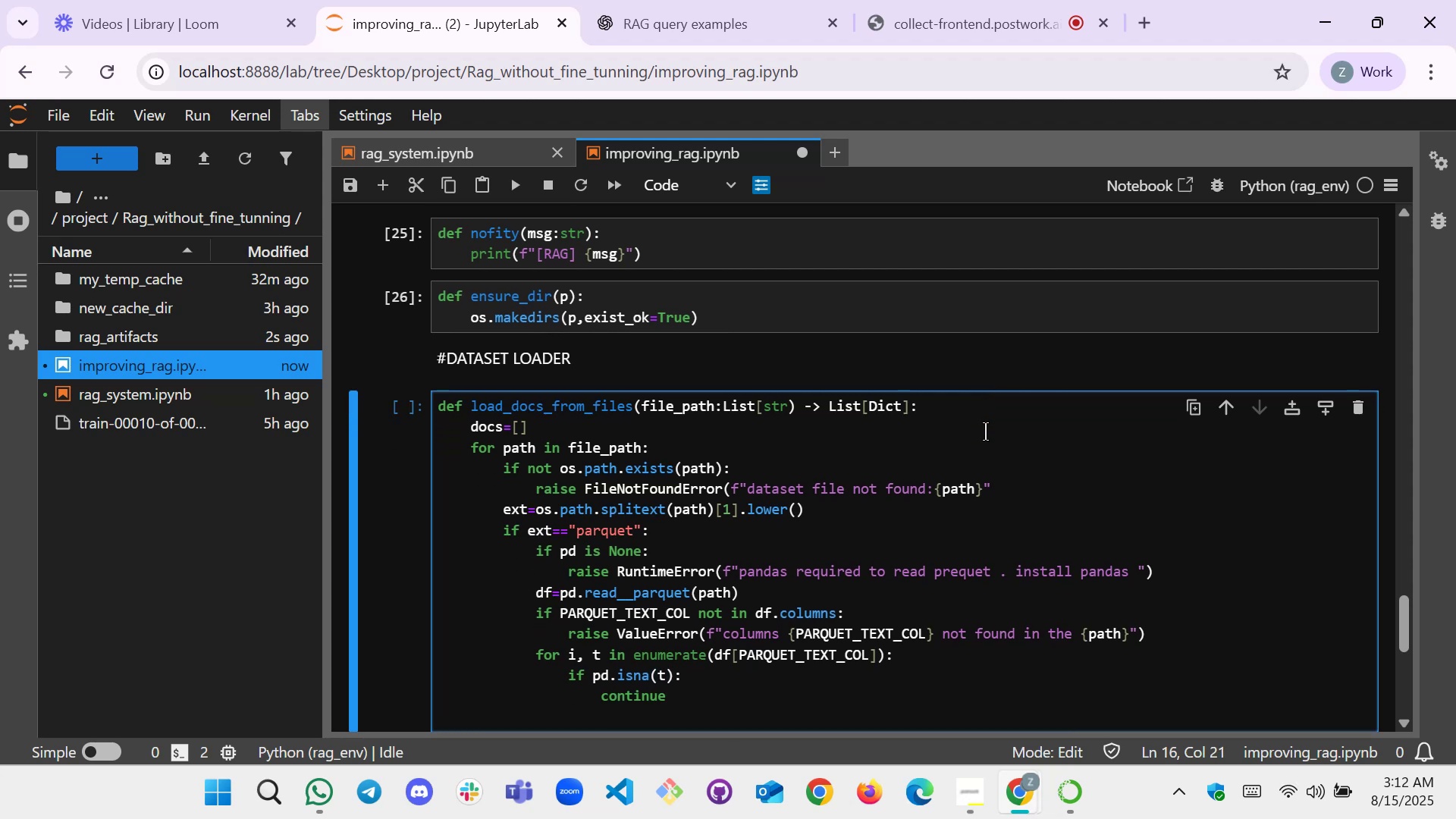 
key(Backspace)
type(con)
key(Backspace)
key(Backspace)
key(Backspace)
type(docs.append())
 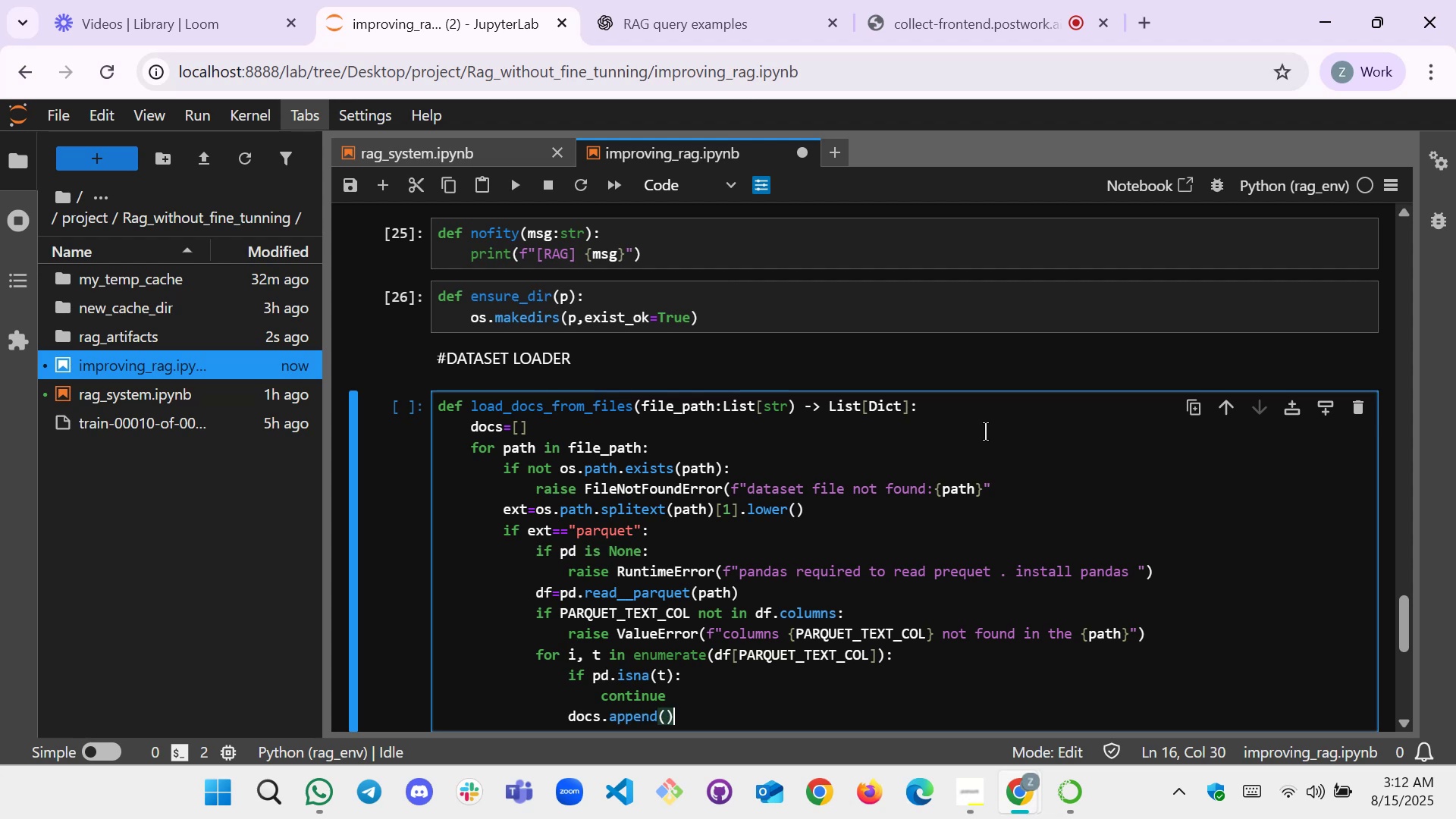 
 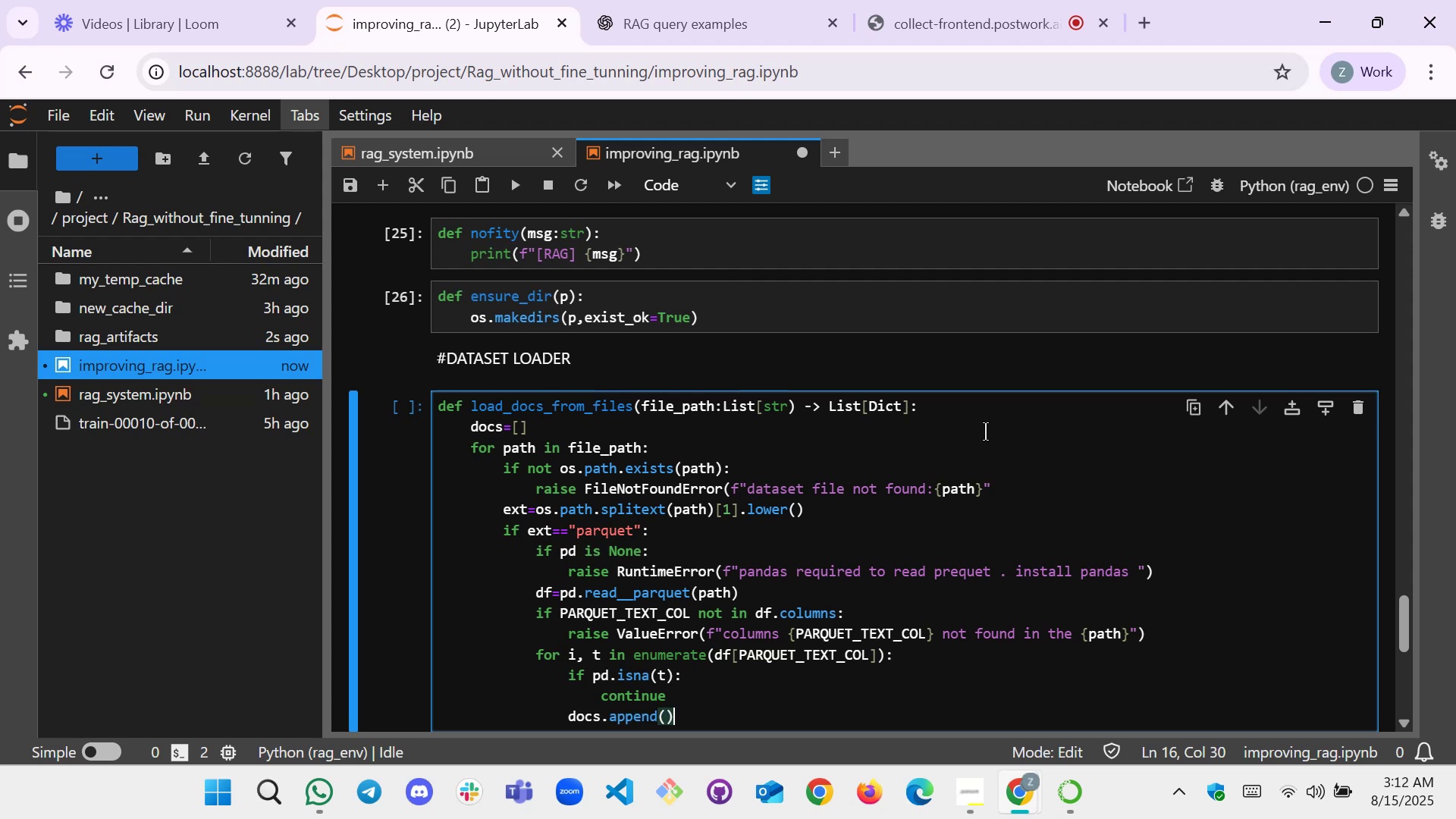 
key(ArrowLeft)
 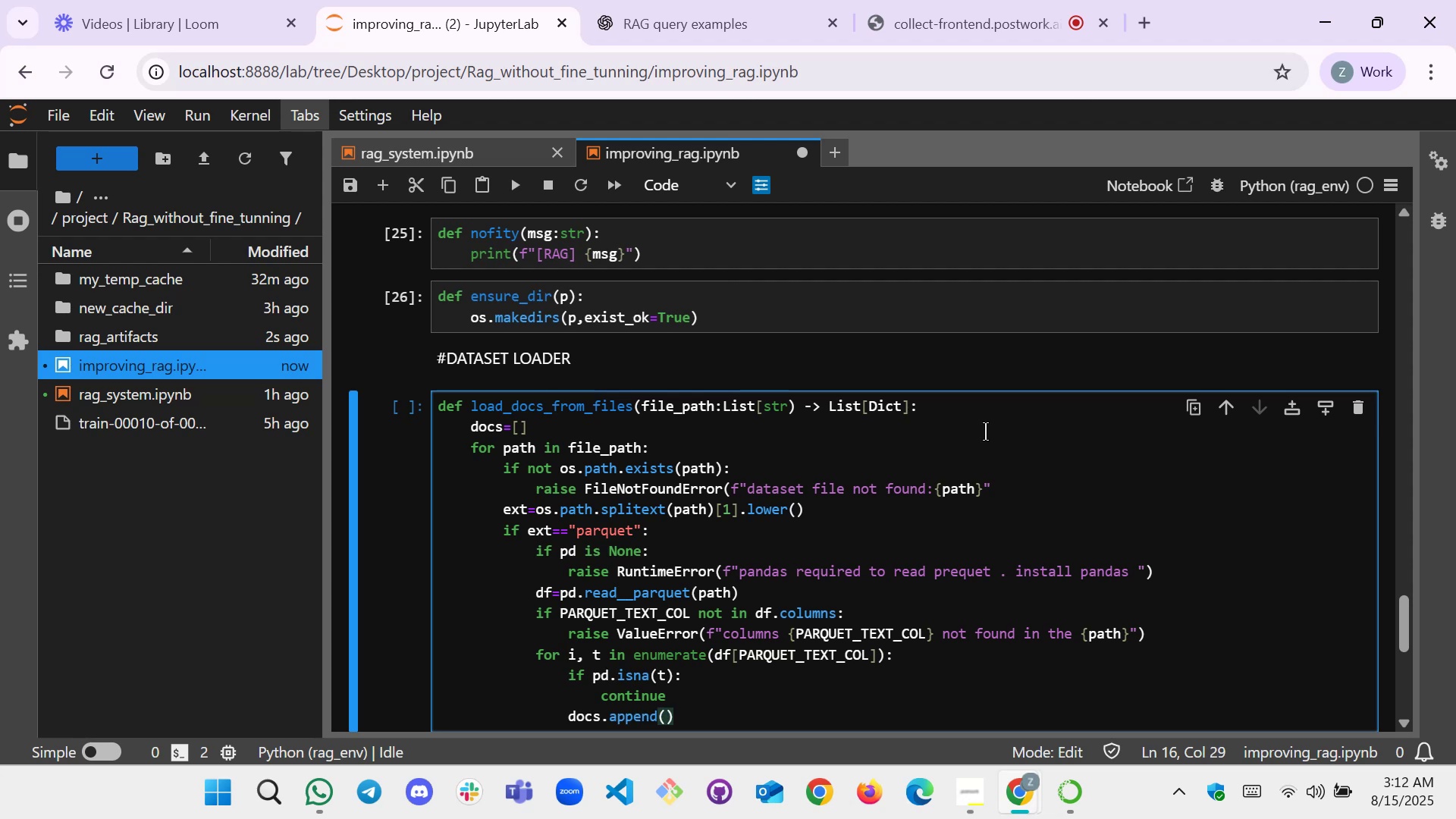 
key(Shift+Quote)
 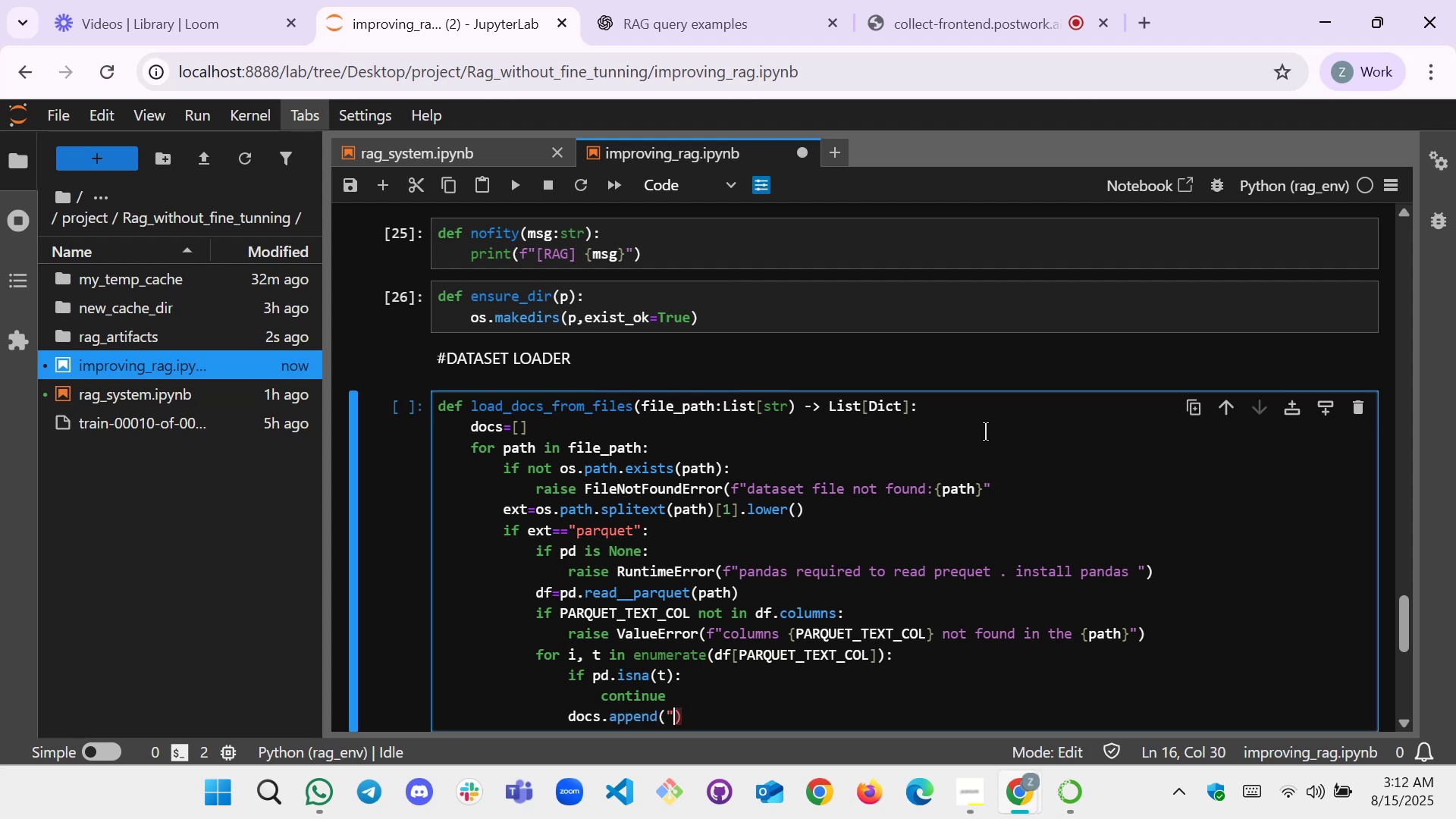 
key(Shift+Quote)
 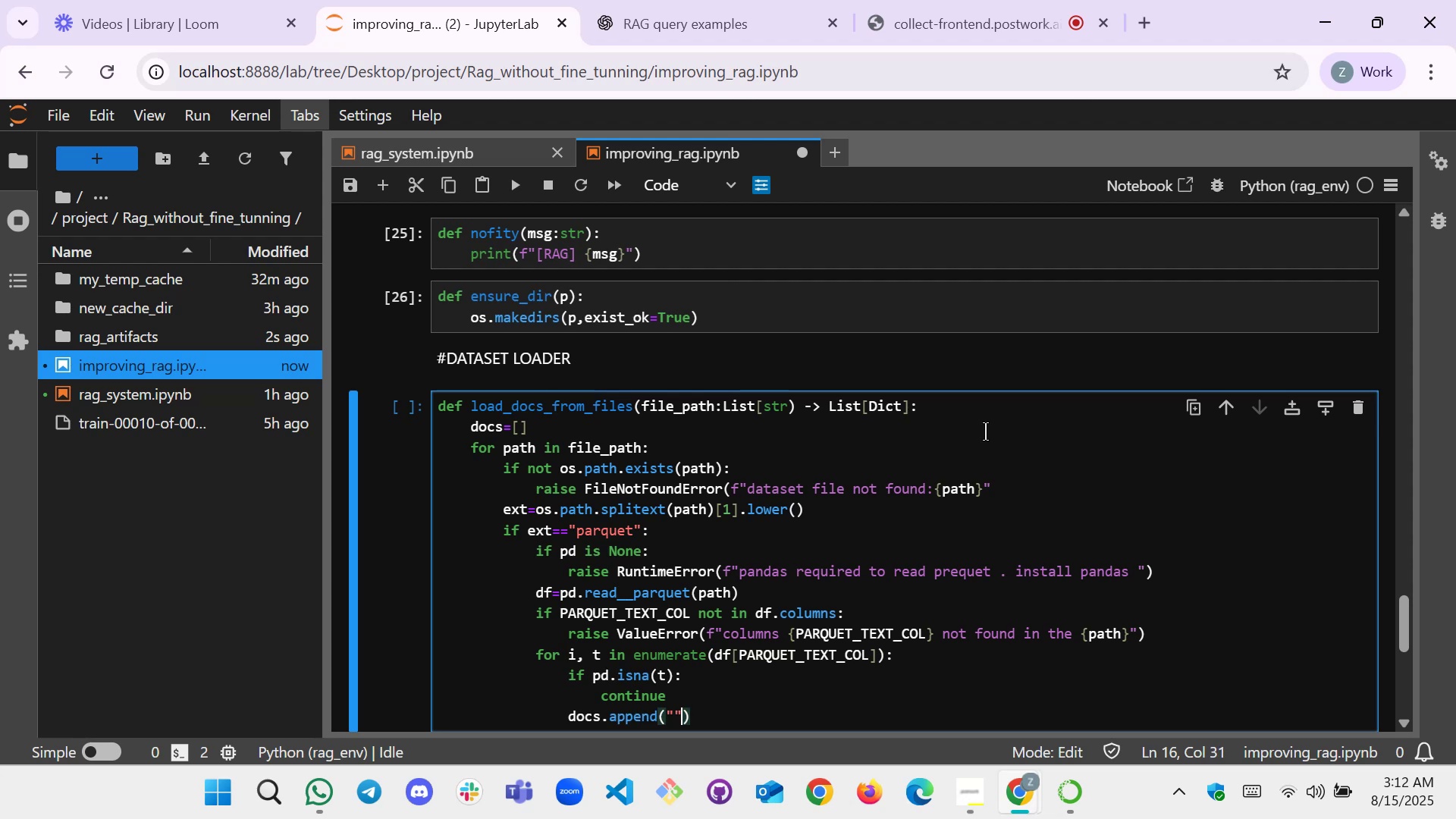 
key(ArrowLeft)
 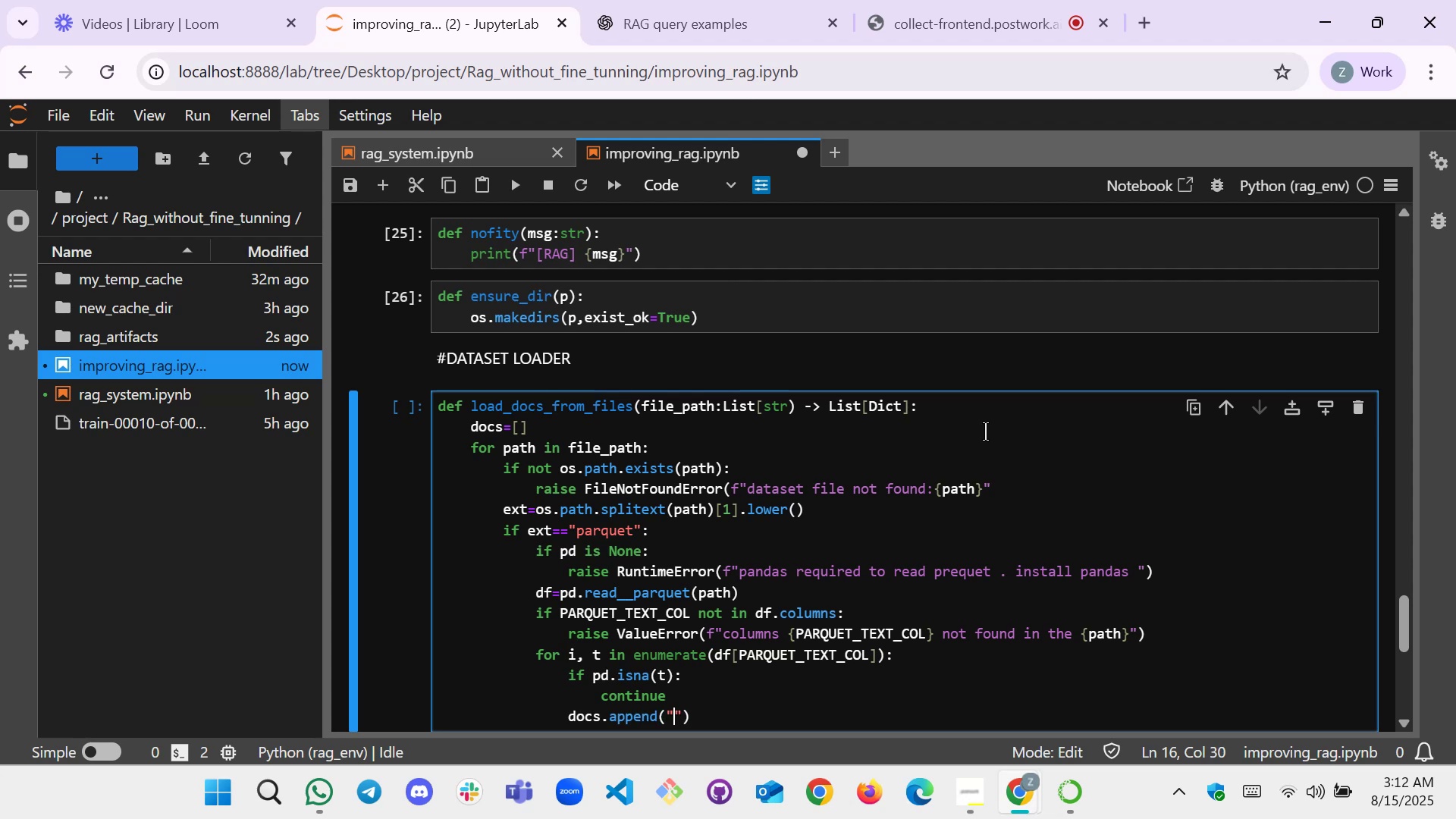 
type(id)
 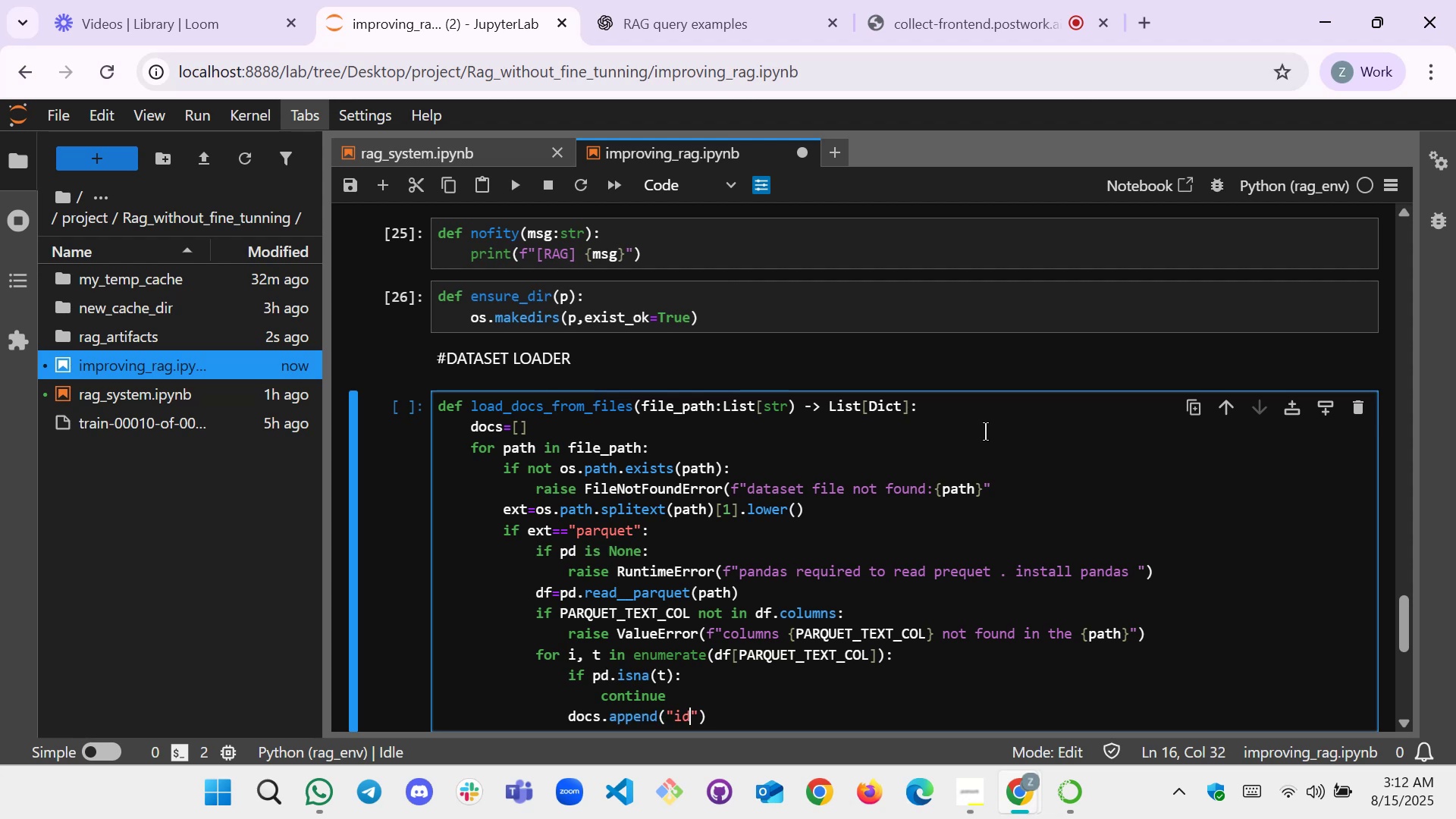 
key(ArrowRight)
 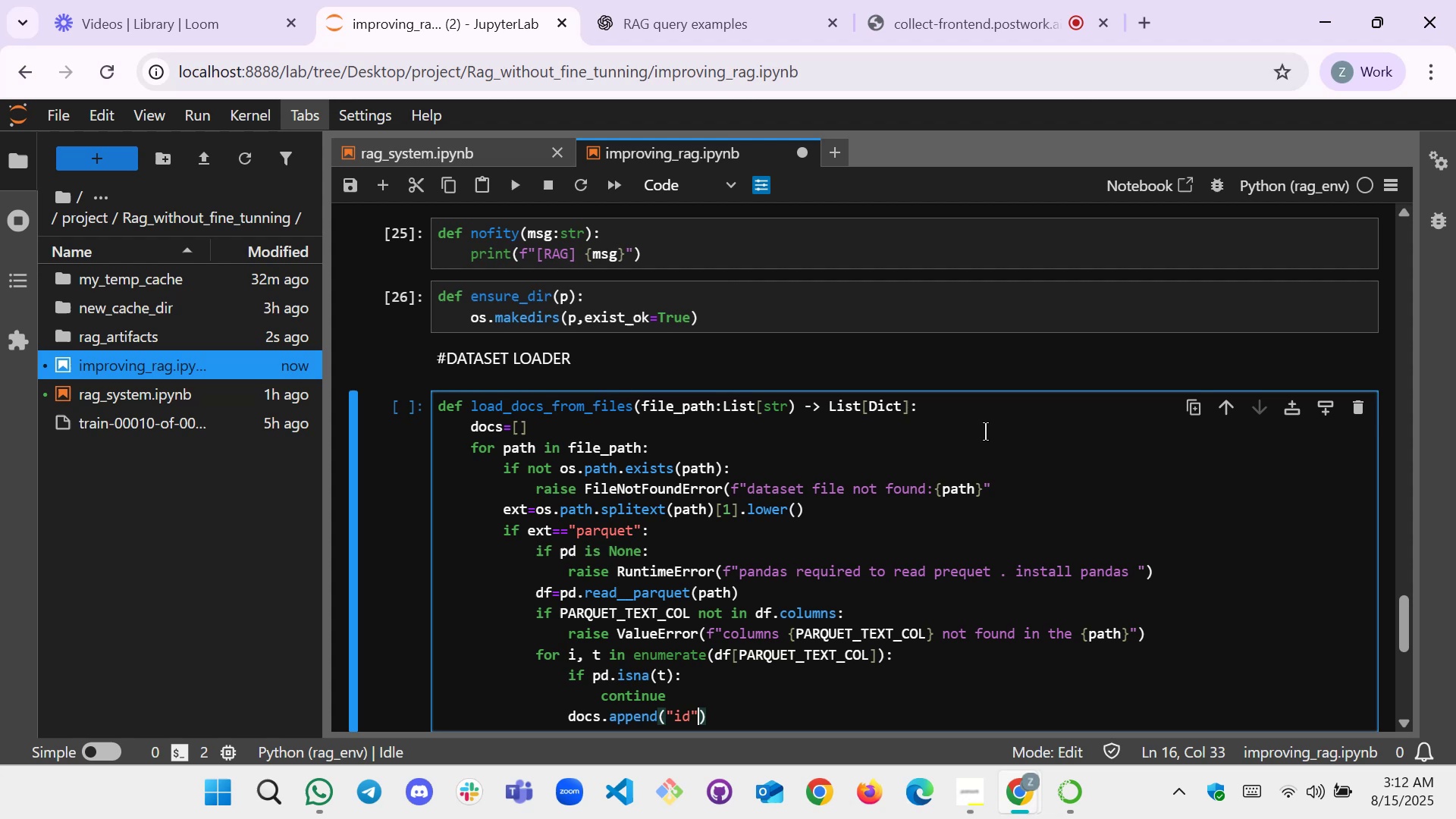 
key(ArrowRight)
 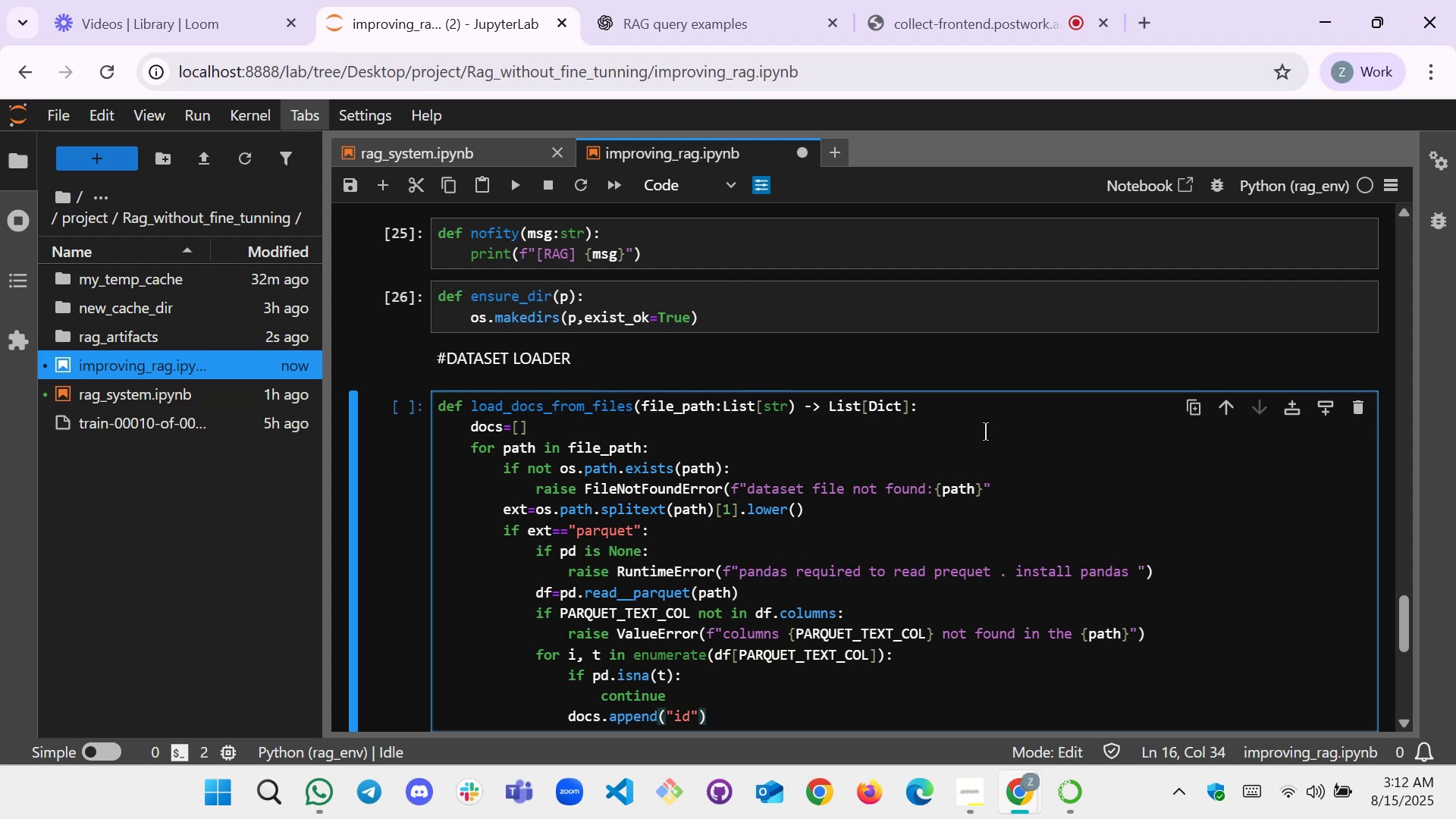 
wait(8.47)
 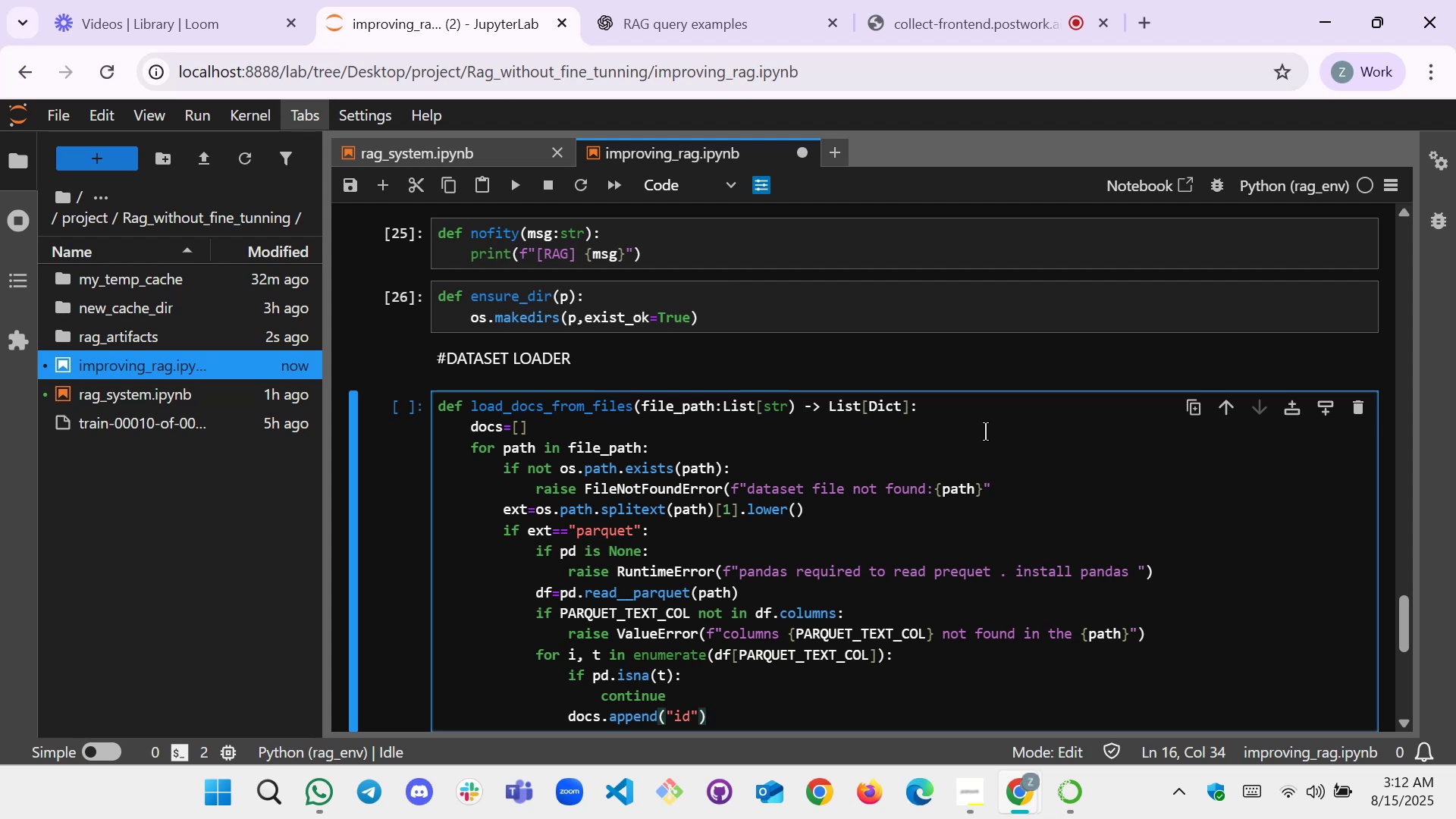 
key(ArrowLeft)
 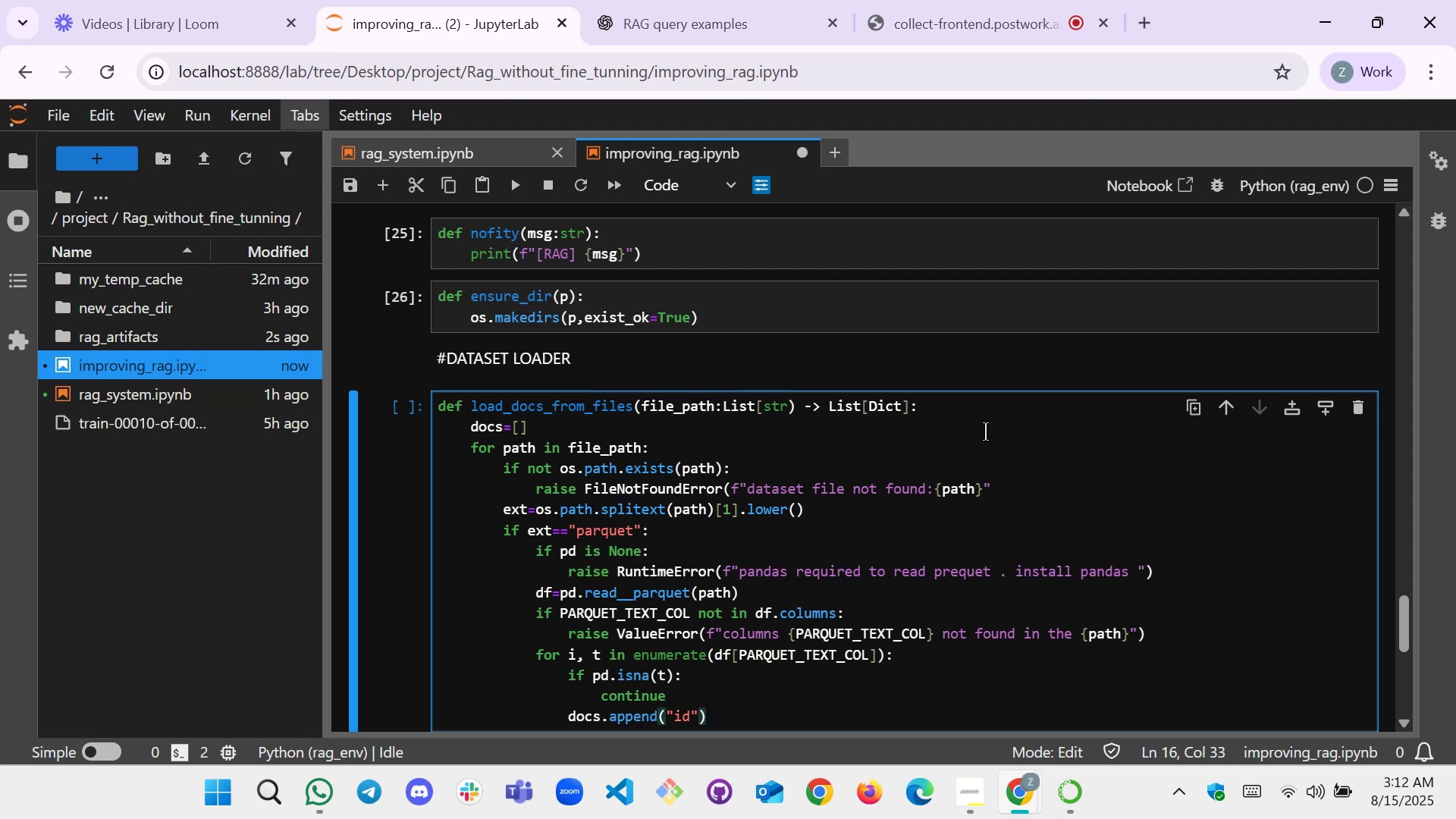 
key(ArrowLeft)
 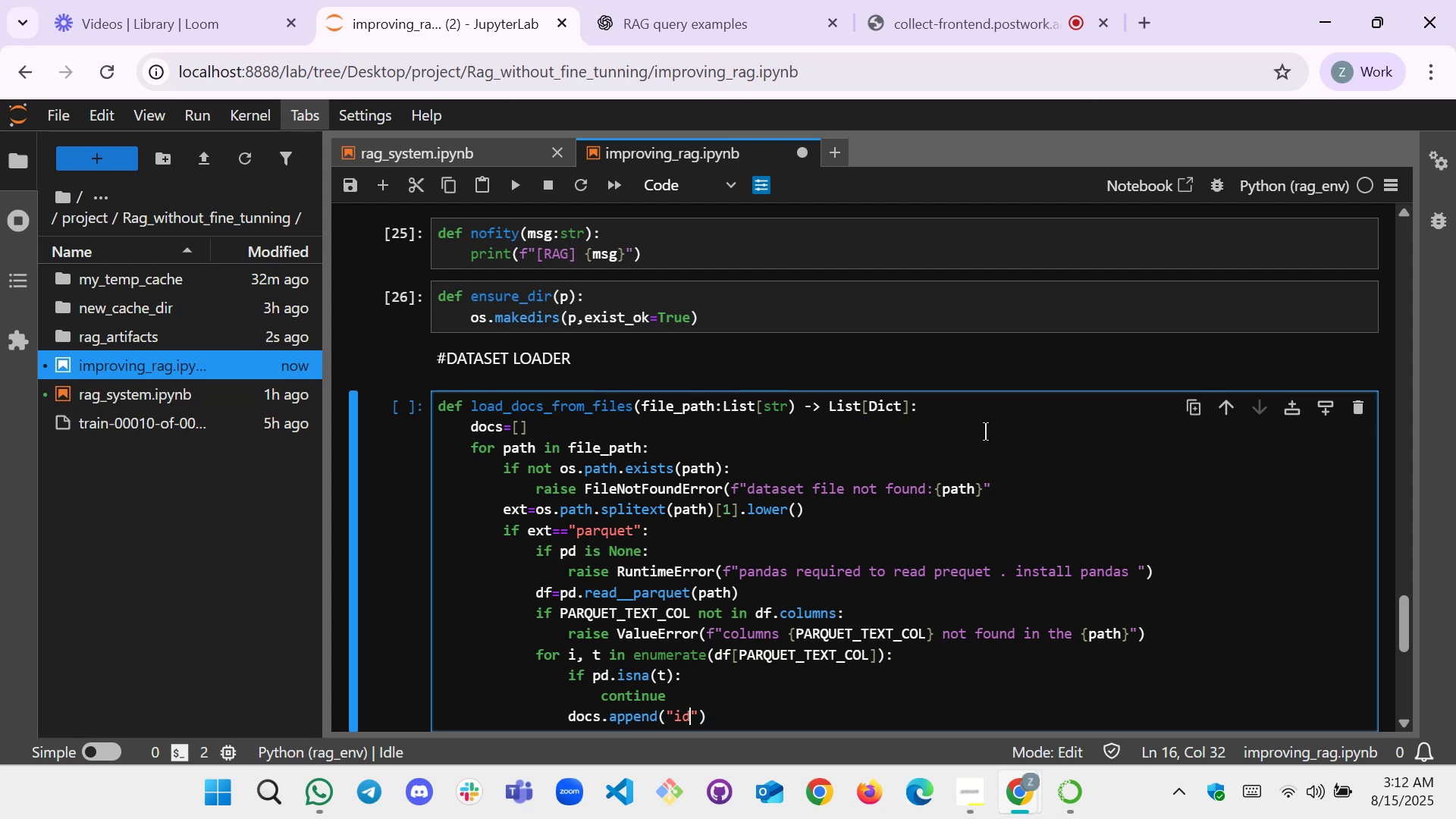 
key(Shift+Semicolon)
 